 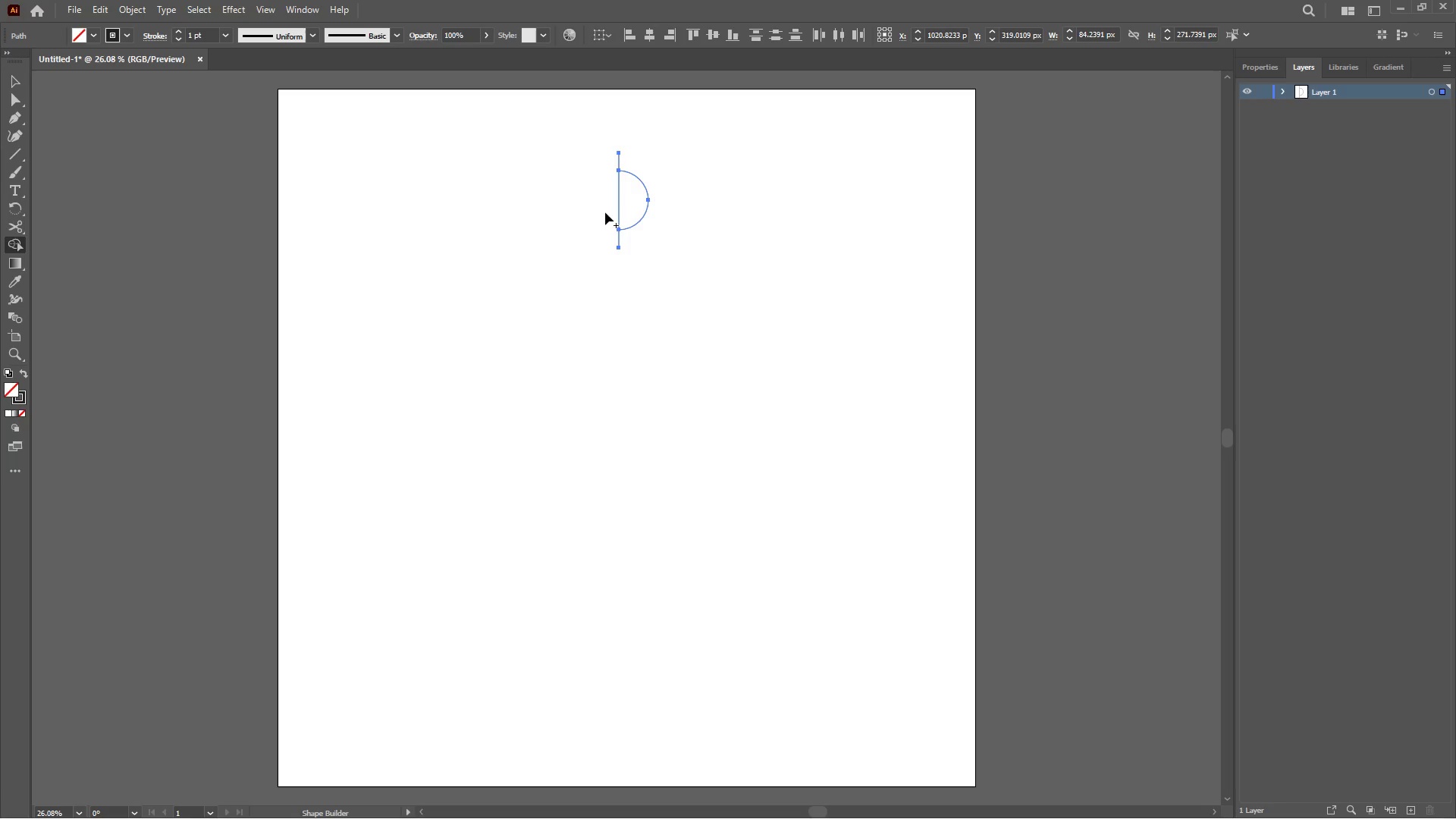 
left_click([13, 80])
 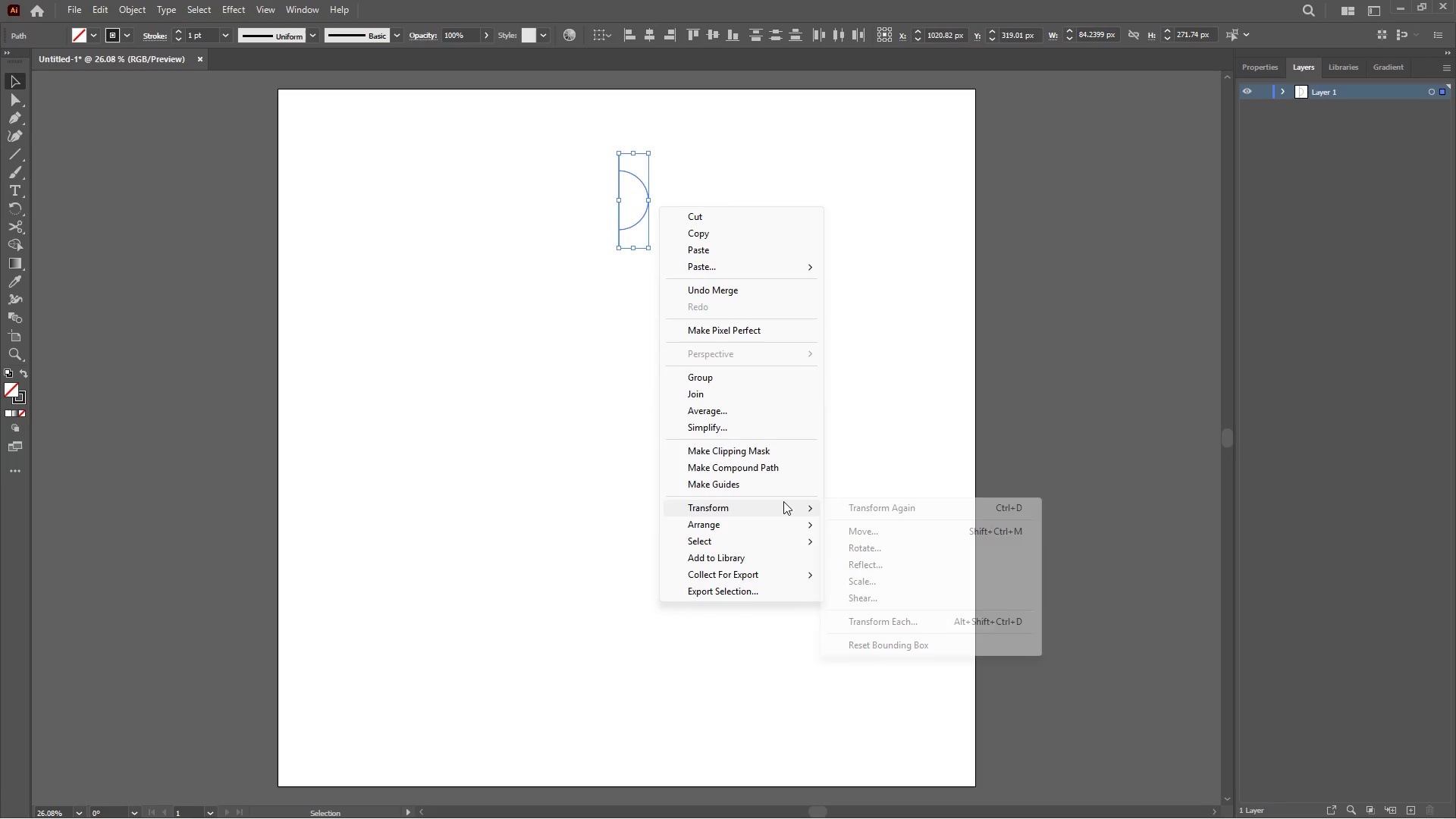 
wait(5.95)
 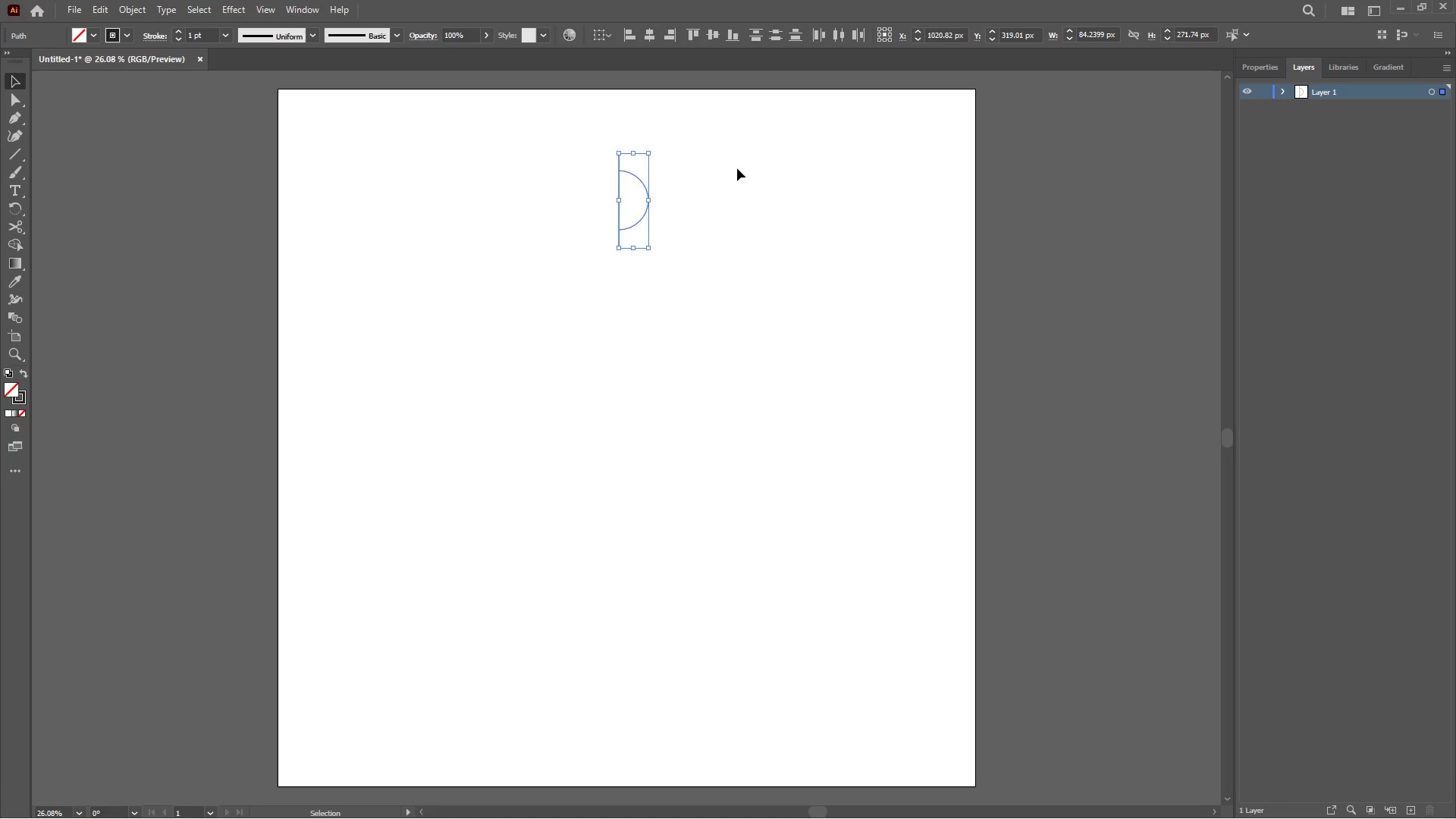 
left_click([883, 571])
 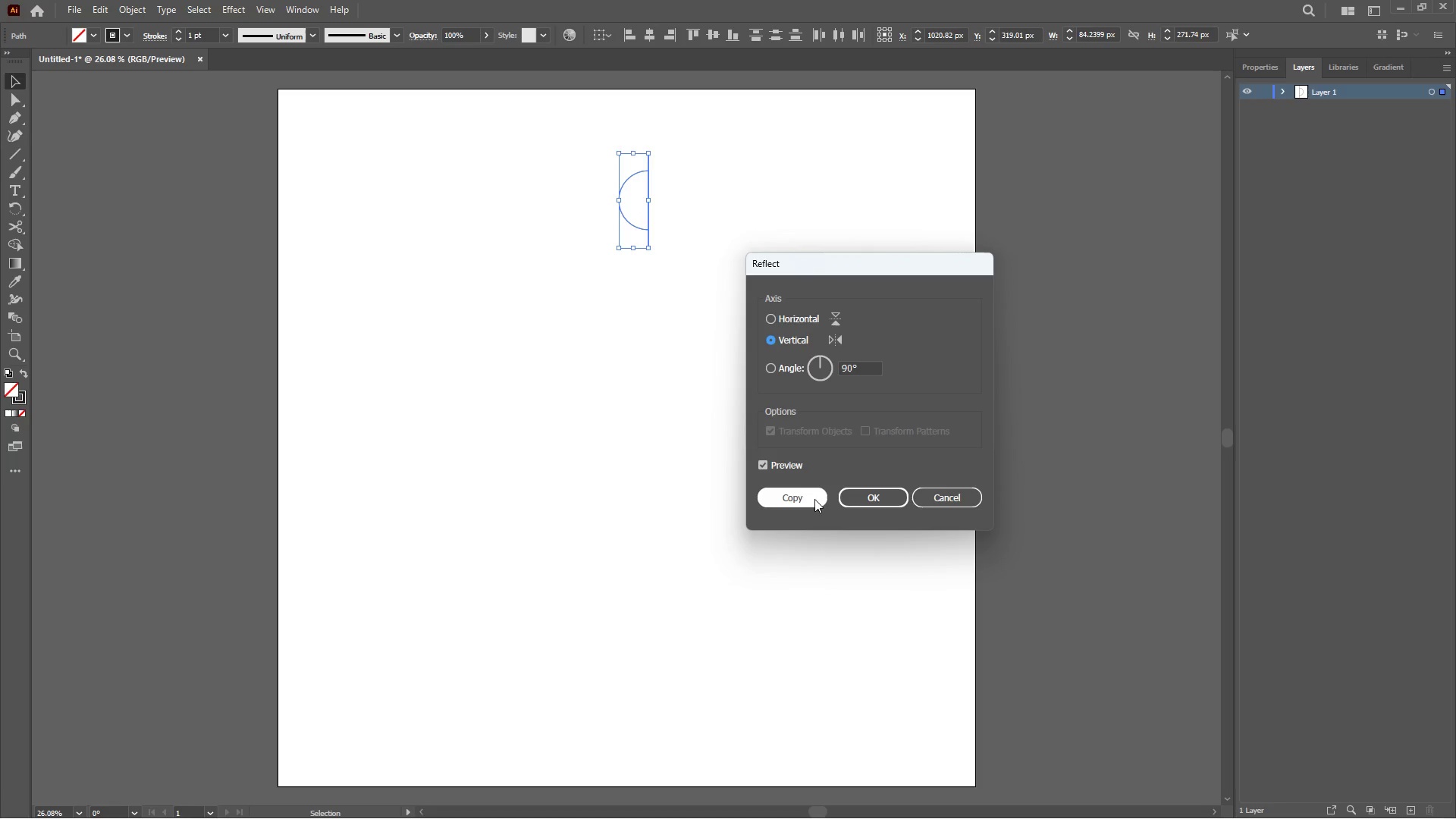 
left_click([795, 507])
 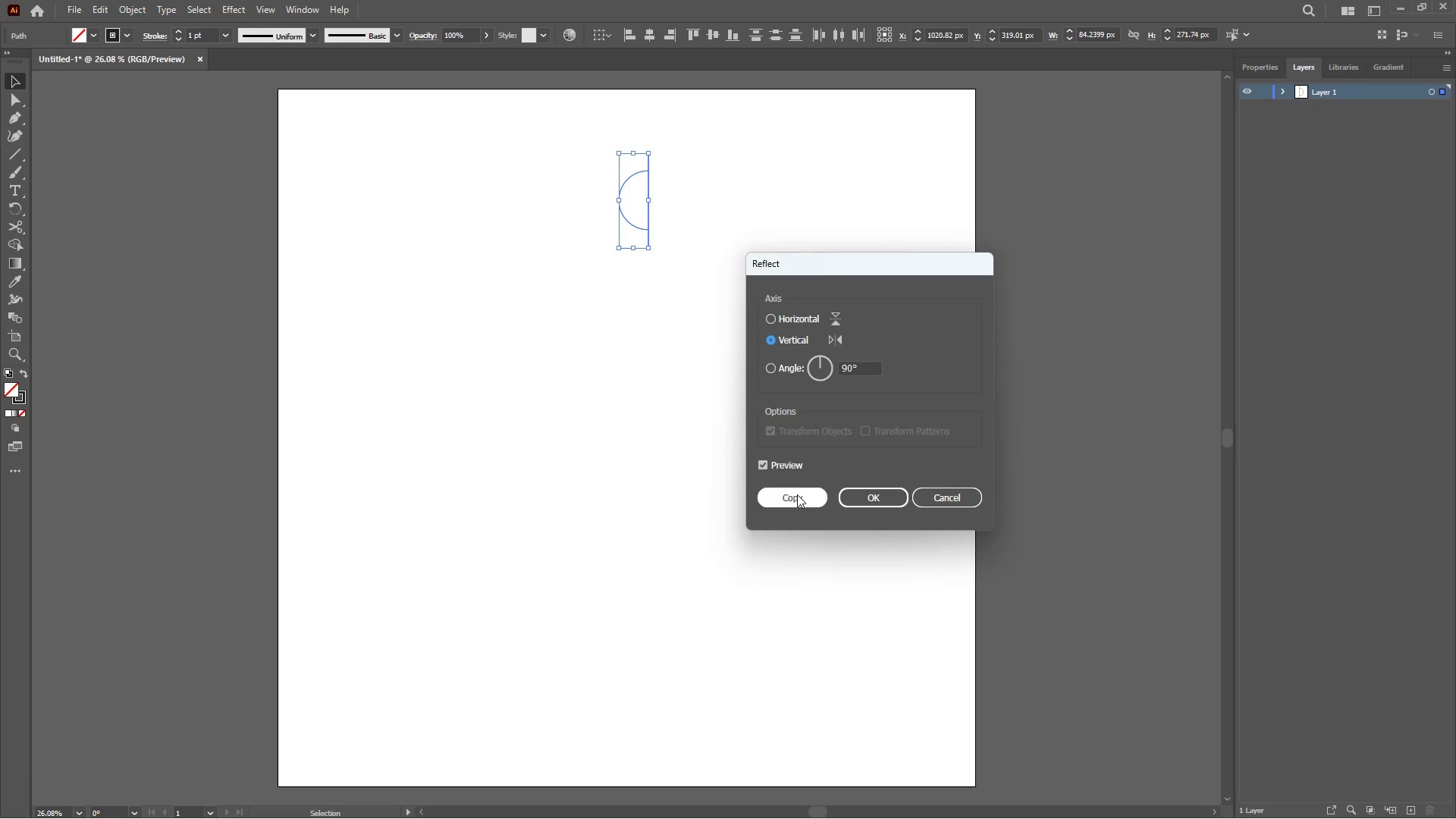 
left_click([797, 494])
 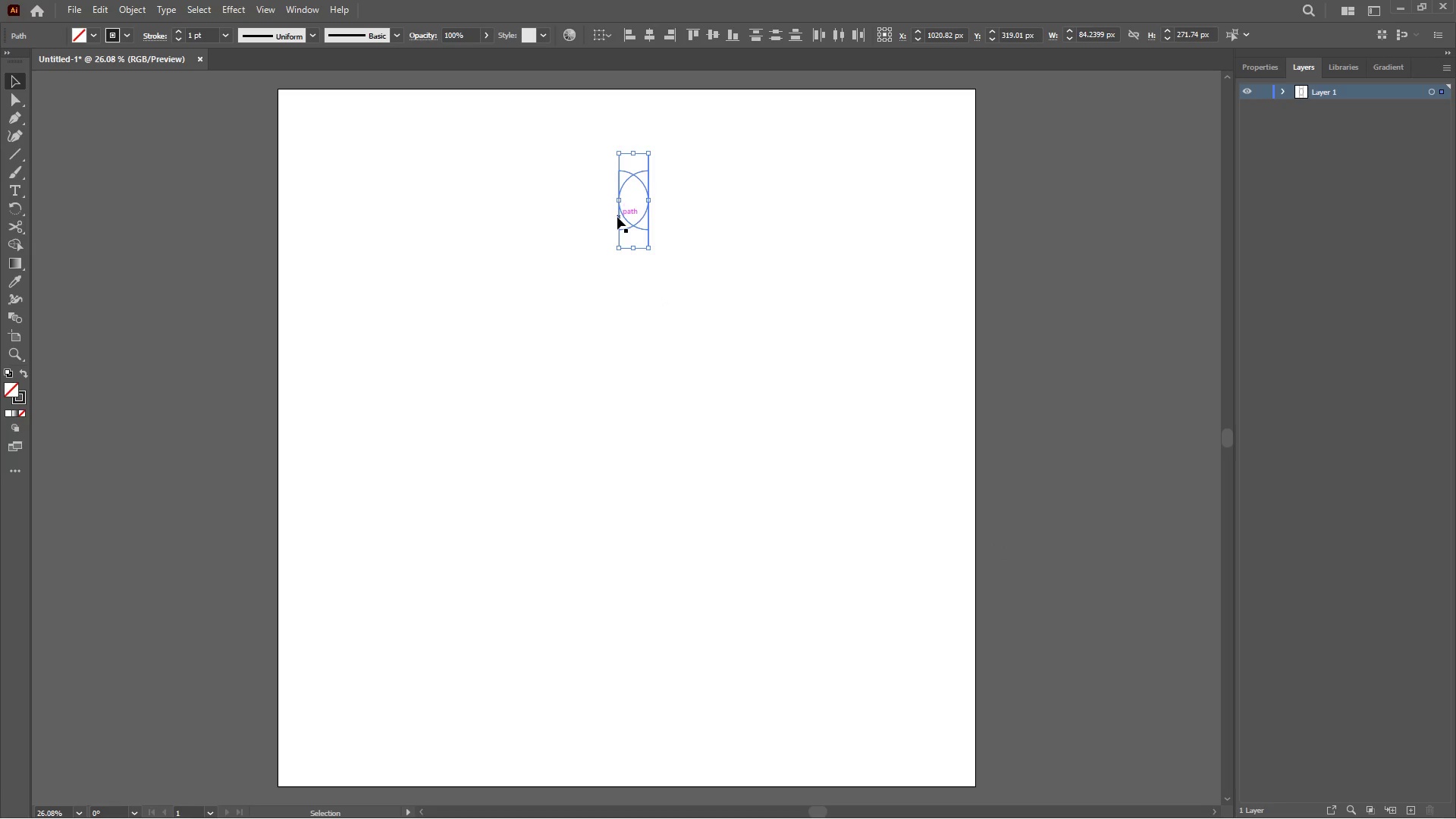 
left_click_drag(start_coordinate=[625, 215], to_coordinate=[475, 214])
 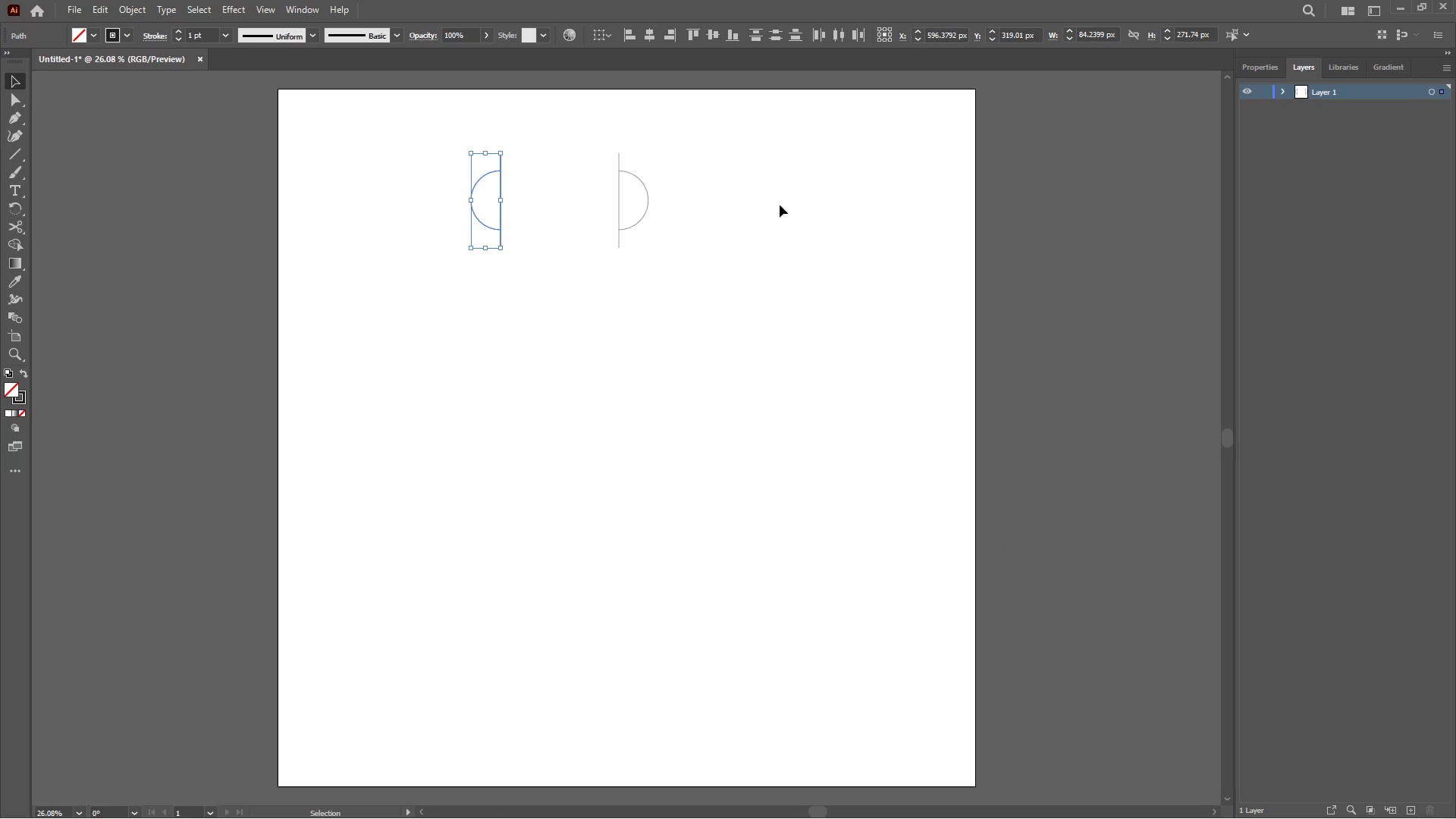 
left_click_drag(start_coordinate=[772, 206], to_coordinate=[197, 212])
 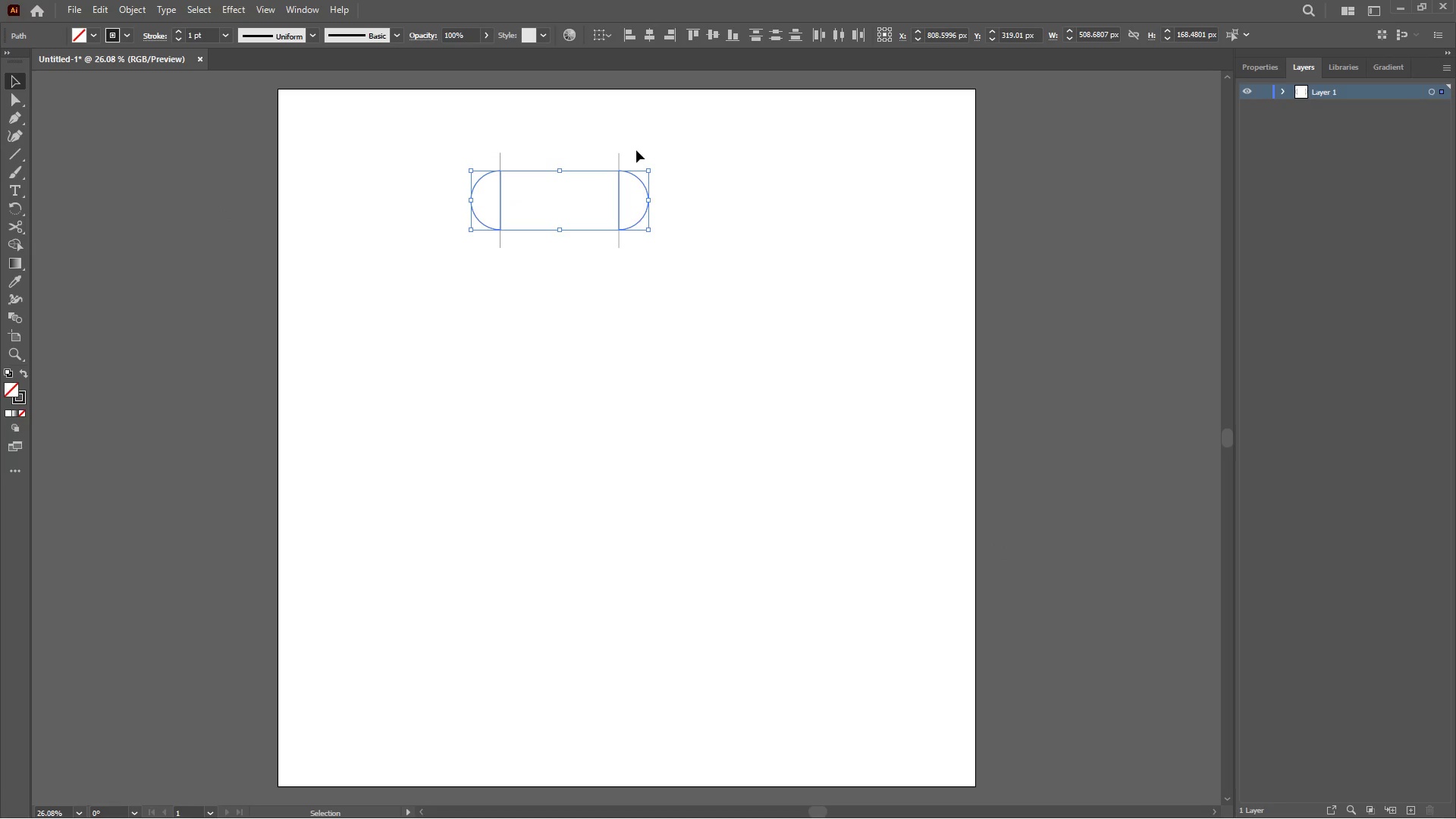 
left_click_drag(start_coordinate=[666, 162], to_coordinate=[315, 154])
 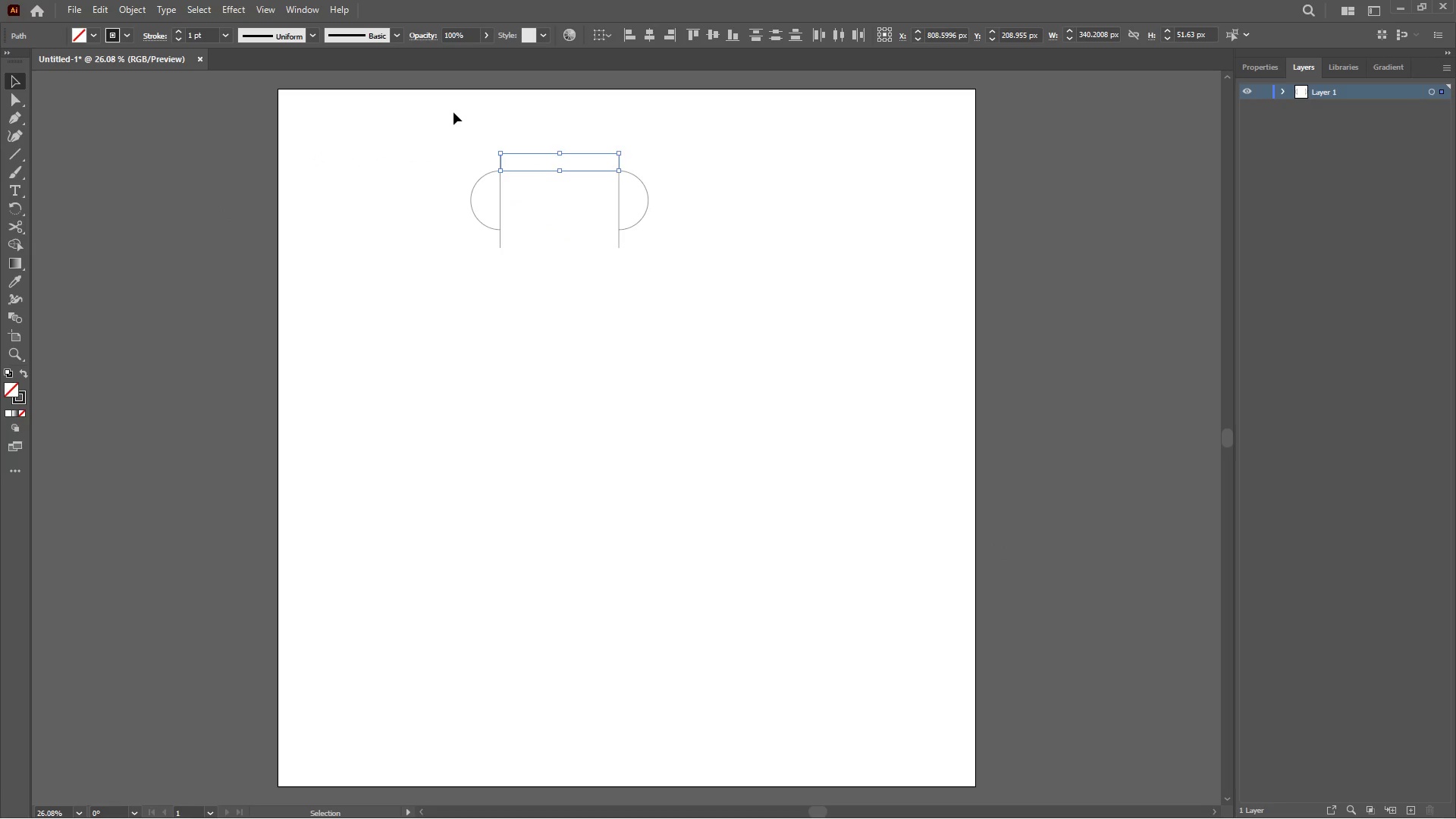 
left_click_drag(start_coordinate=[441, 115], to_coordinate=[579, 290])
 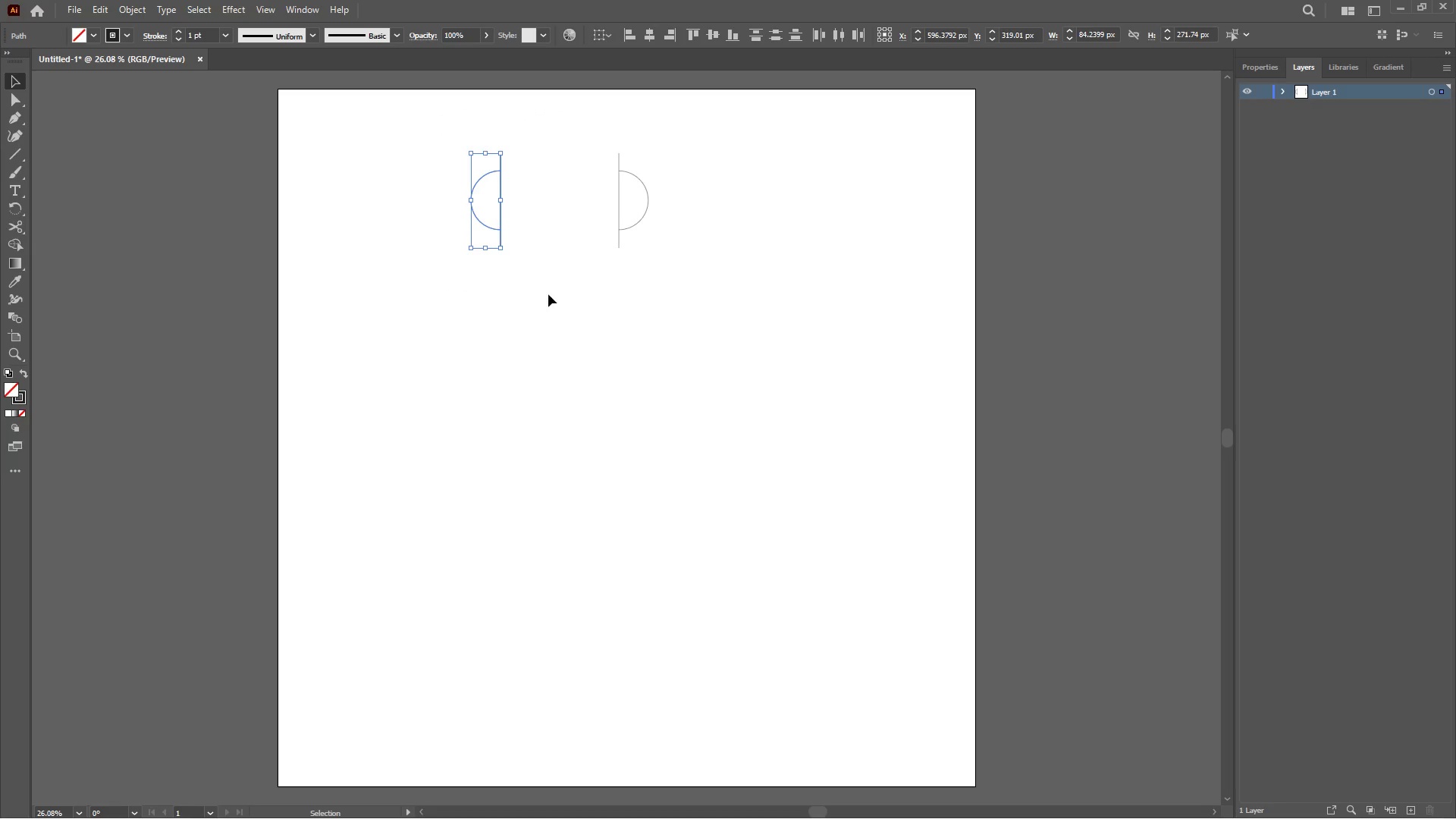 
key(Control+G)
 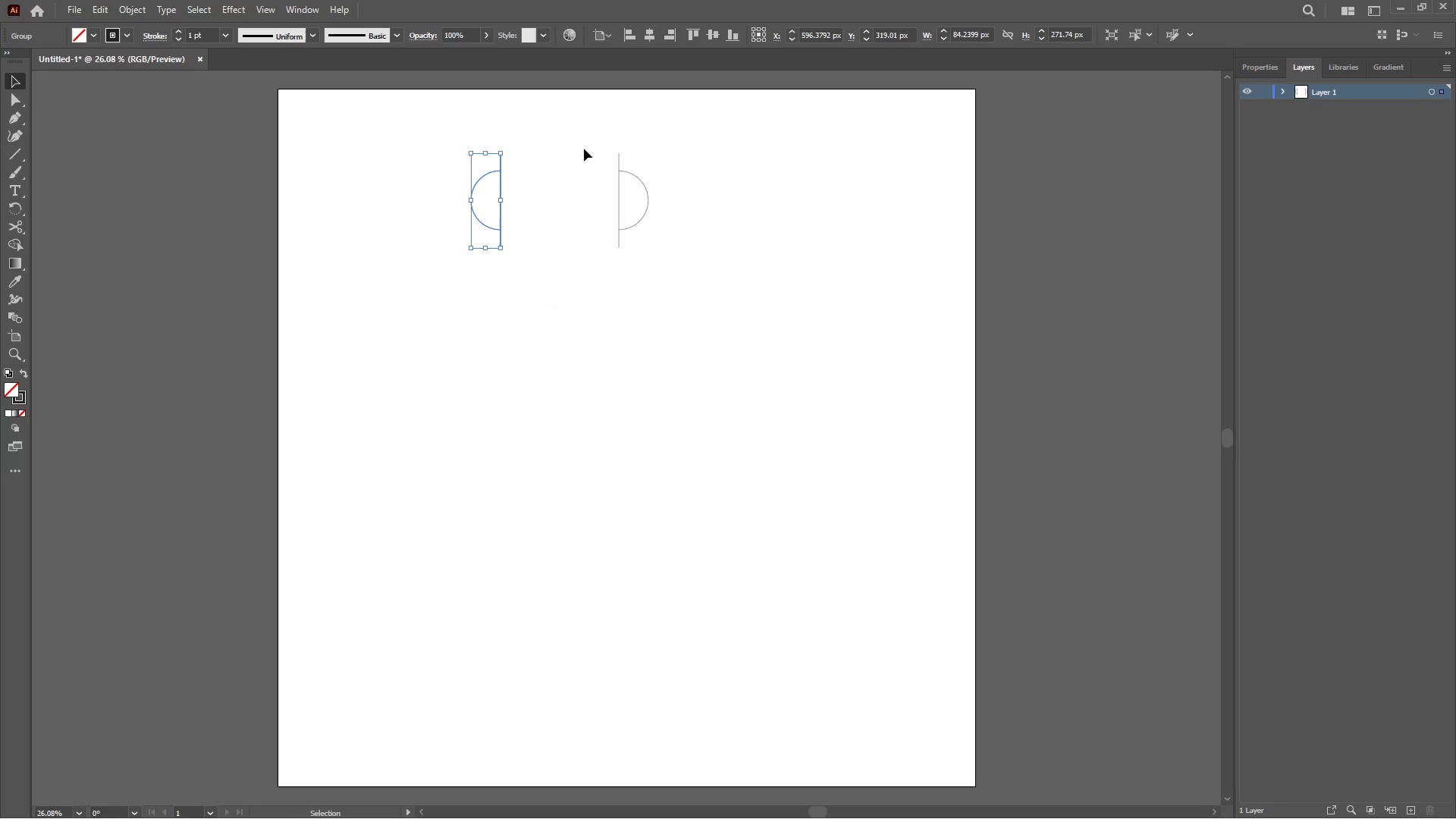 
left_click_drag(start_coordinate=[588, 141], to_coordinate=[751, 275])
 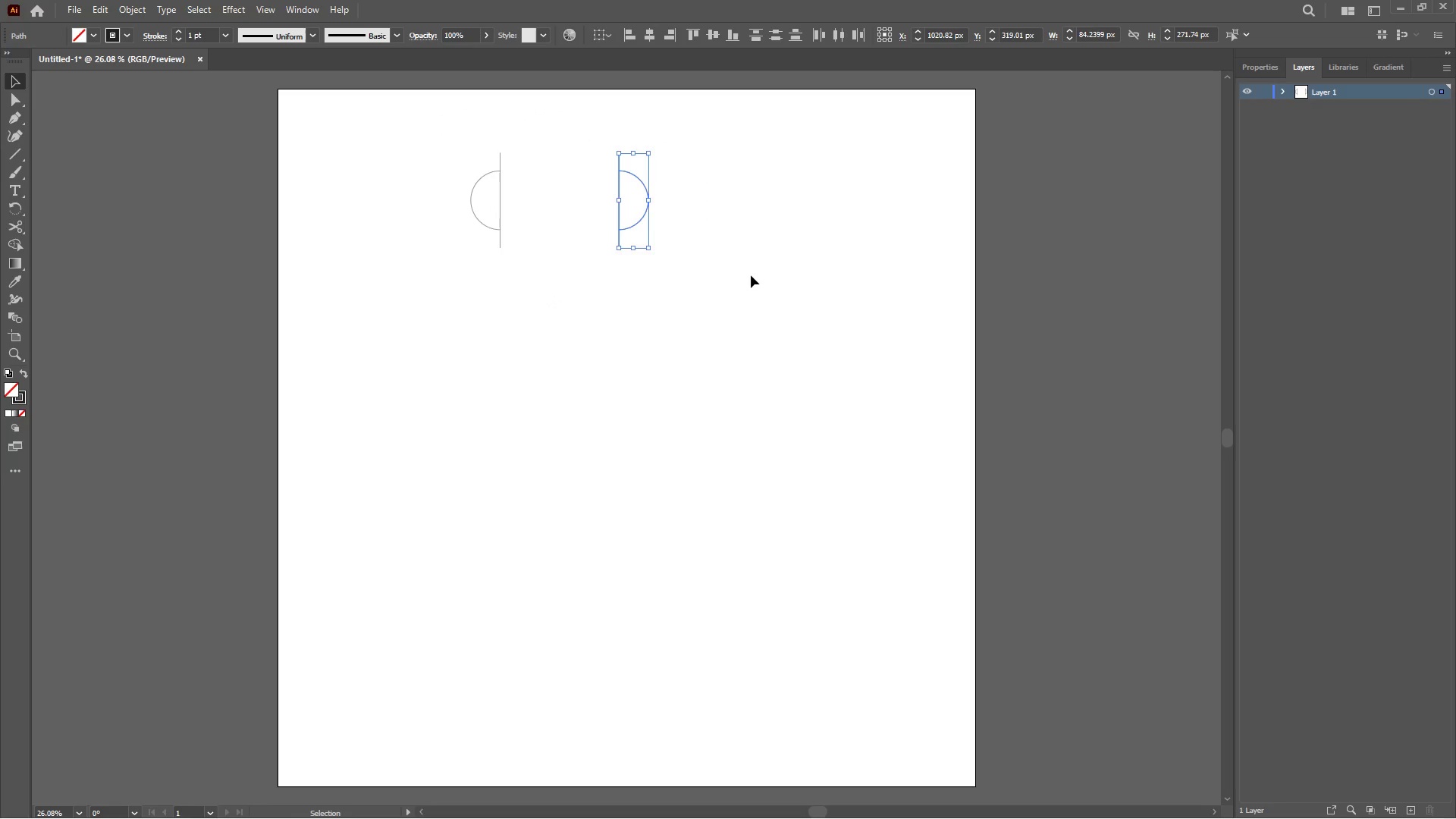 
key(Control+G)
 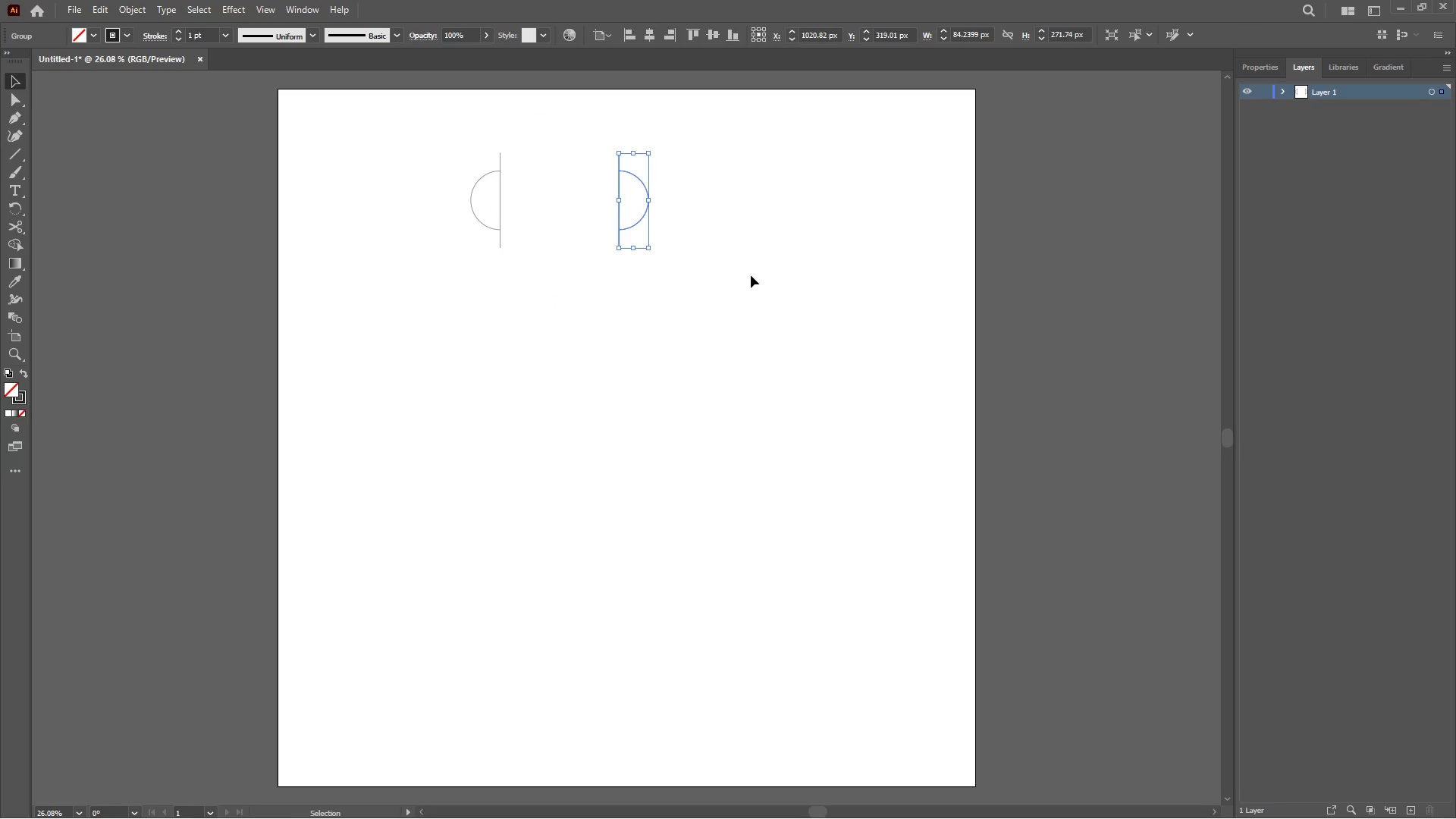 
left_click_drag(start_coordinate=[751, 276], to_coordinate=[436, 466])
 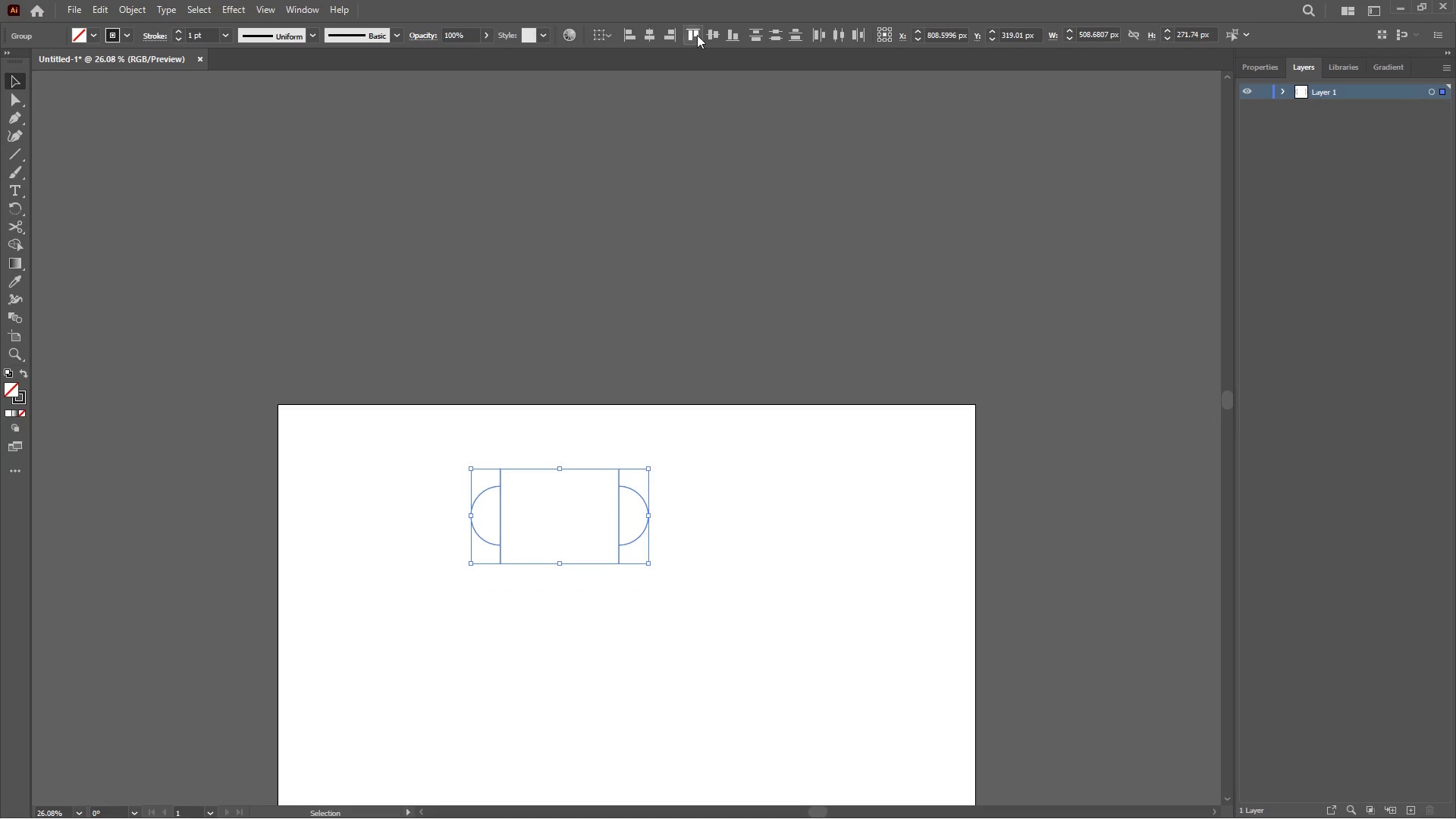 
left_click([711, 27])
 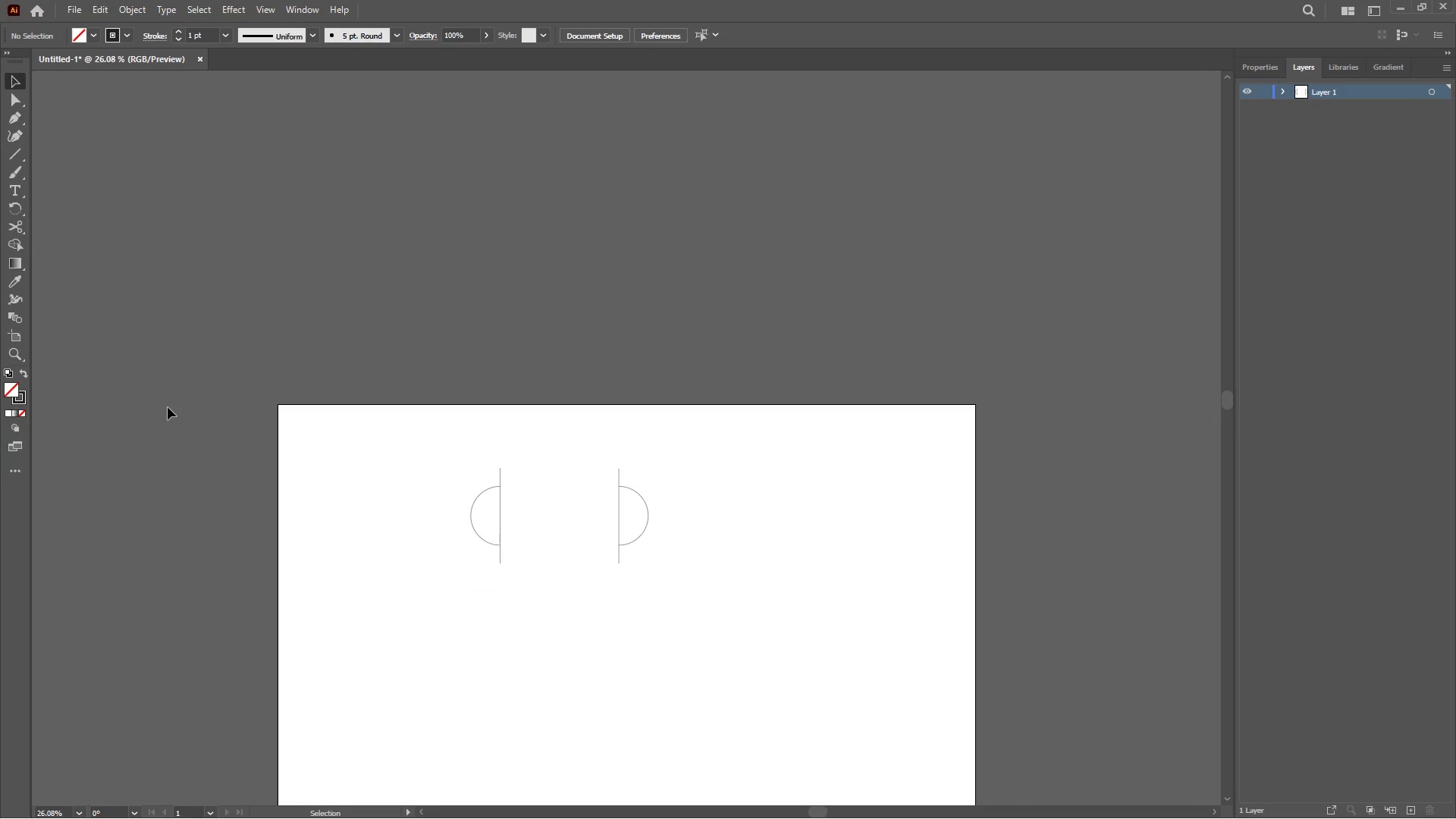 
wait(10.7)
 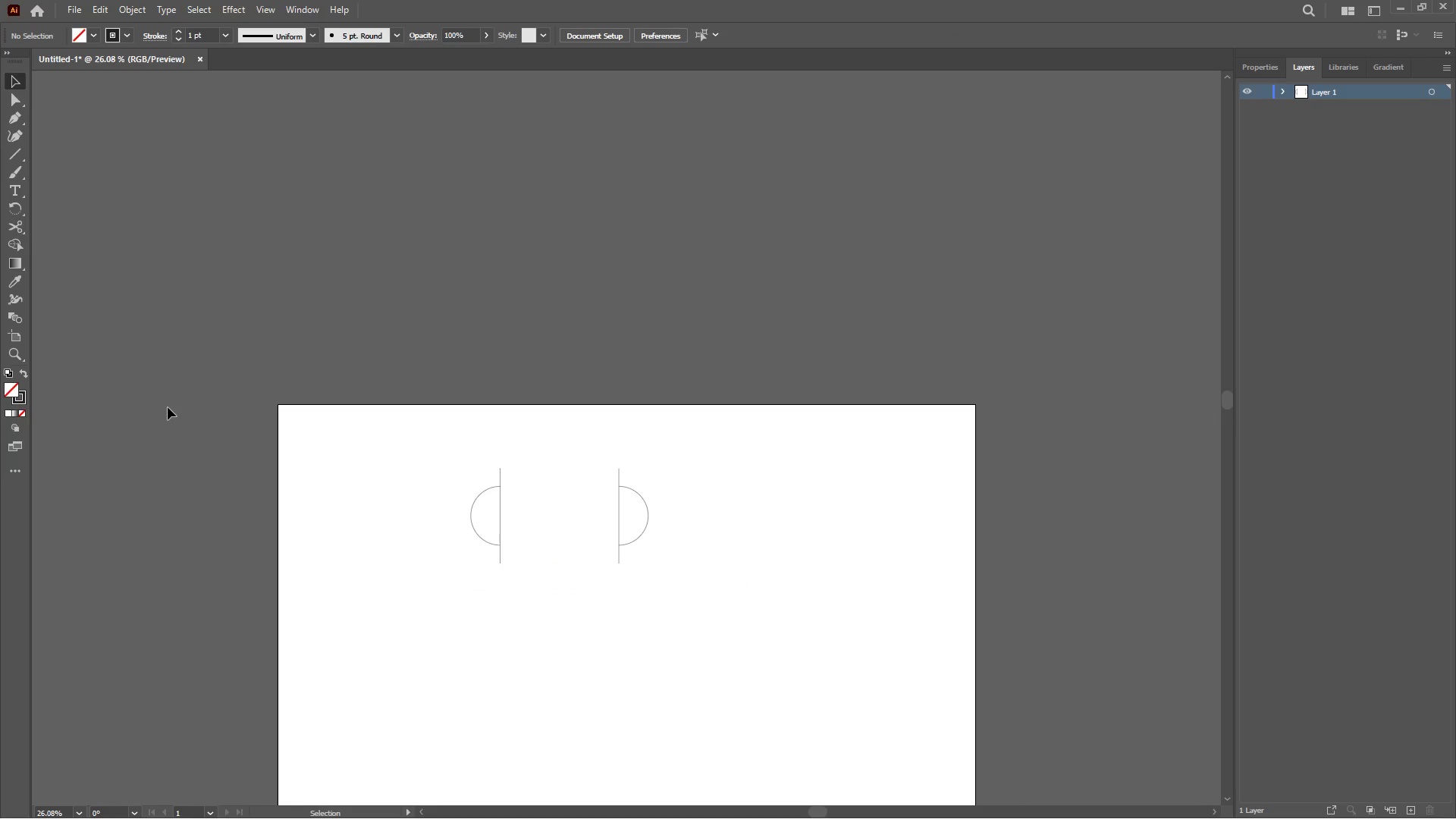 
scroll: coordinate [23, 124], scroll_direction: down, amount: 3.0
 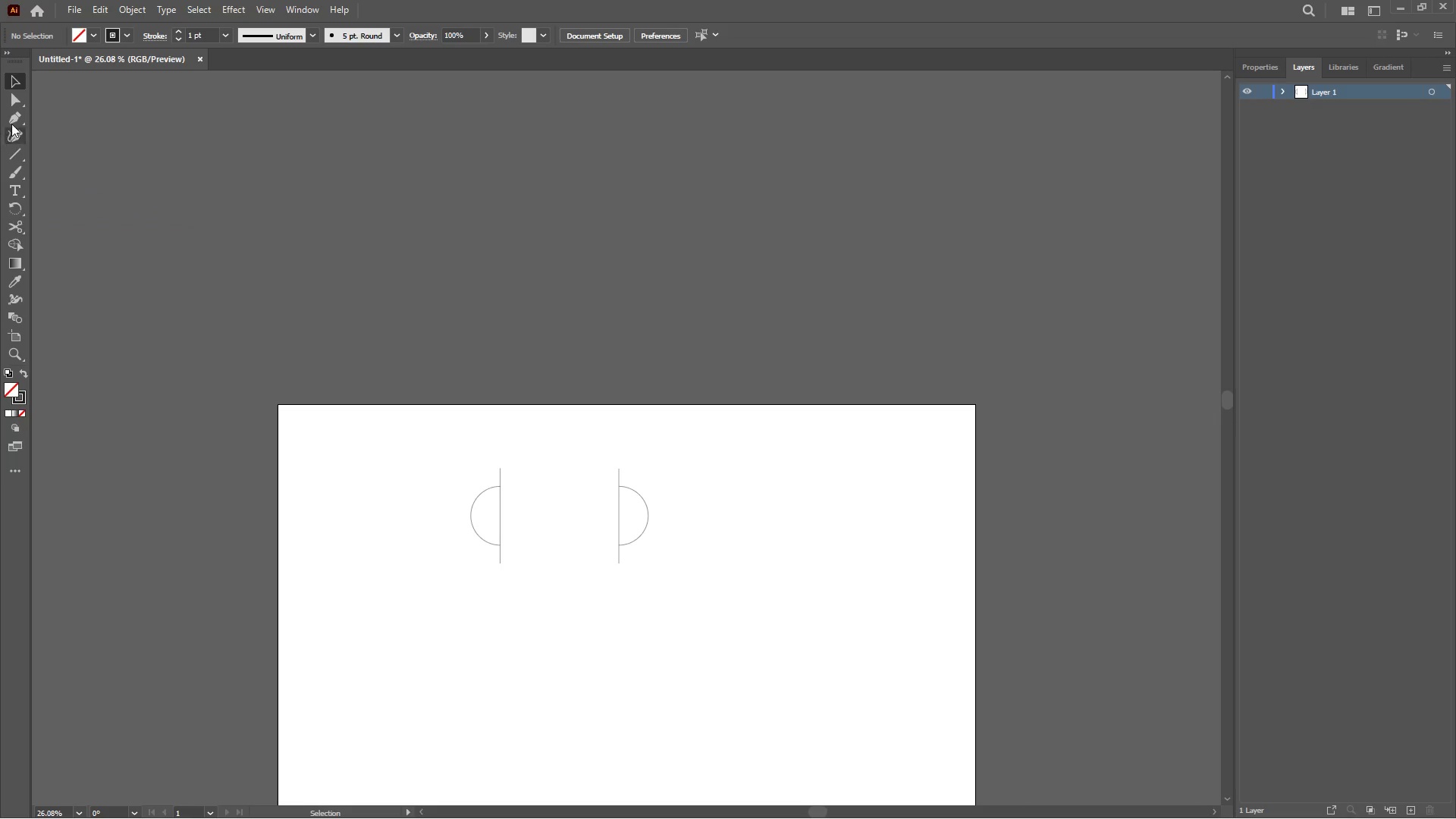 
left_click([16, 115])
 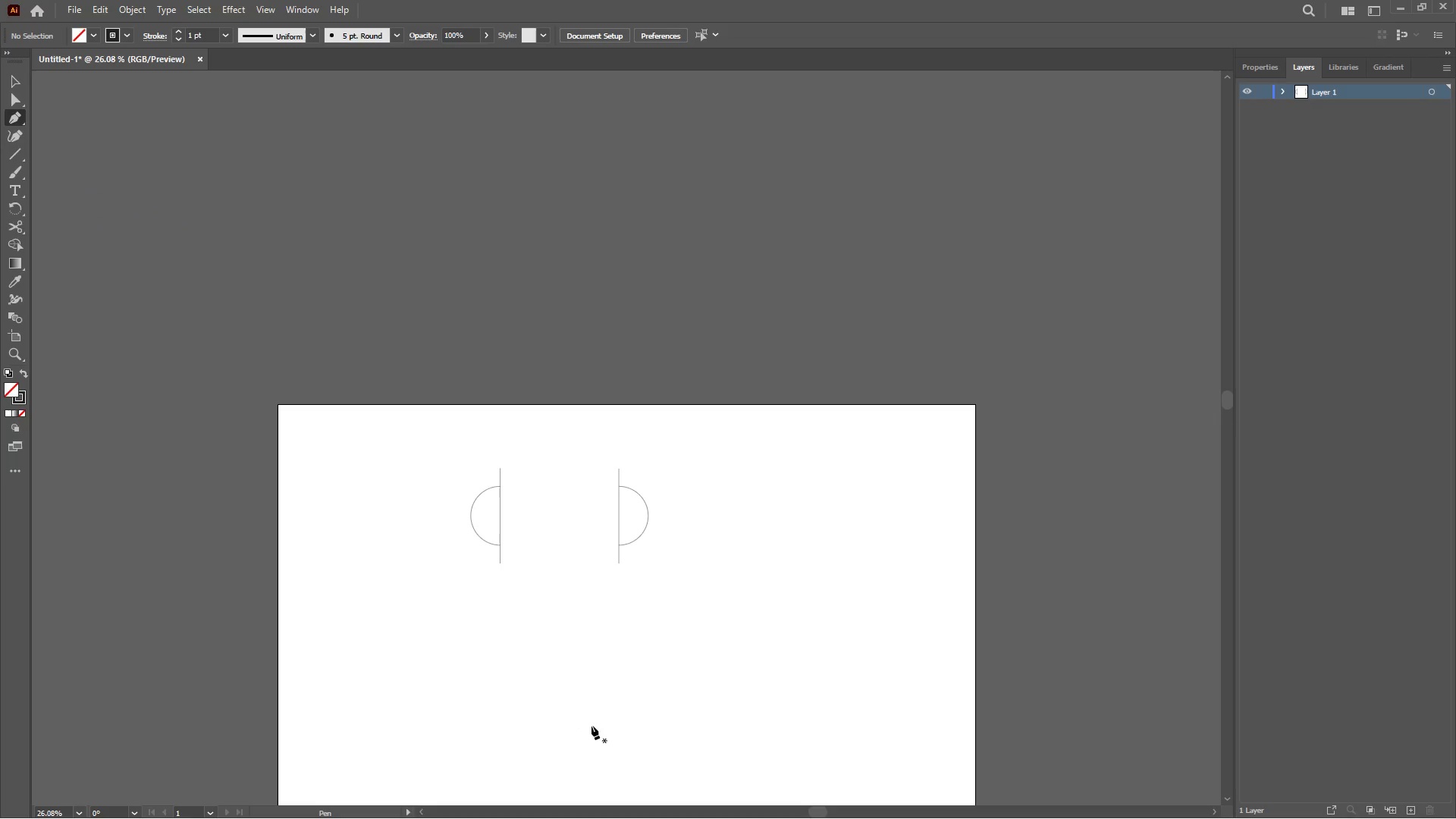 
scroll: coordinate [559, 629], scroll_direction: down, amount: 8.0
 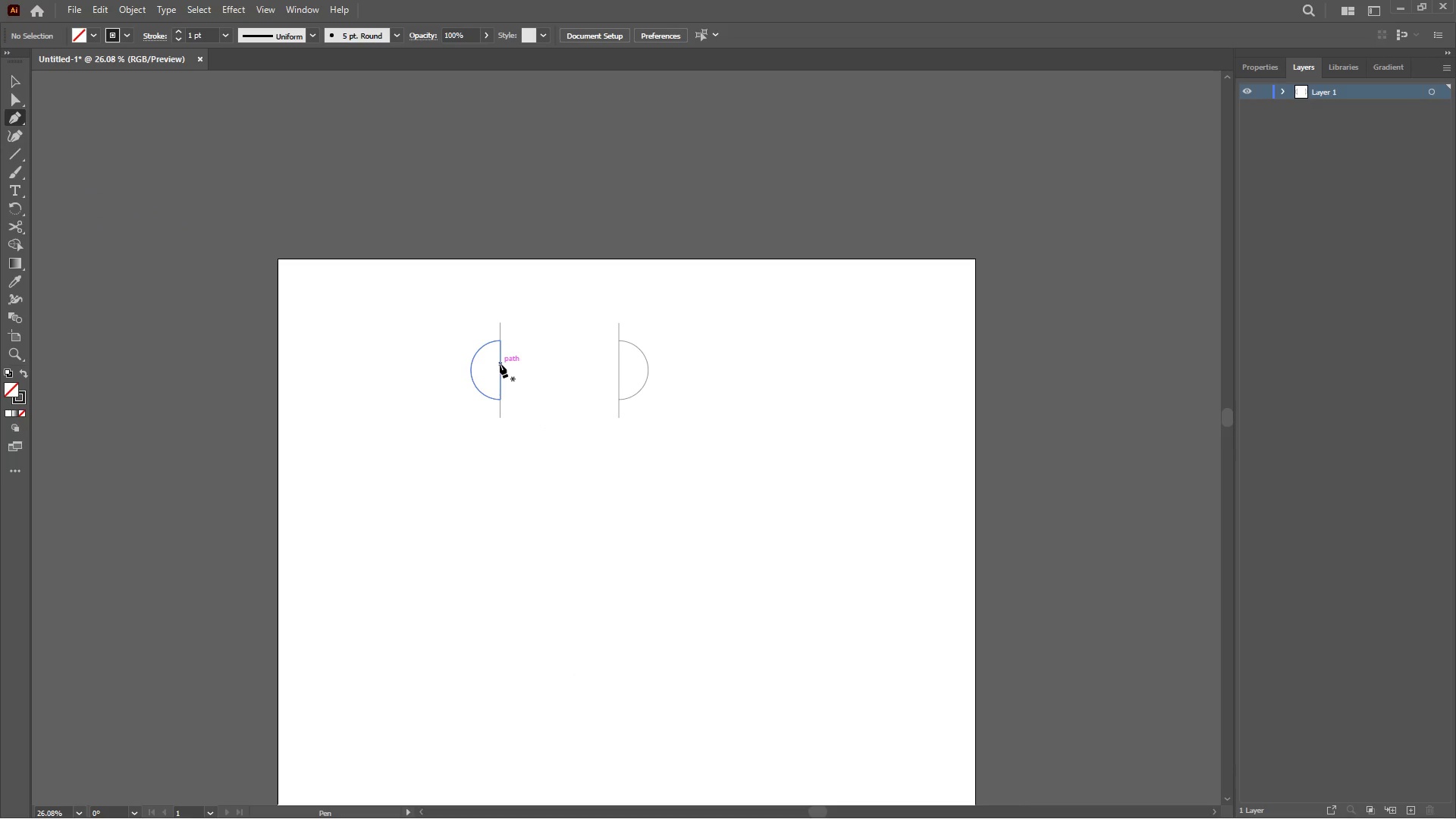 
left_click([503, 362])
 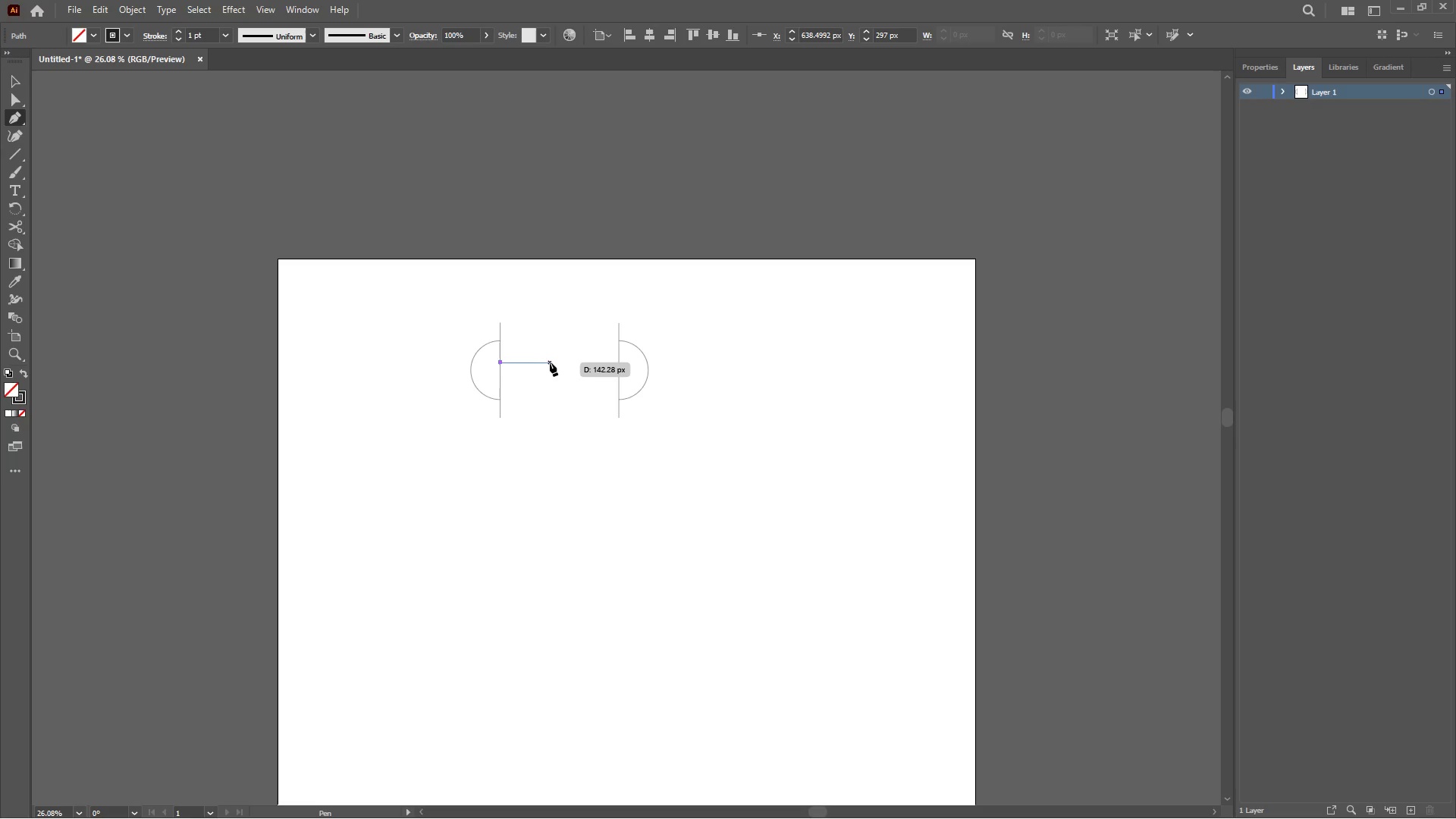 
wait(8.51)
 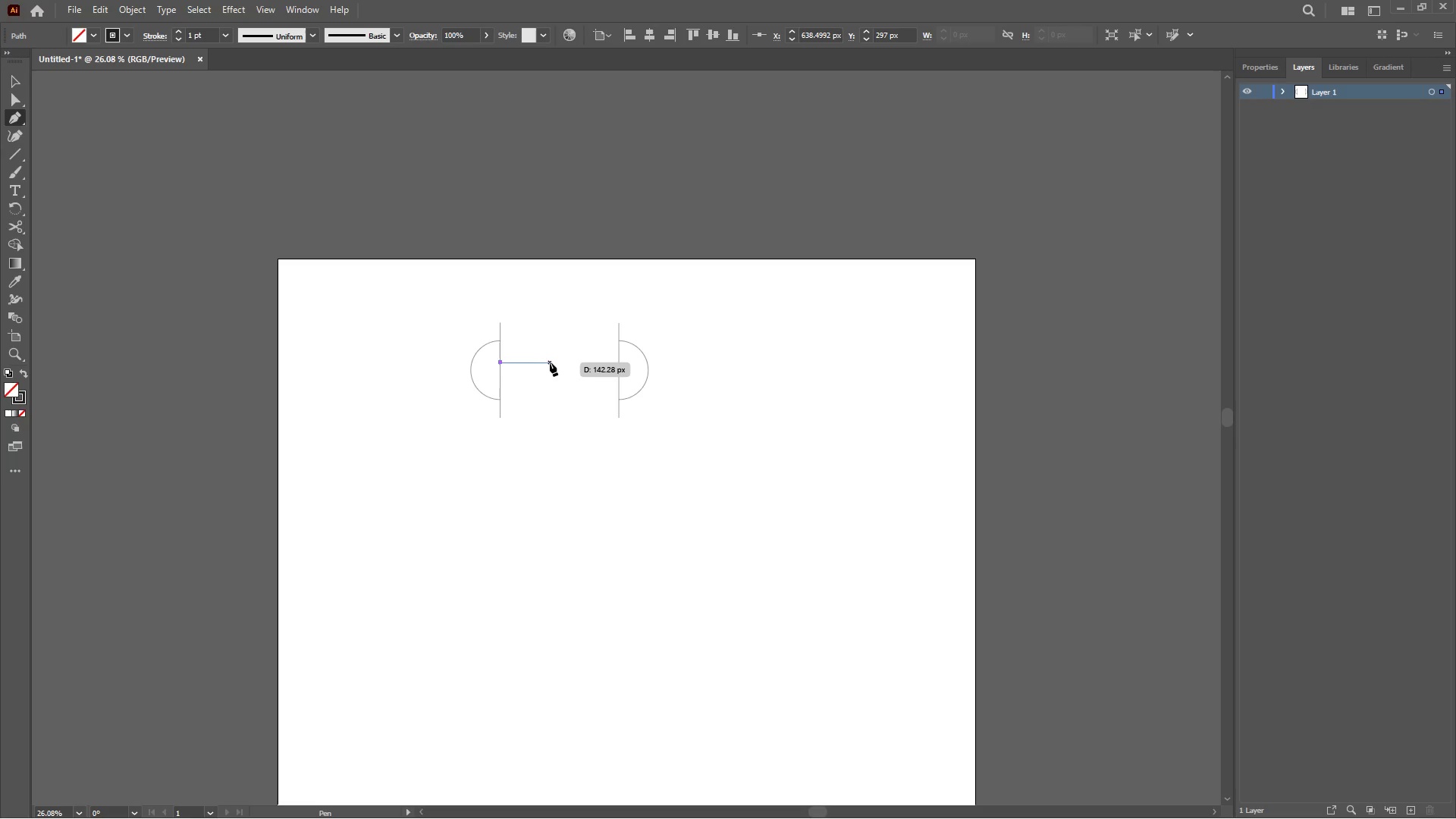 
hold_key(key=ShiftLeft, duration=13.2)
left_click_drag(start_coordinate=[551, 363], to_coordinate=[570, 353])
 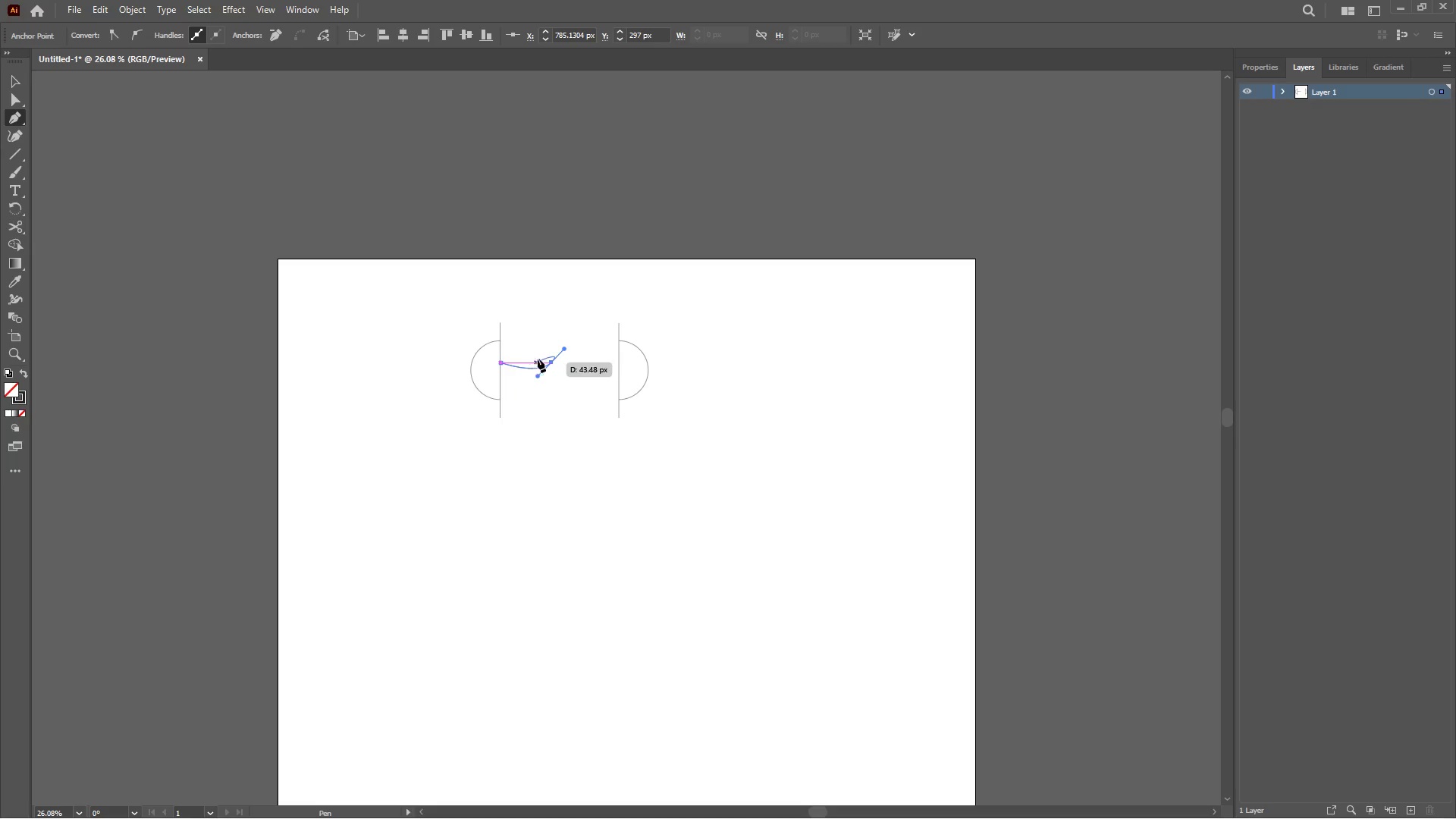 
left_click([553, 362])
 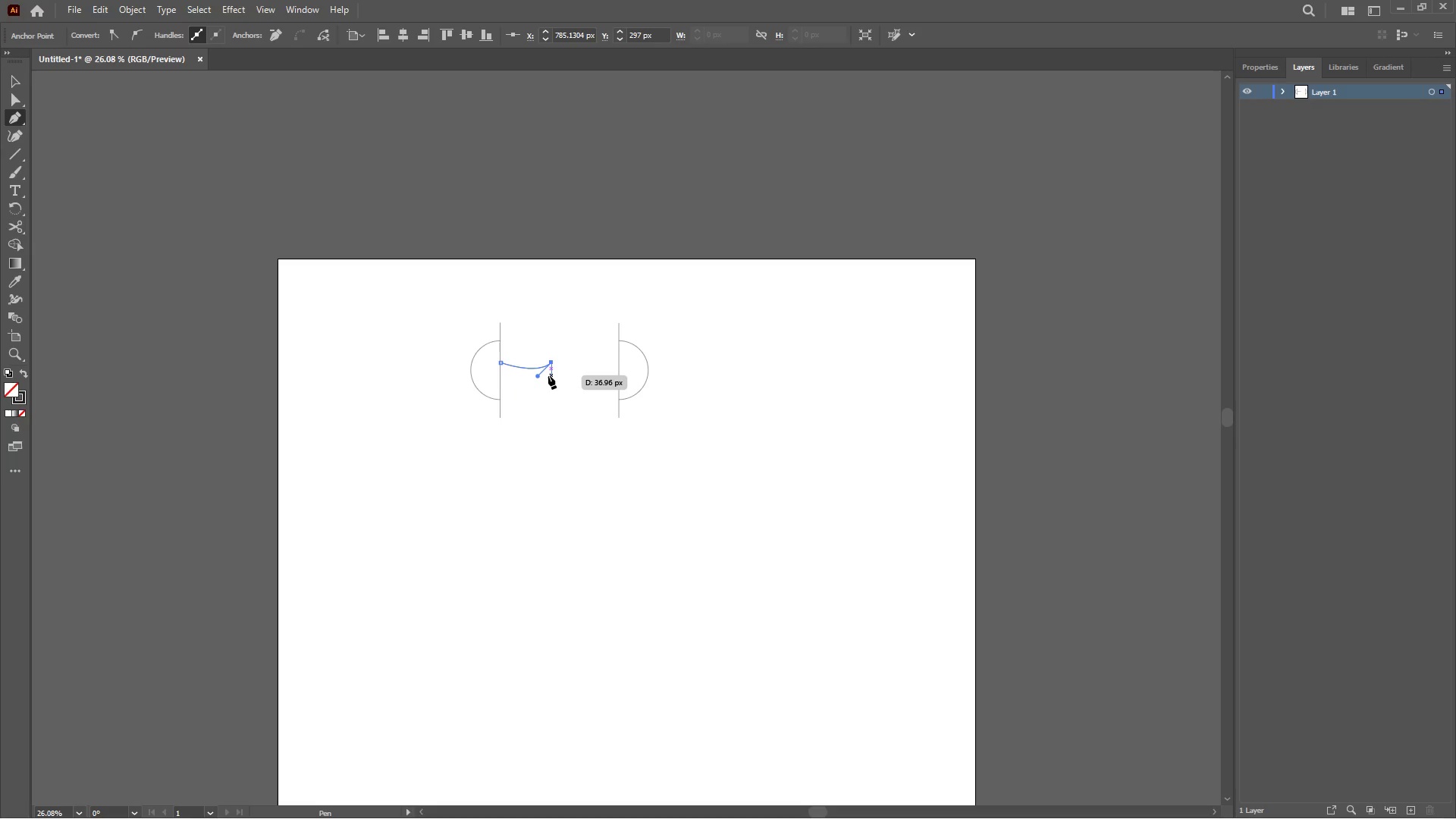 
left_click([548, 375])
 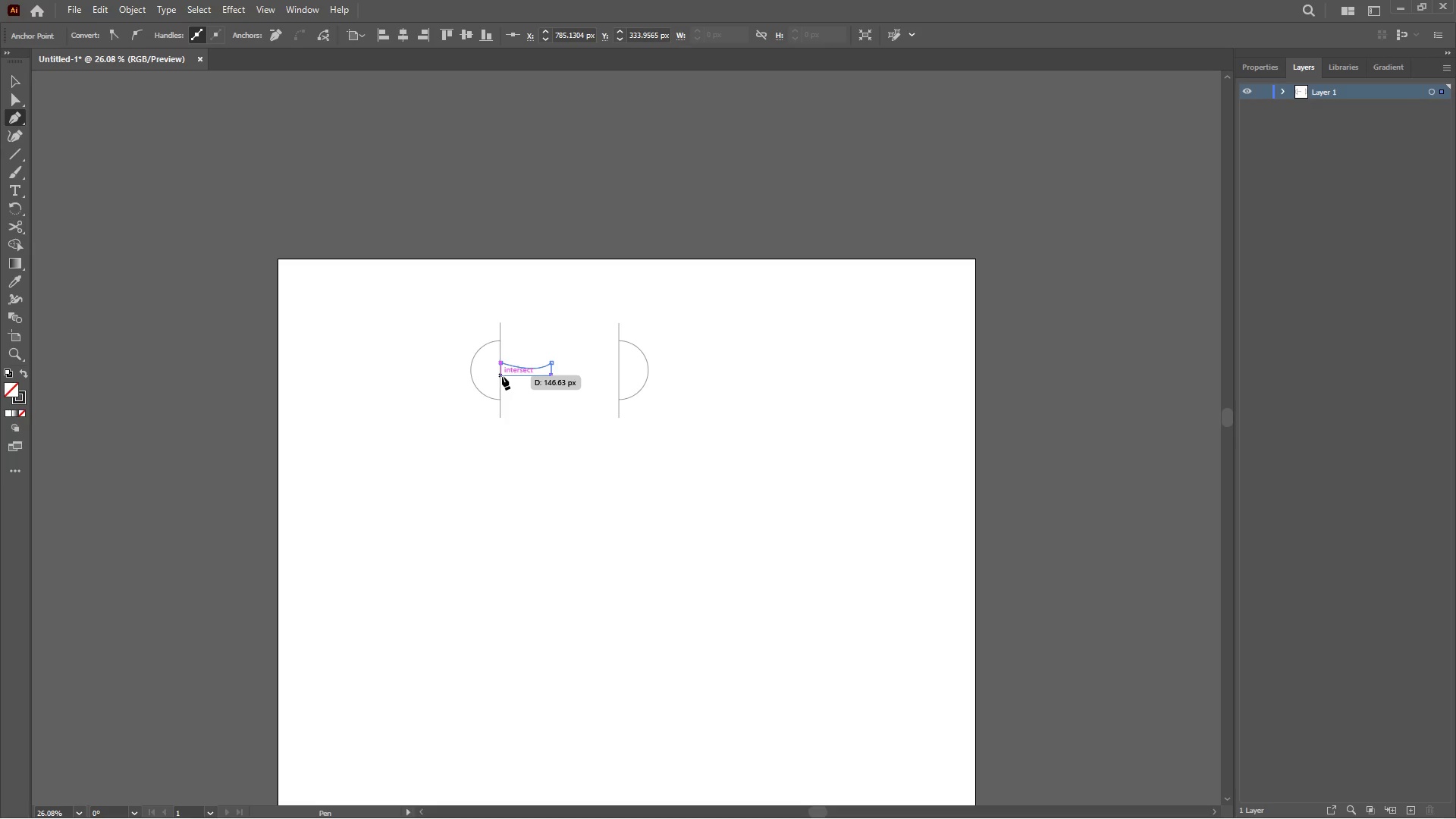 
wait(5.59)
 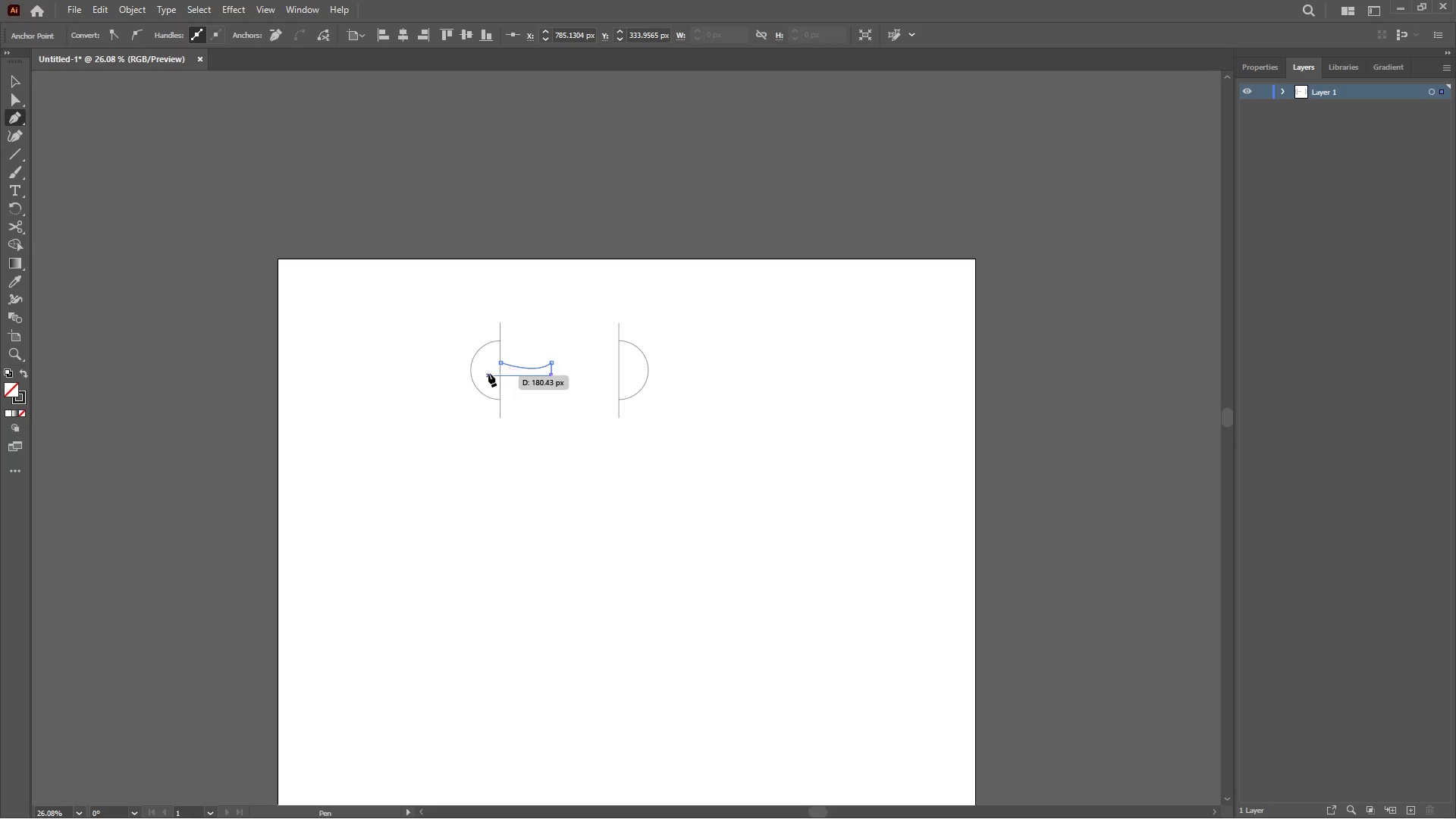 
hold_key(key=ShiftLeft, duration=5.3)
left_click_drag(start_coordinate=[502, 376], to_coordinate=[479, 384])
 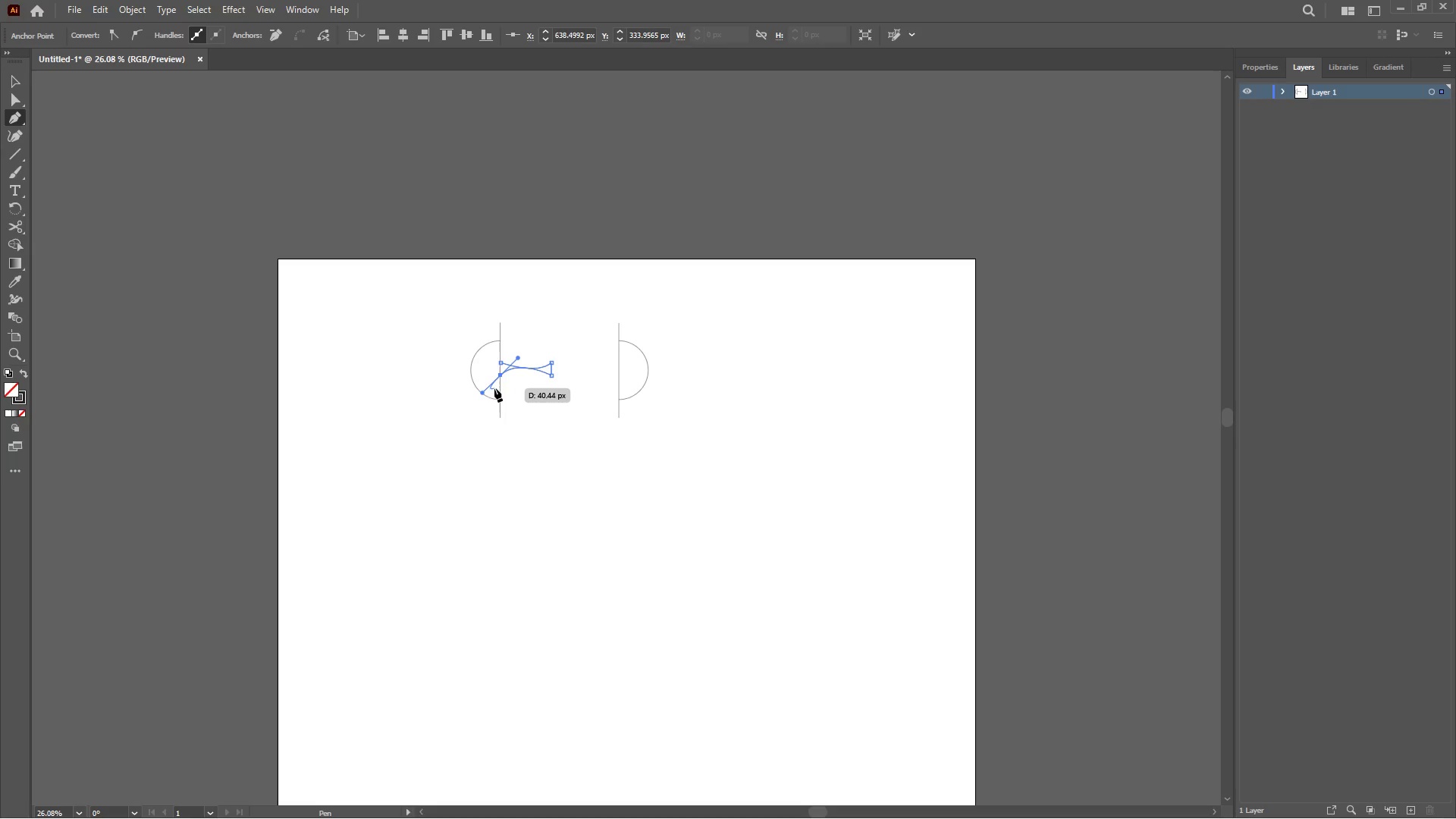 
key(Control+Z)
 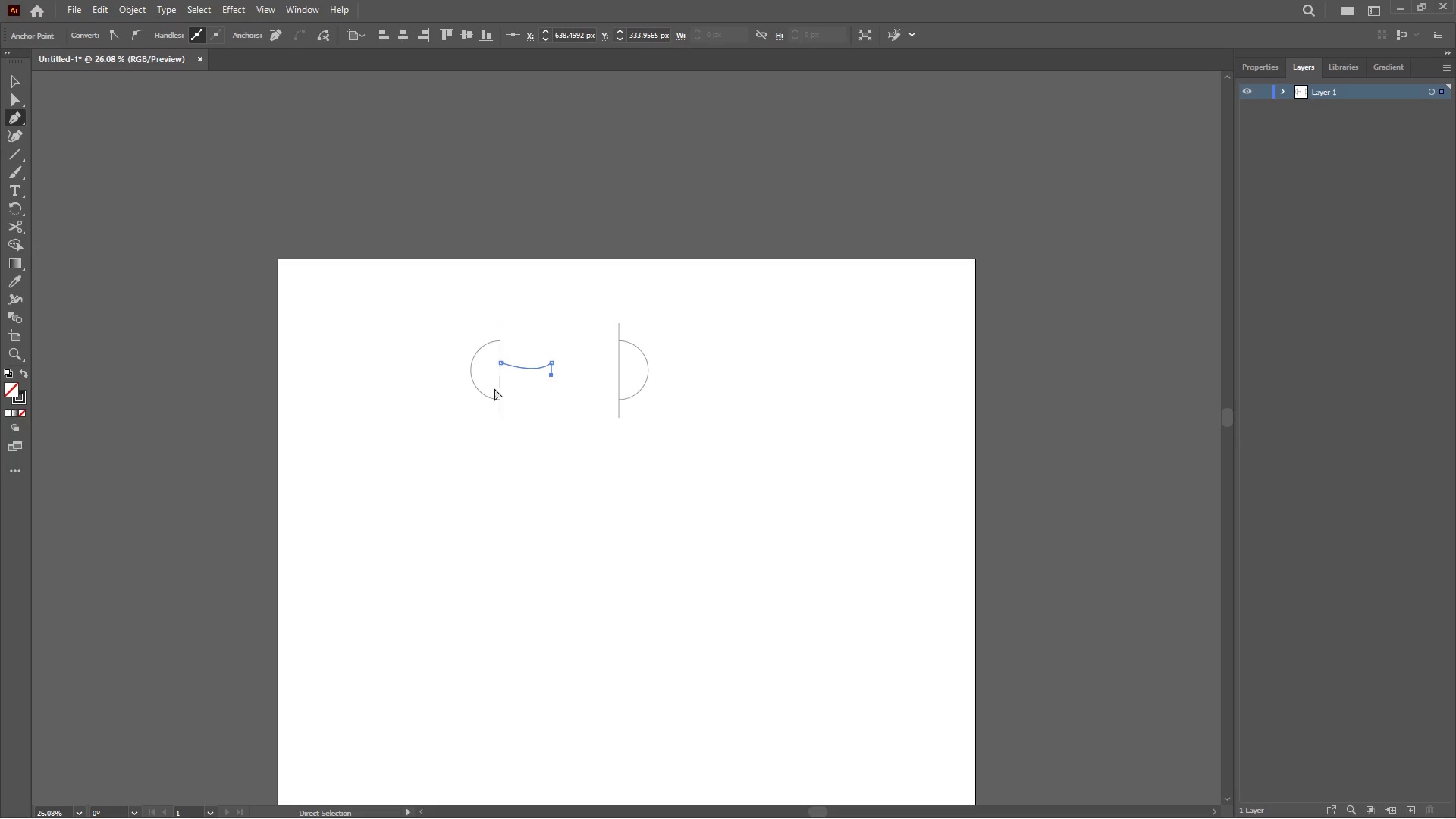 
key(Control+Z)
 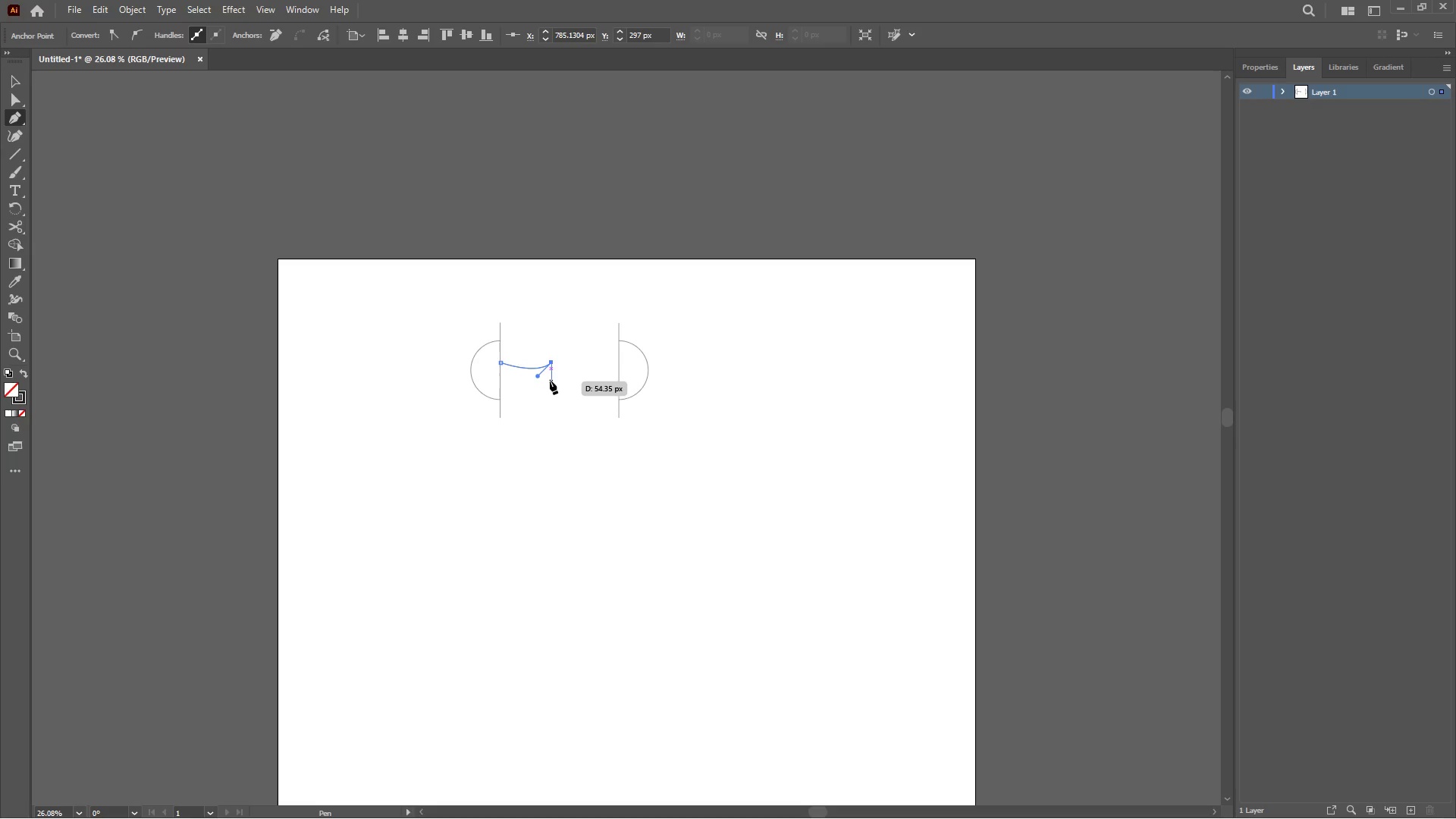 
left_click([550, 378])
 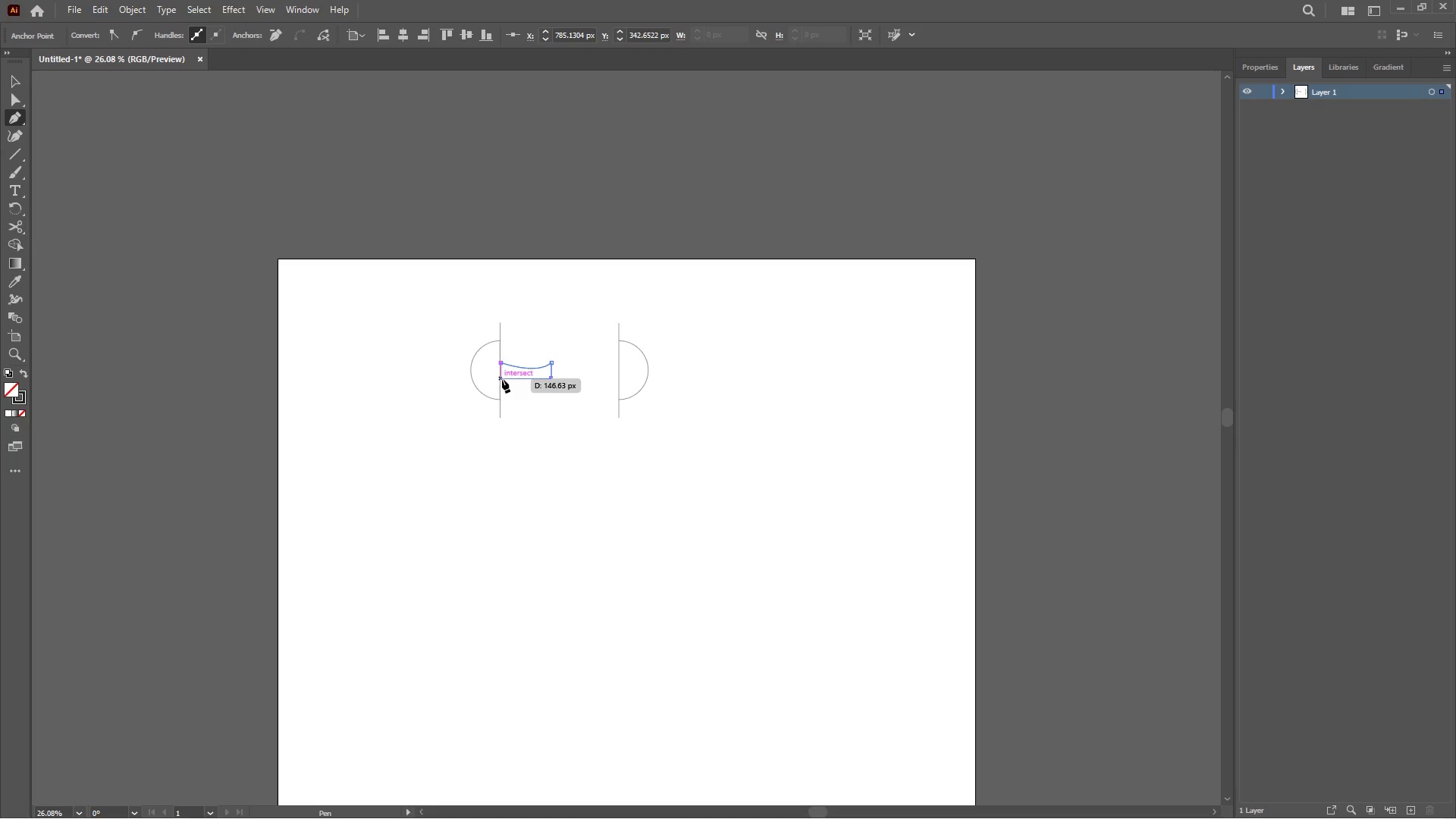 
hold_key(key=ShiftLeft, duration=8.64)
left_click_drag(start_coordinate=[502, 379], to_coordinate=[456, 393])
 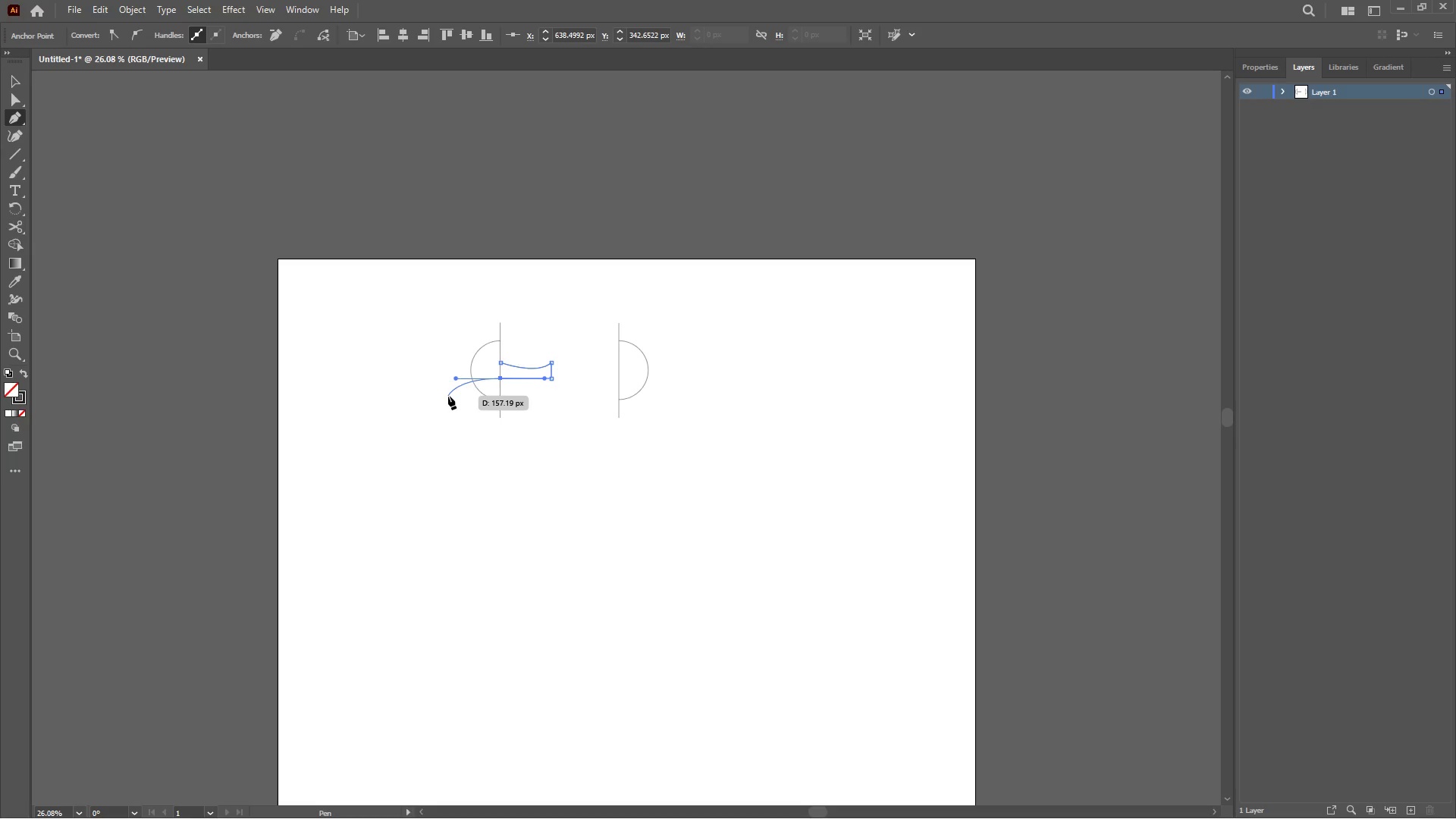 
key(Control+Z)
 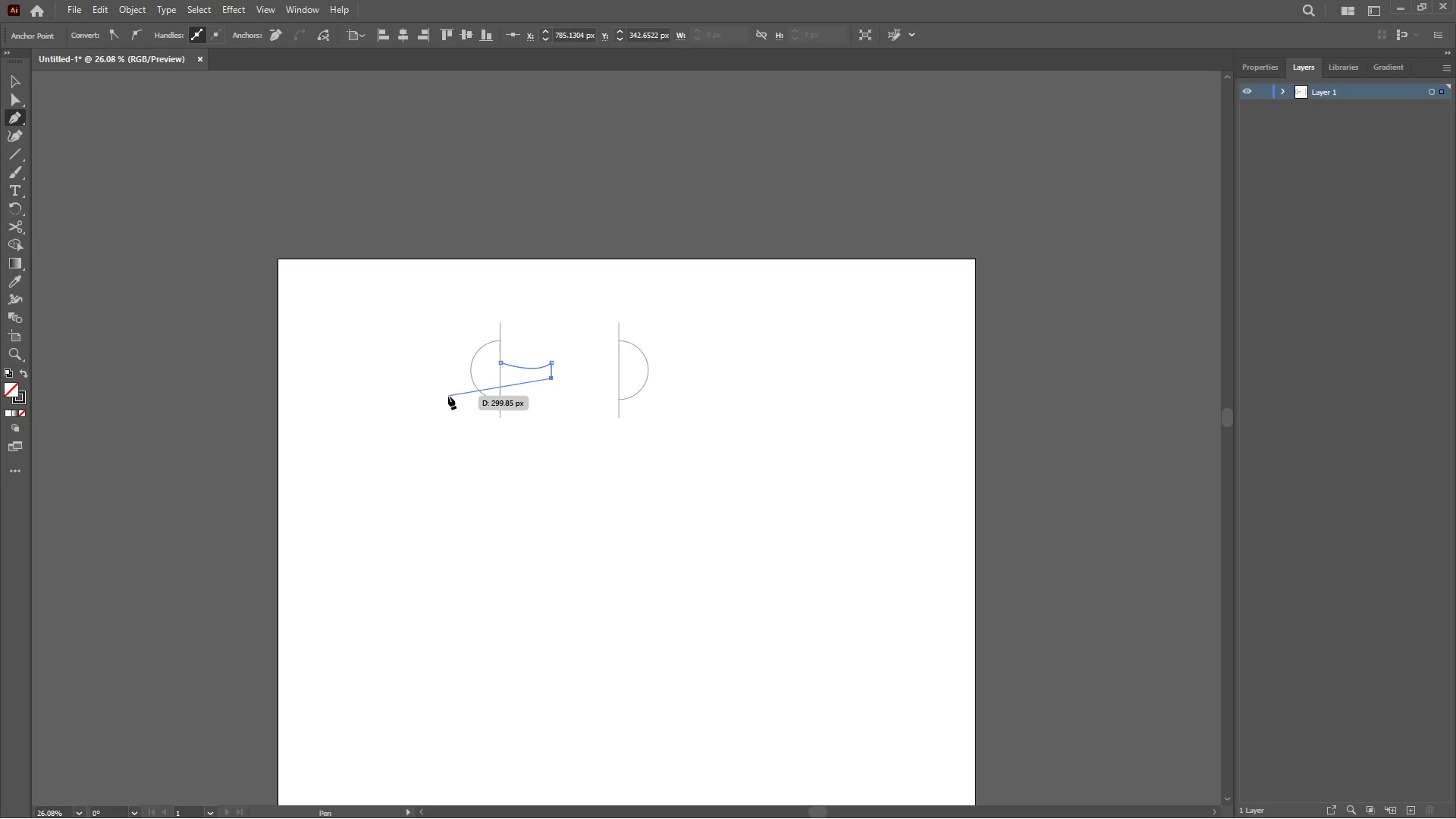 
hold_key(key=ShiftLeft, duration=1.62)
 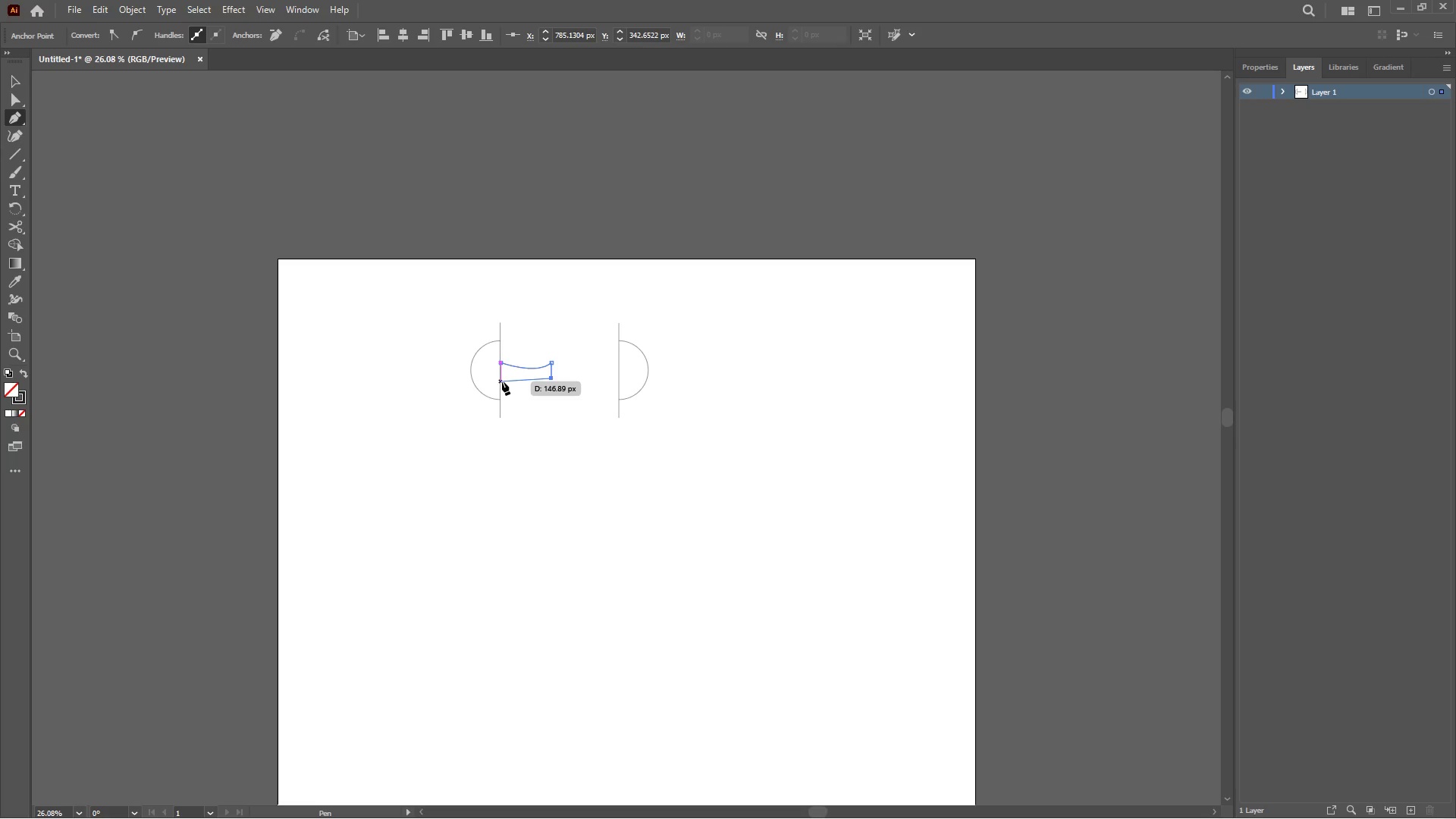 
wait(5.31)
 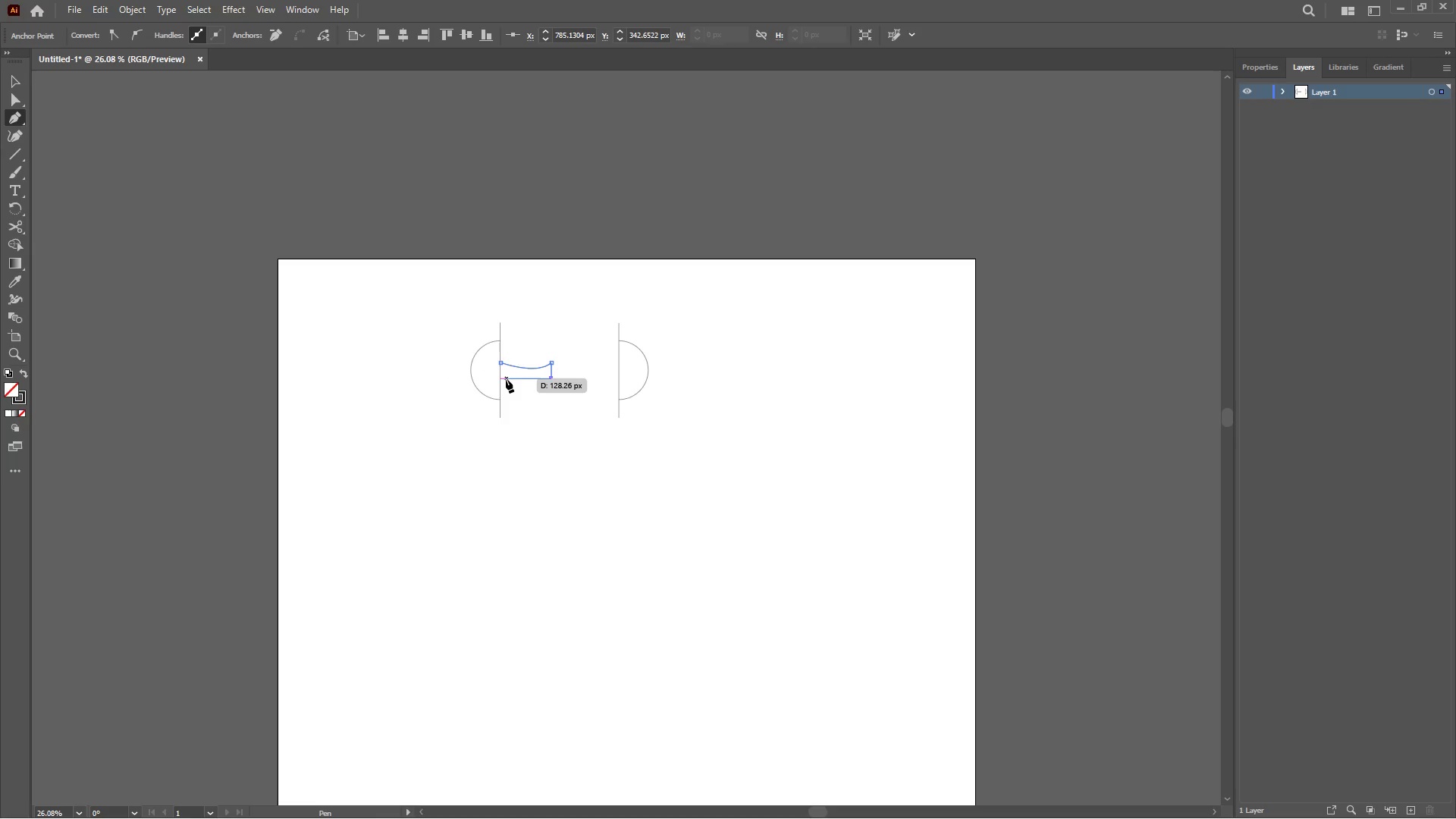 
hold_key(key=ShiftLeft, duration=9.59)
left_click_drag(start_coordinate=[502, 381], to_coordinate=[474, 388])
 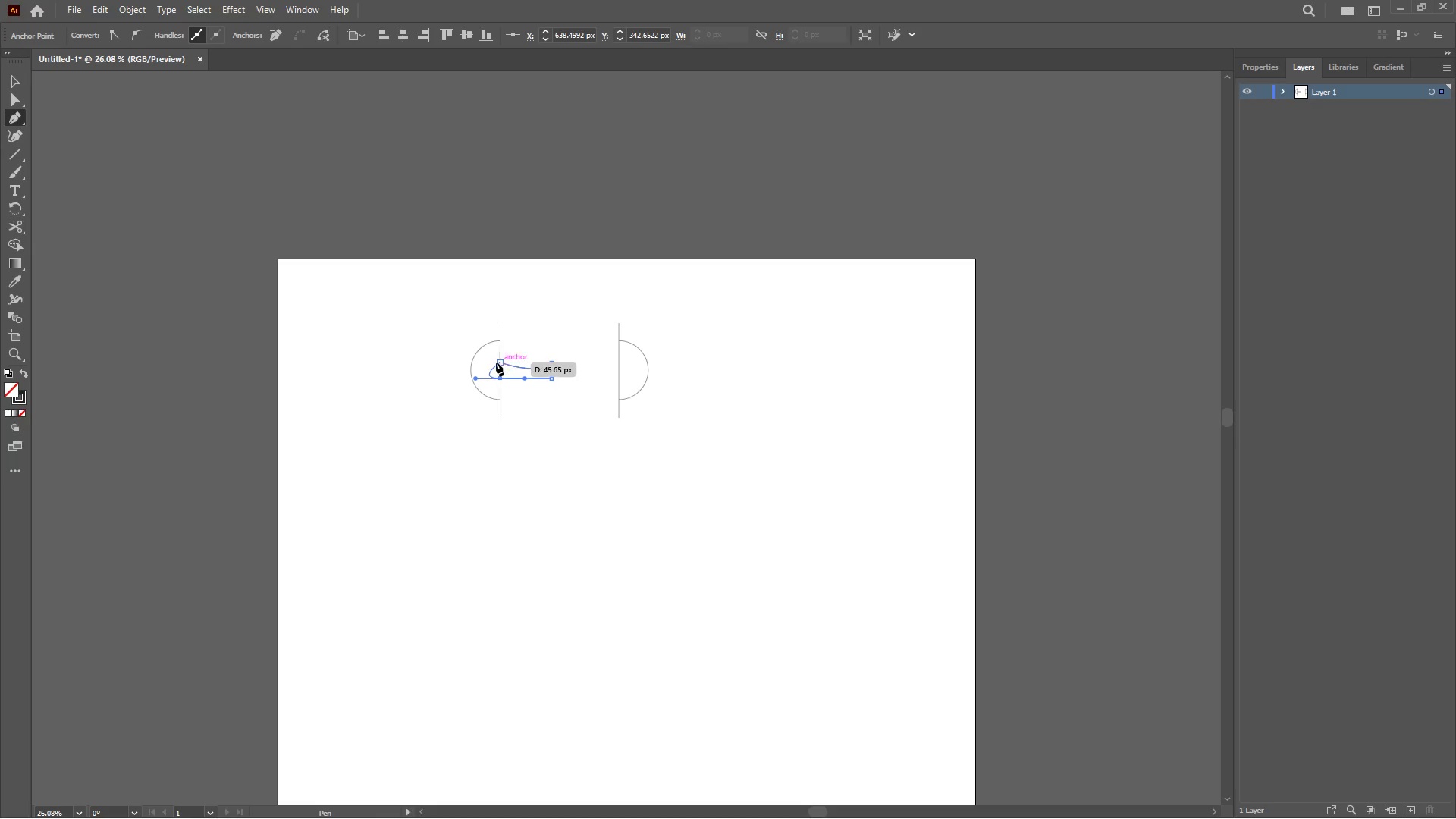 
wait(5.39)
 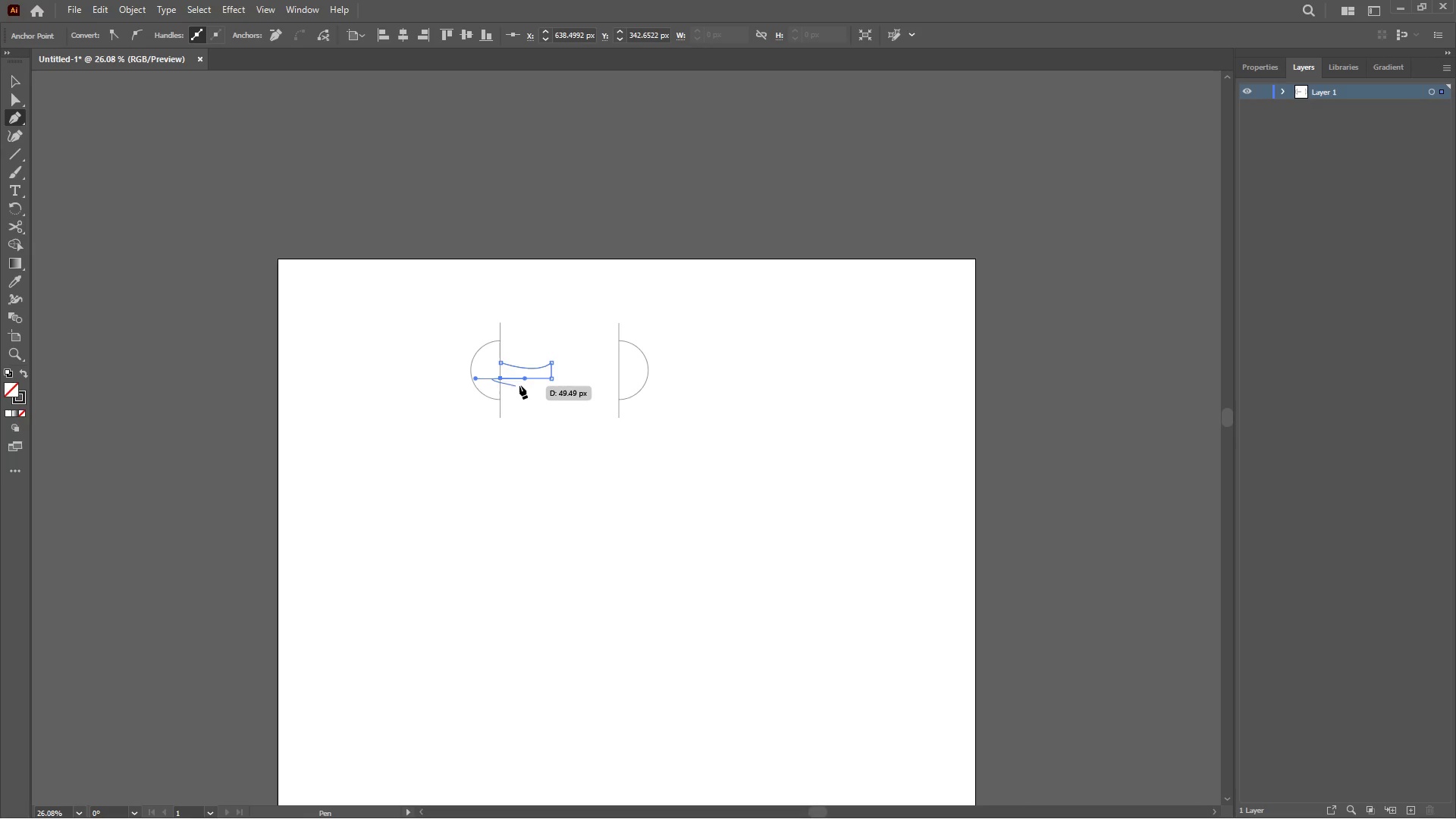 
left_click([500, 377])
 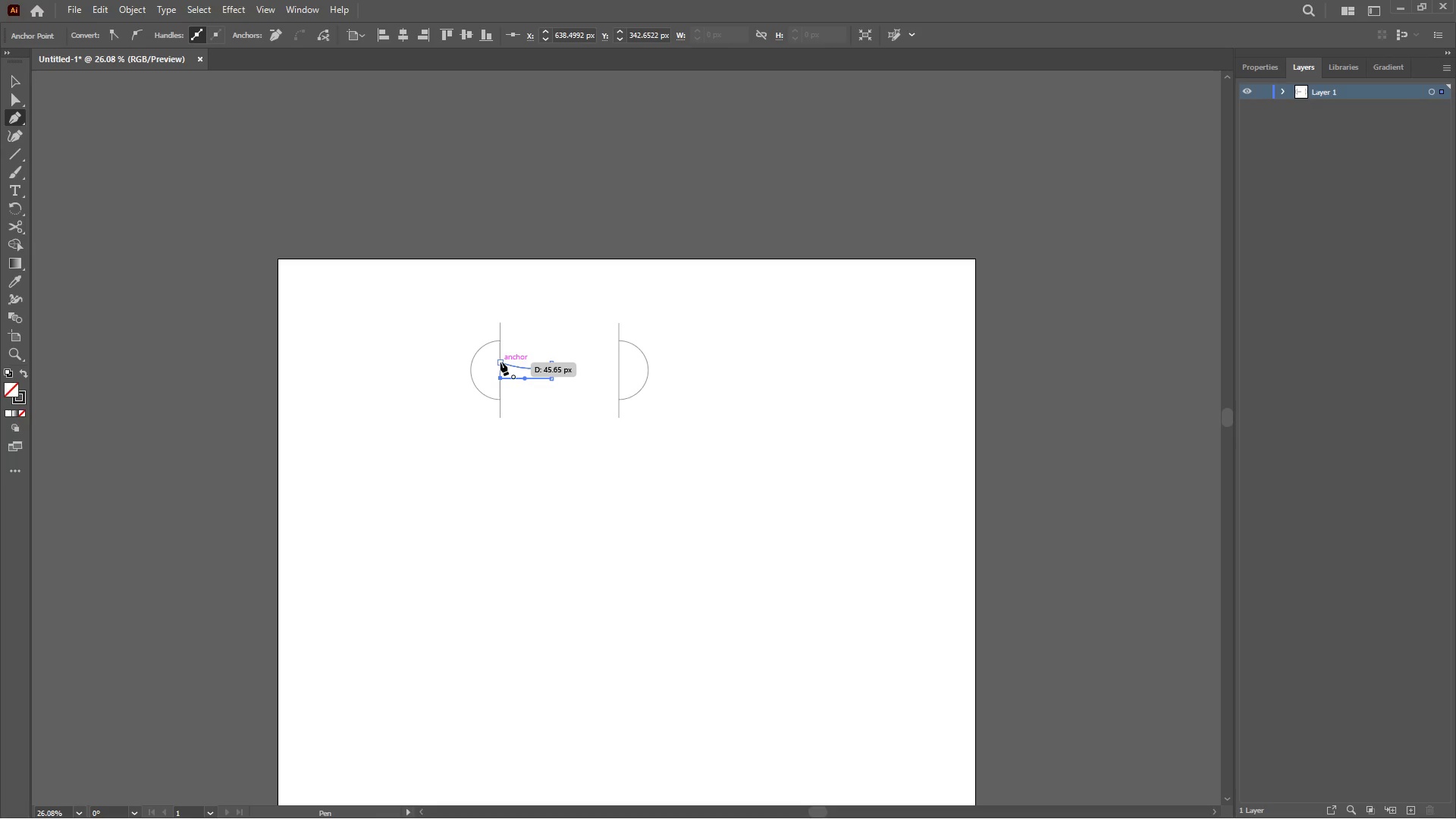 
left_click([500, 361])
 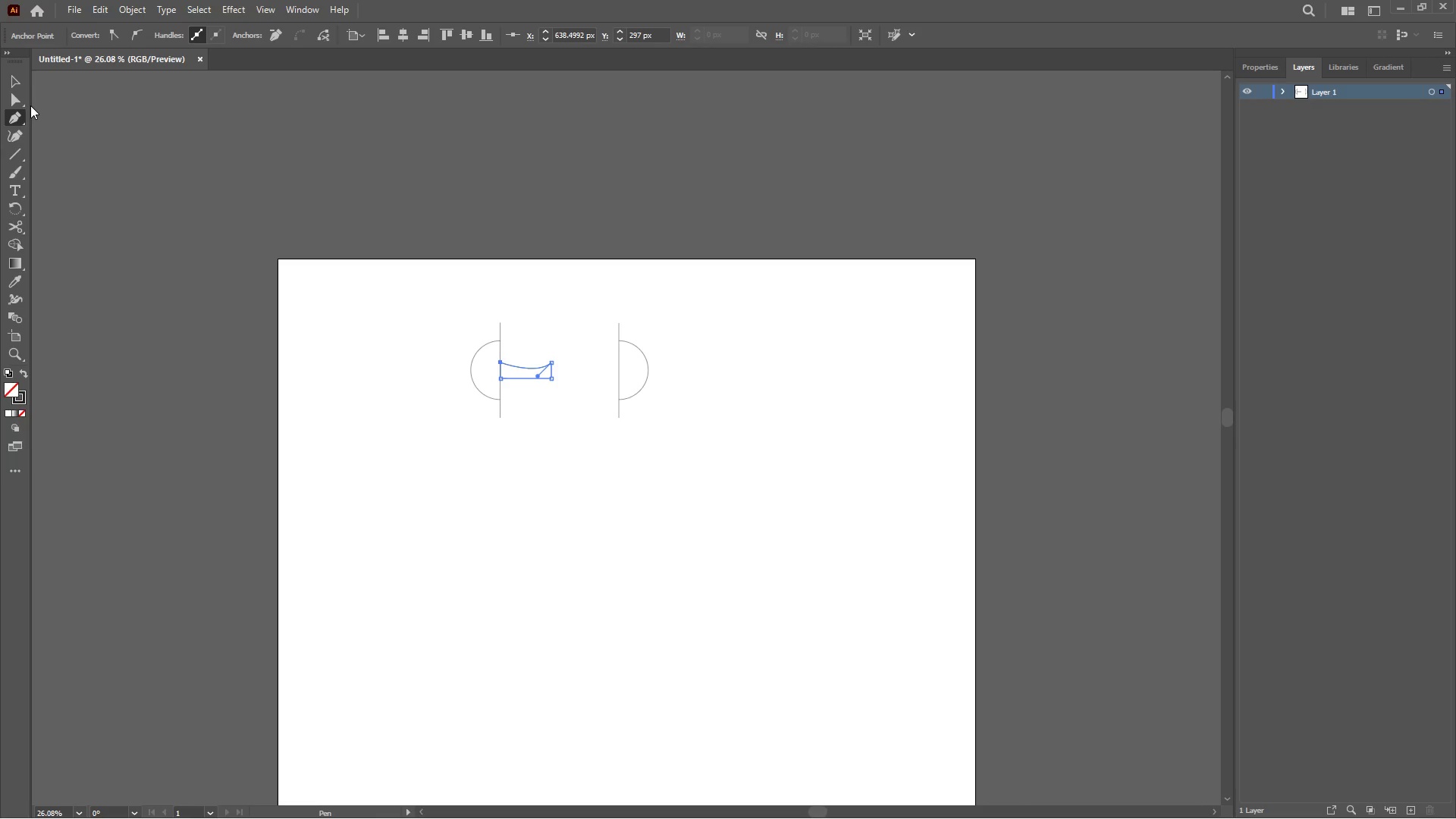 
left_click([20, 104])
 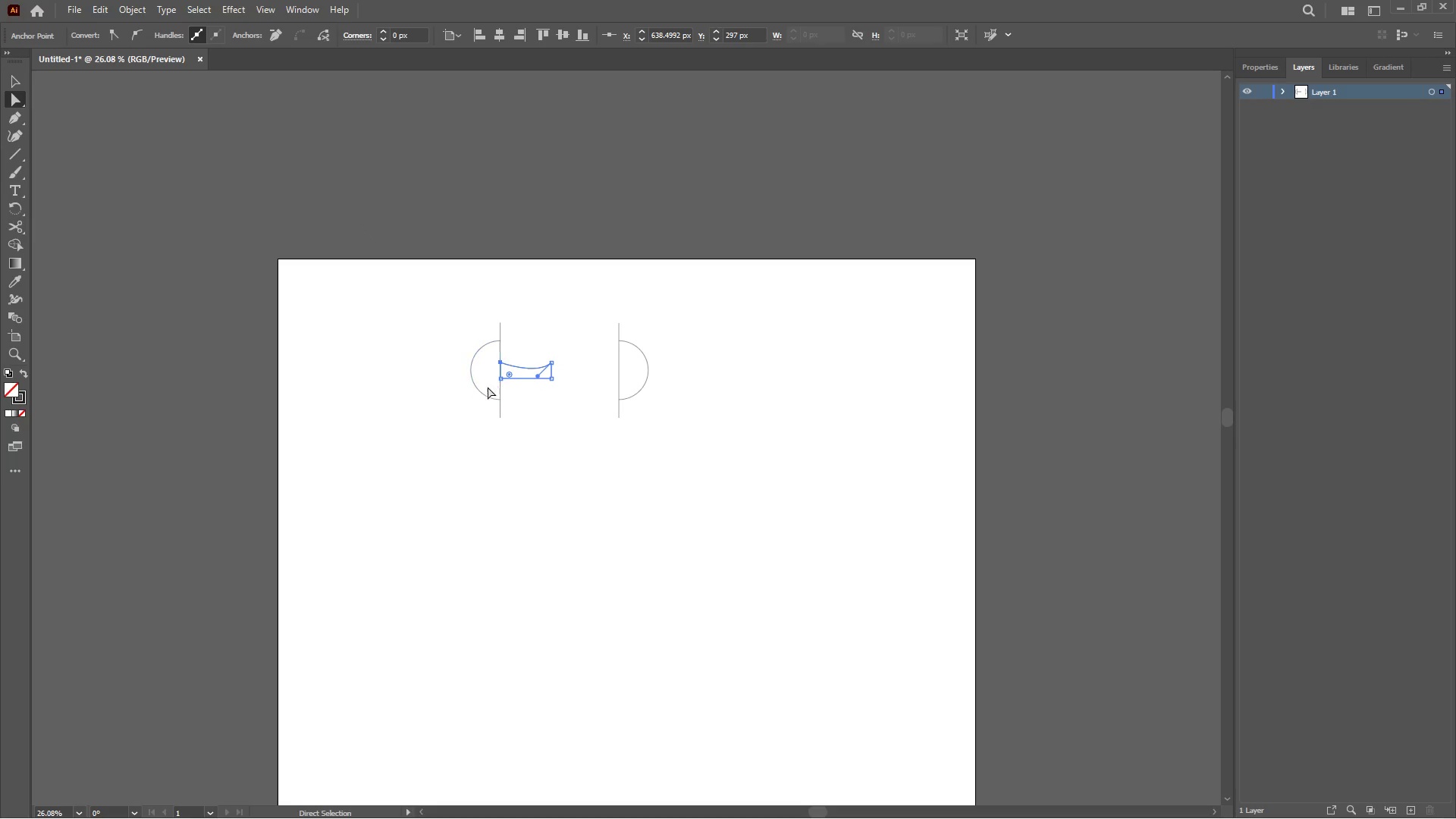 
left_click([510, 379])
 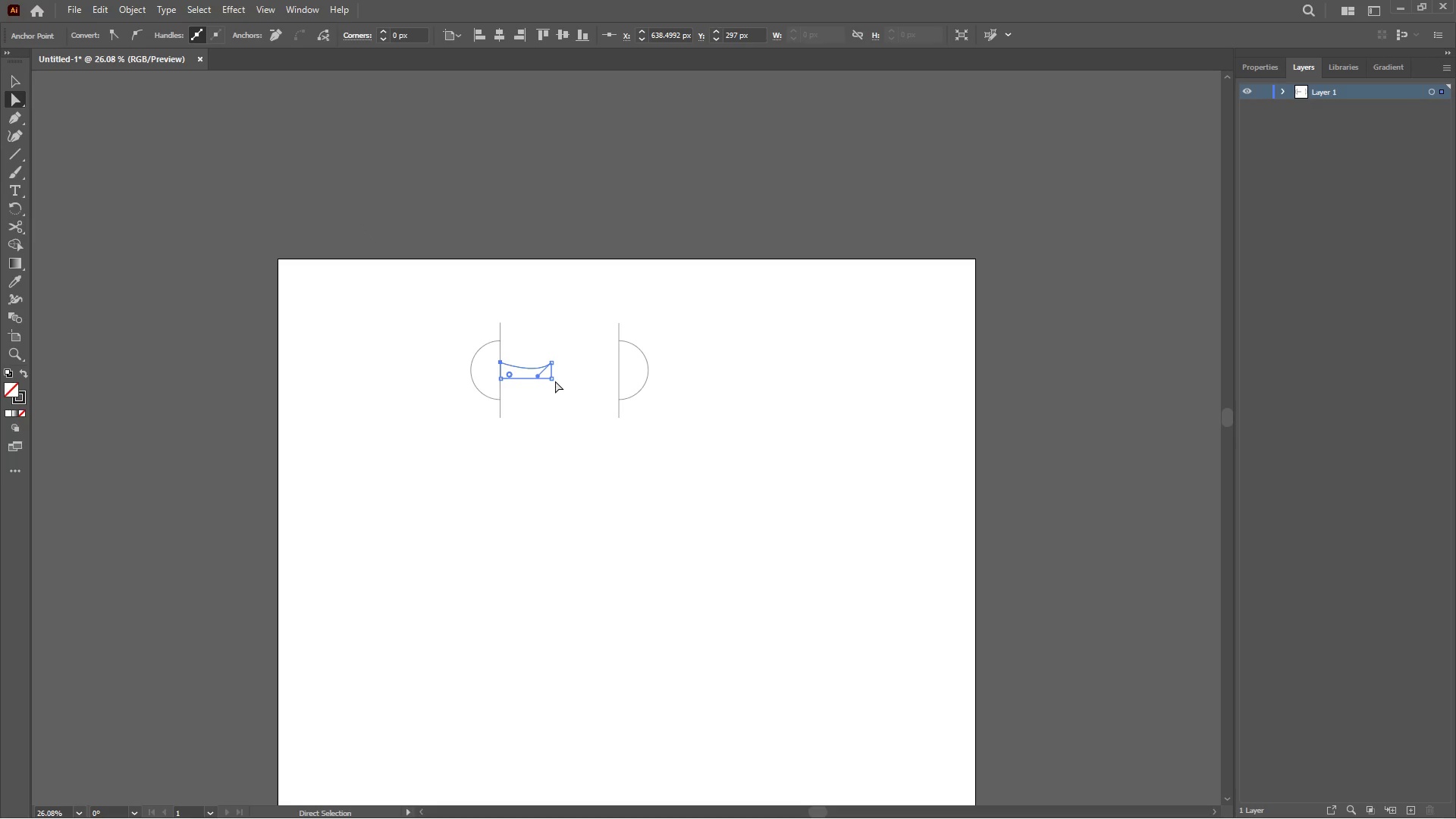 
left_click([555, 381])
 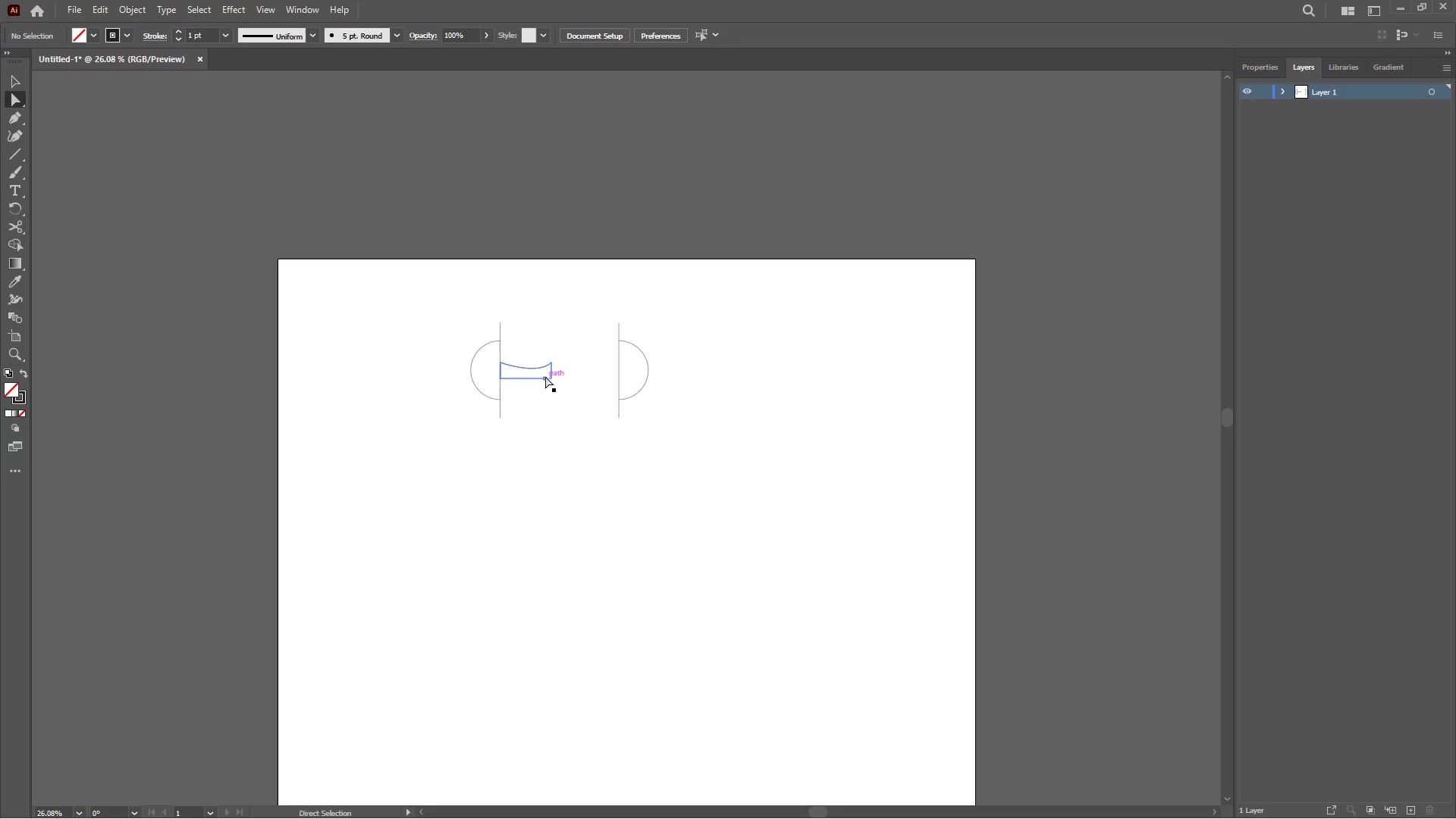 
left_click([545, 376])
 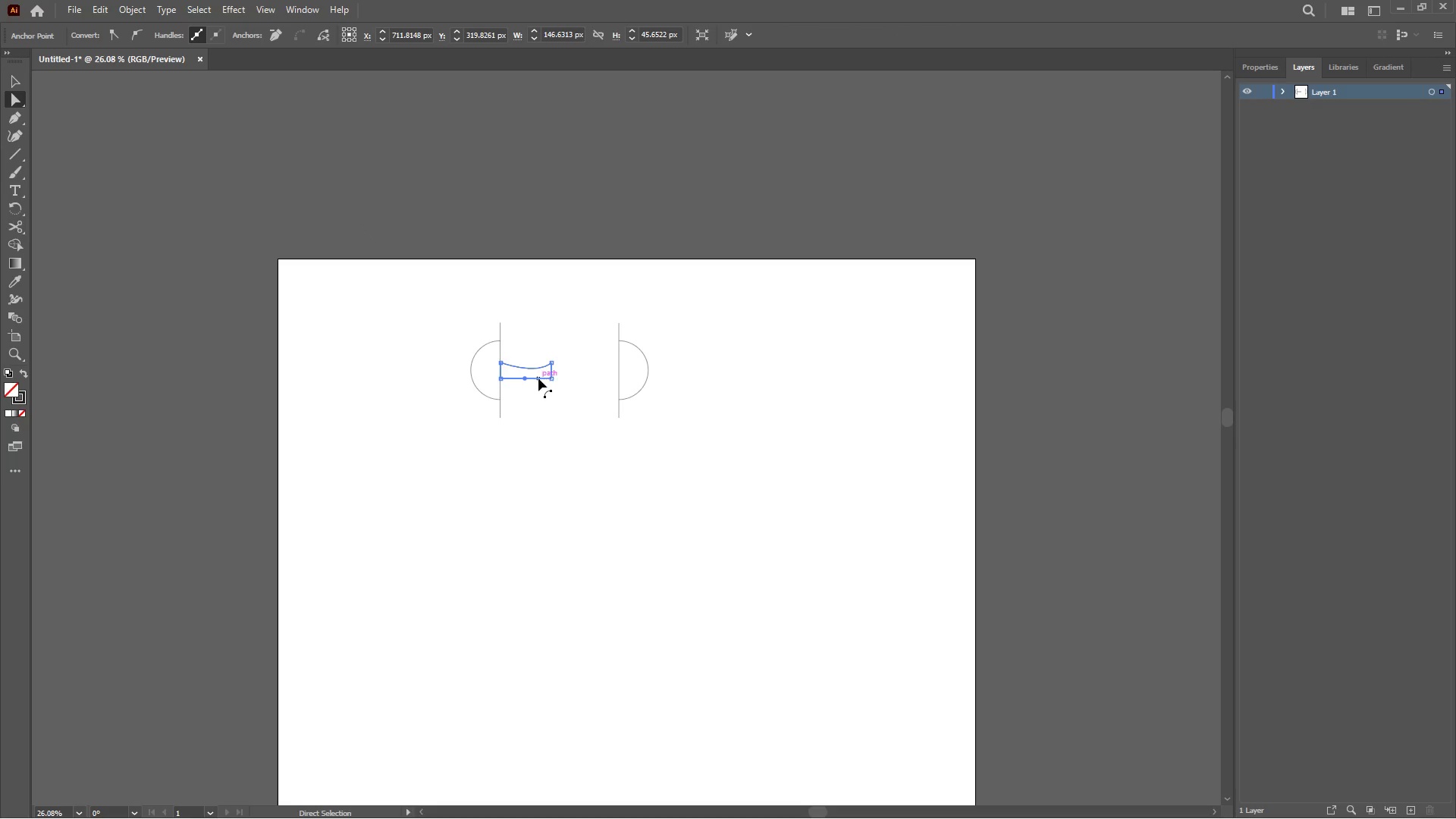 
left_click([536, 378])
 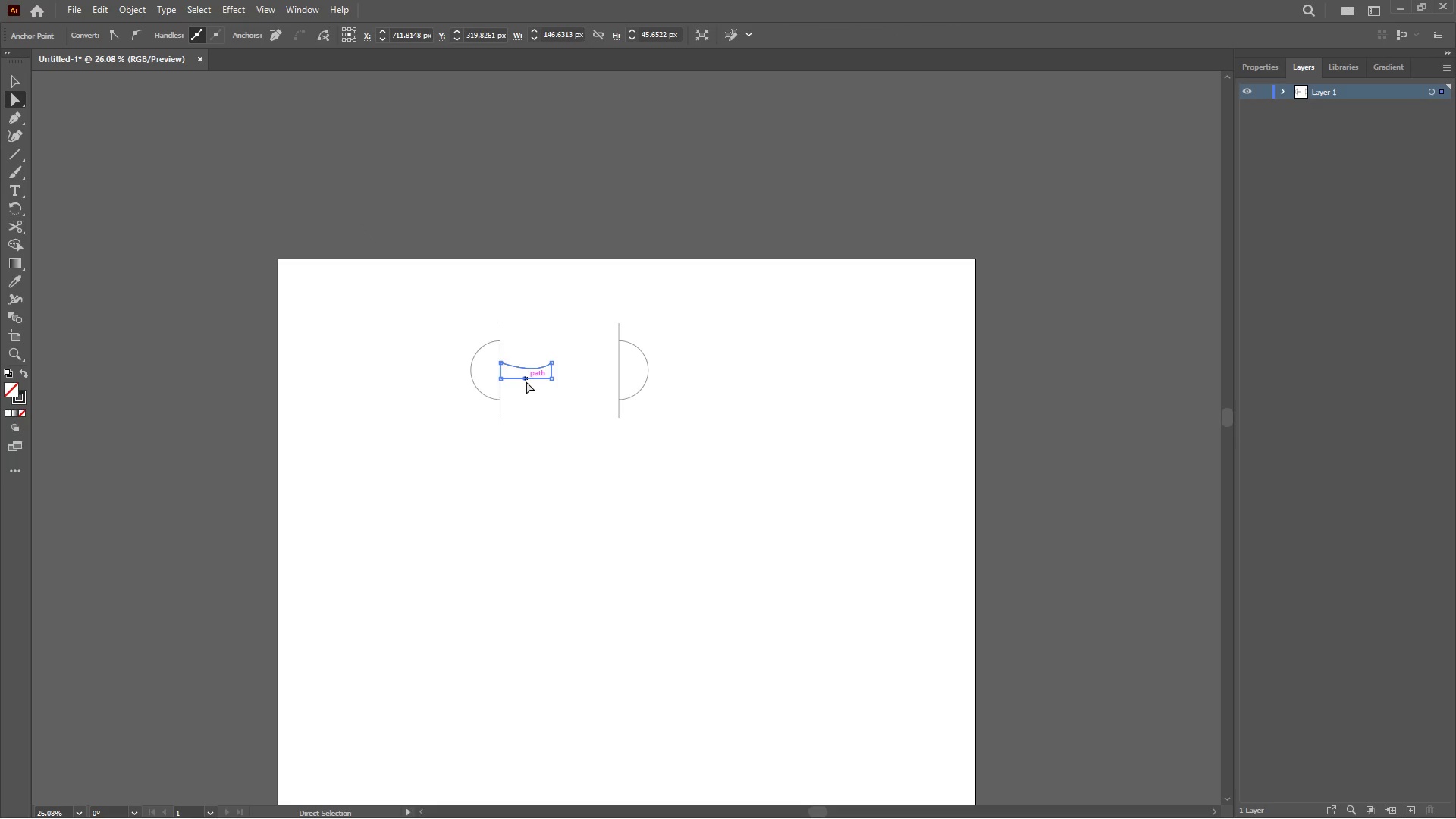 
left_click([526, 381])
 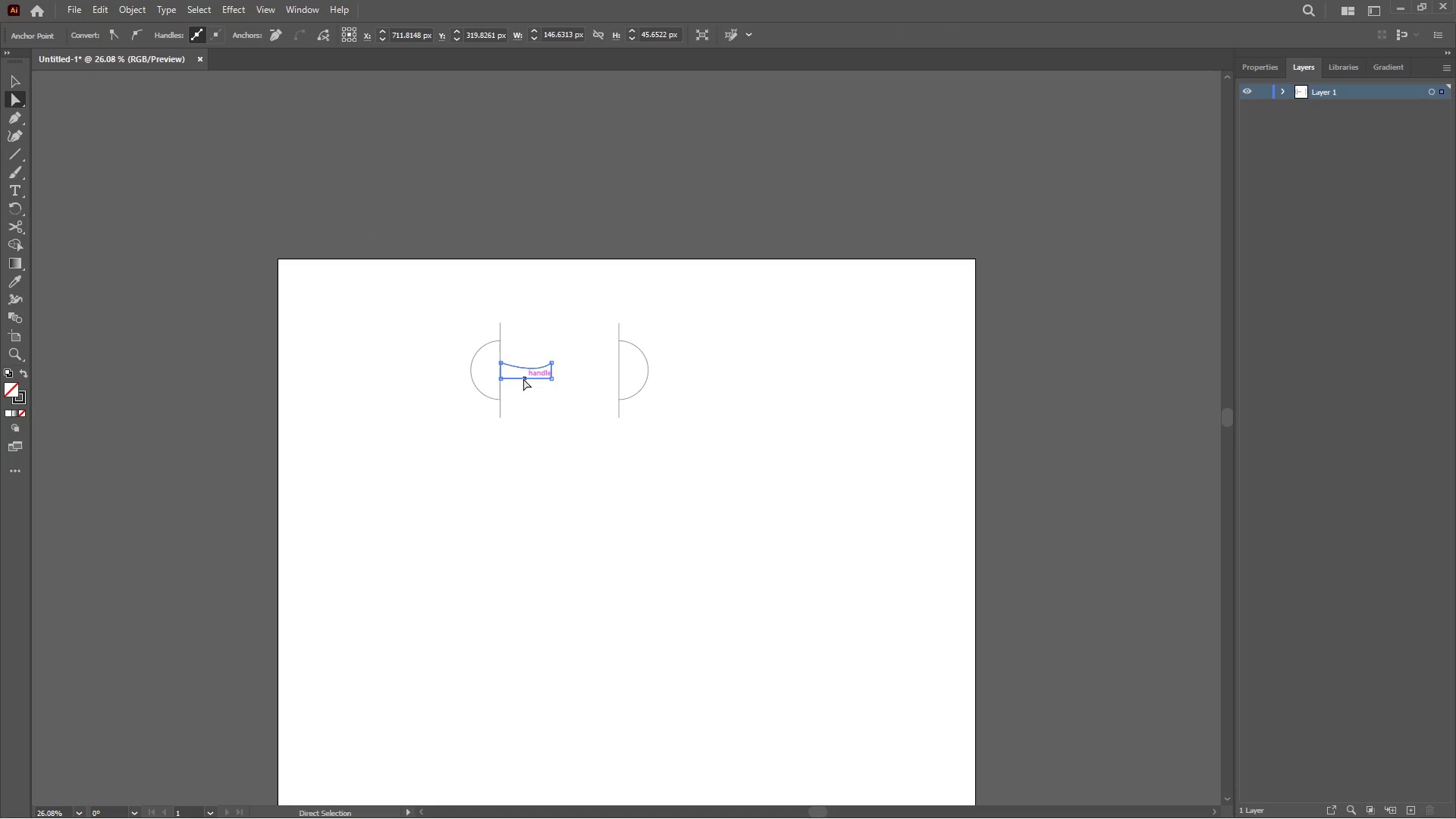 
double_click([523, 378])
 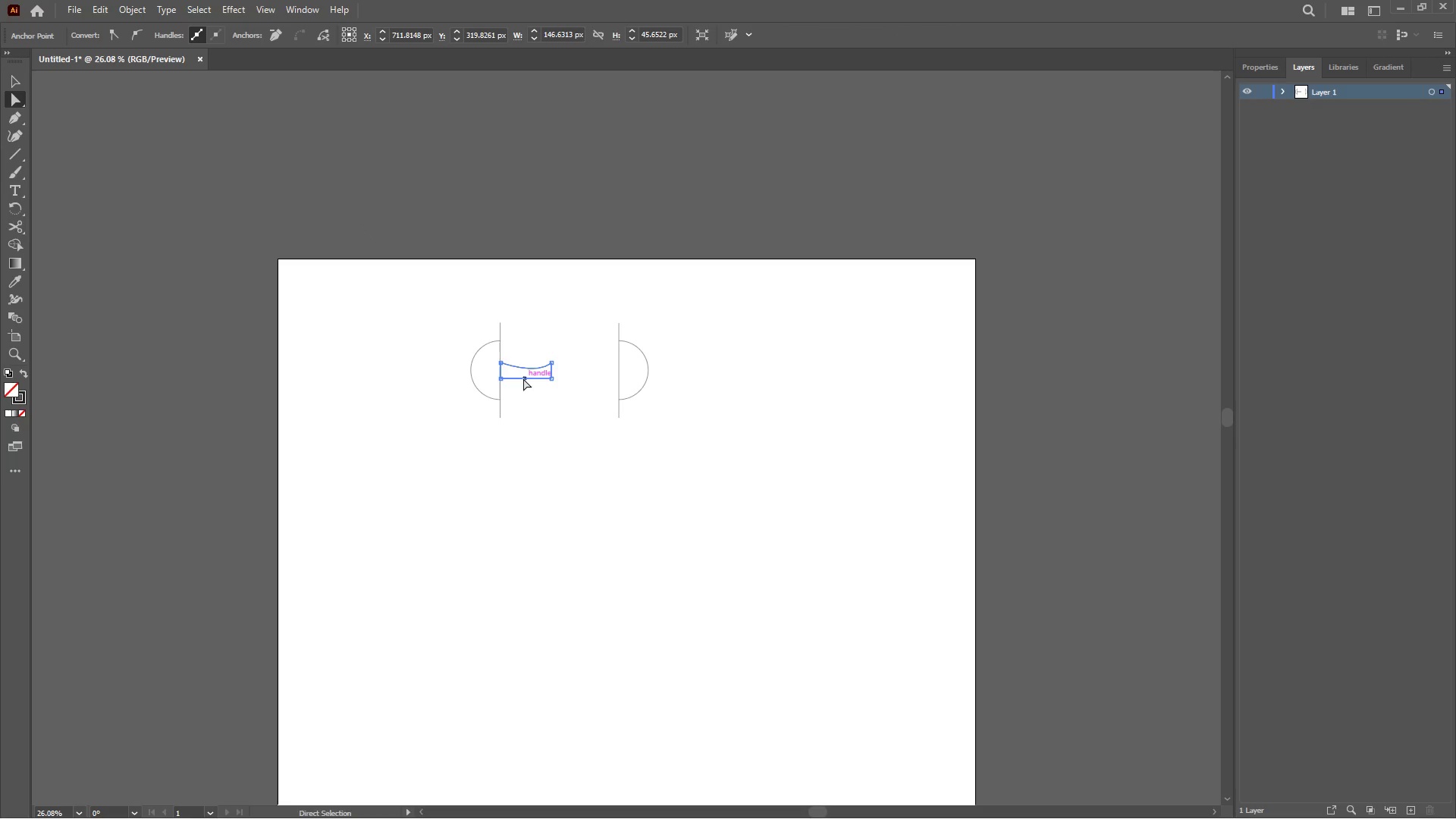 
left_click_drag(start_coordinate=[523, 378], to_coordinate=[528, 367])
 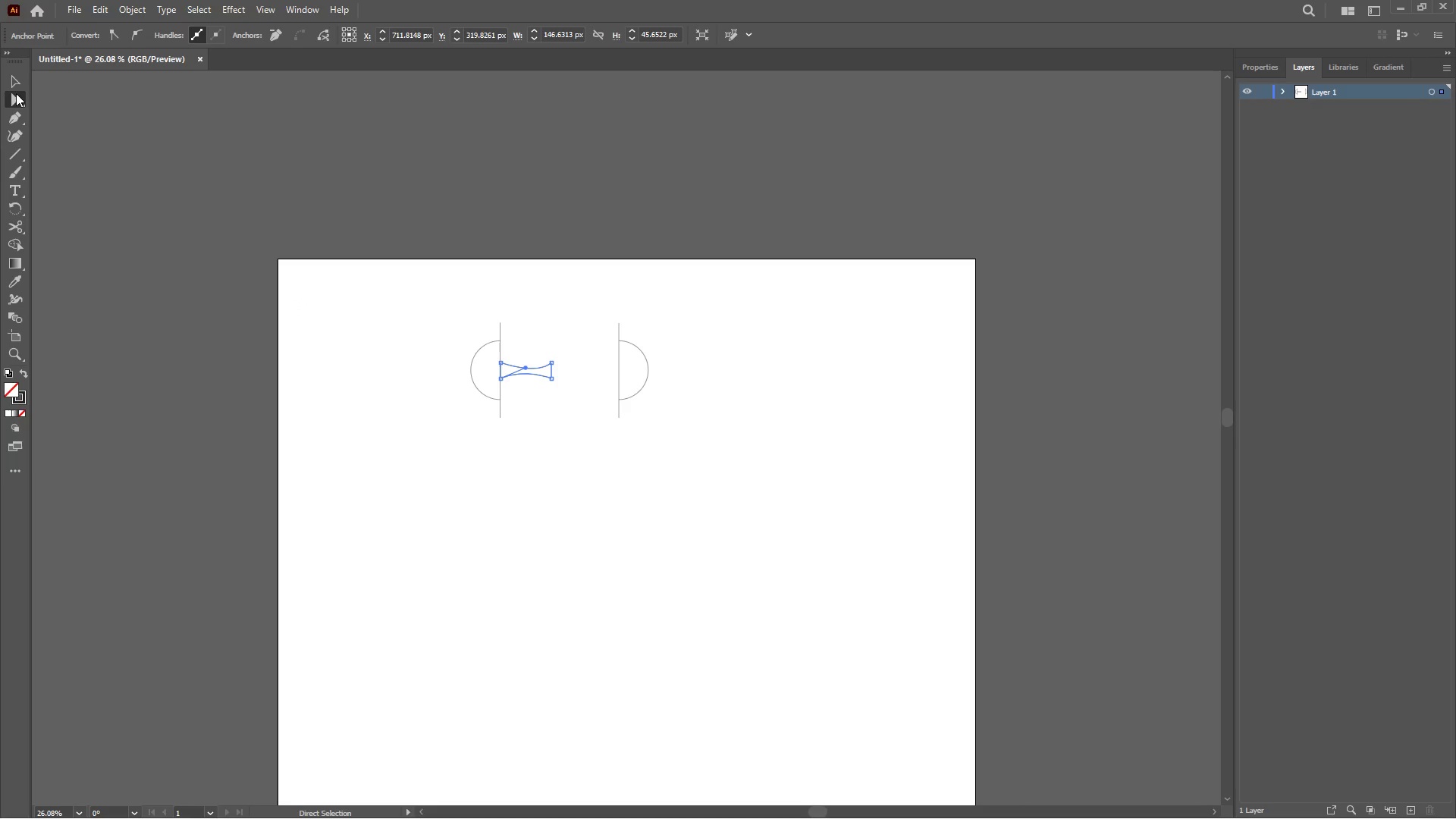 
left_click([10, 75])
 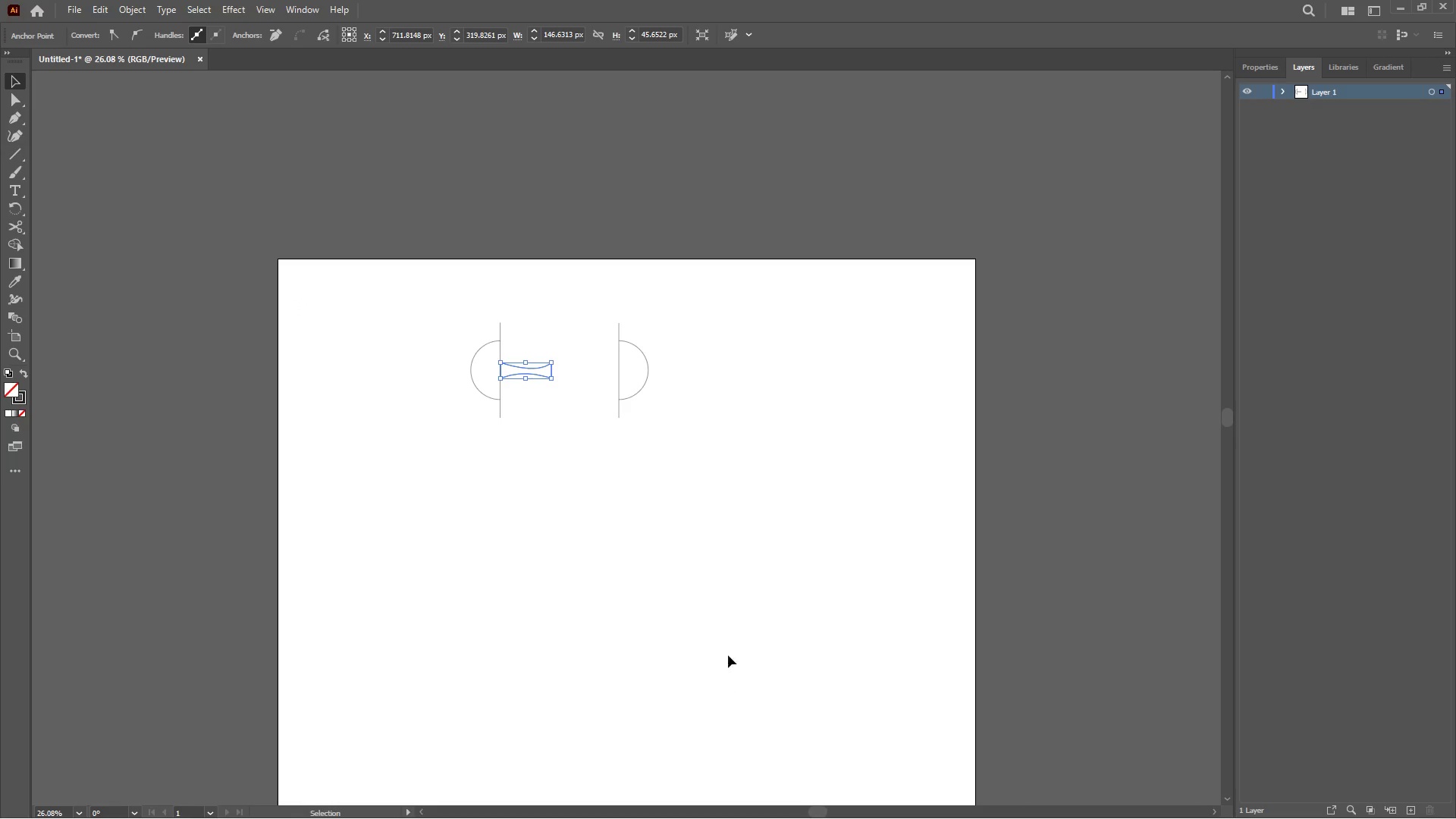 
left_click([634, 566])
 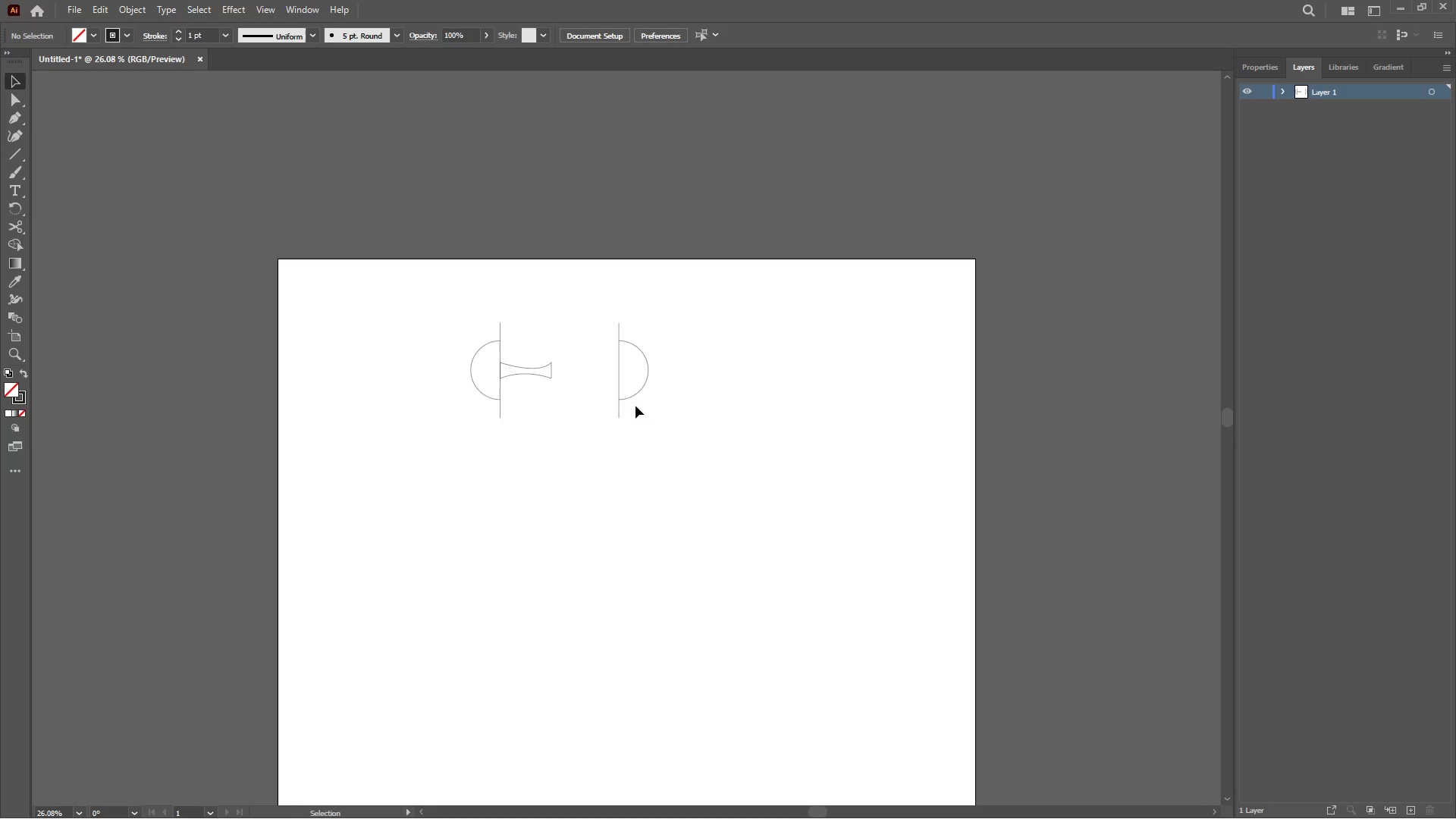 
wait(9.91)
 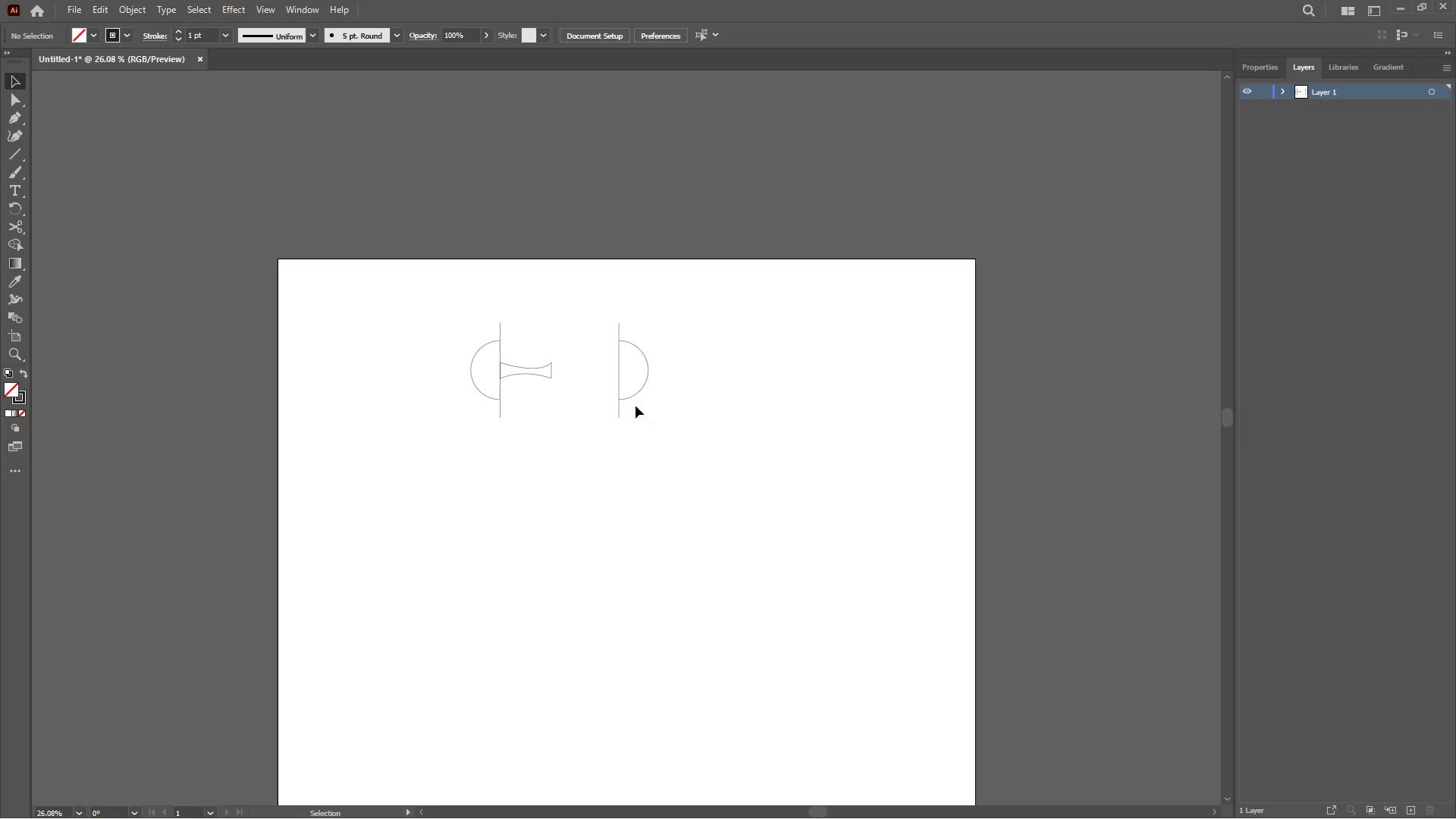 
left_click([541, 371])
 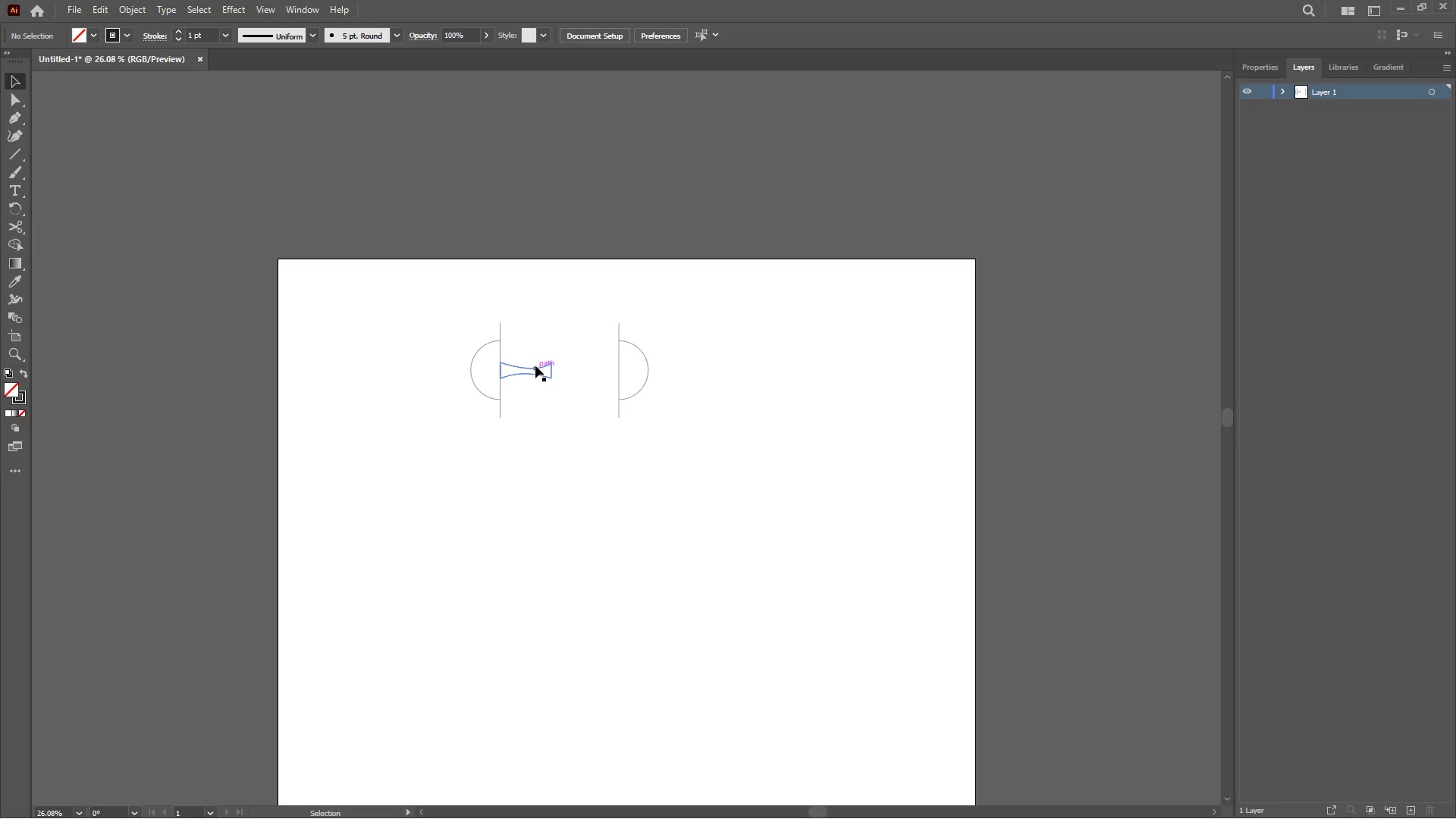 
left_click([535, 366])
 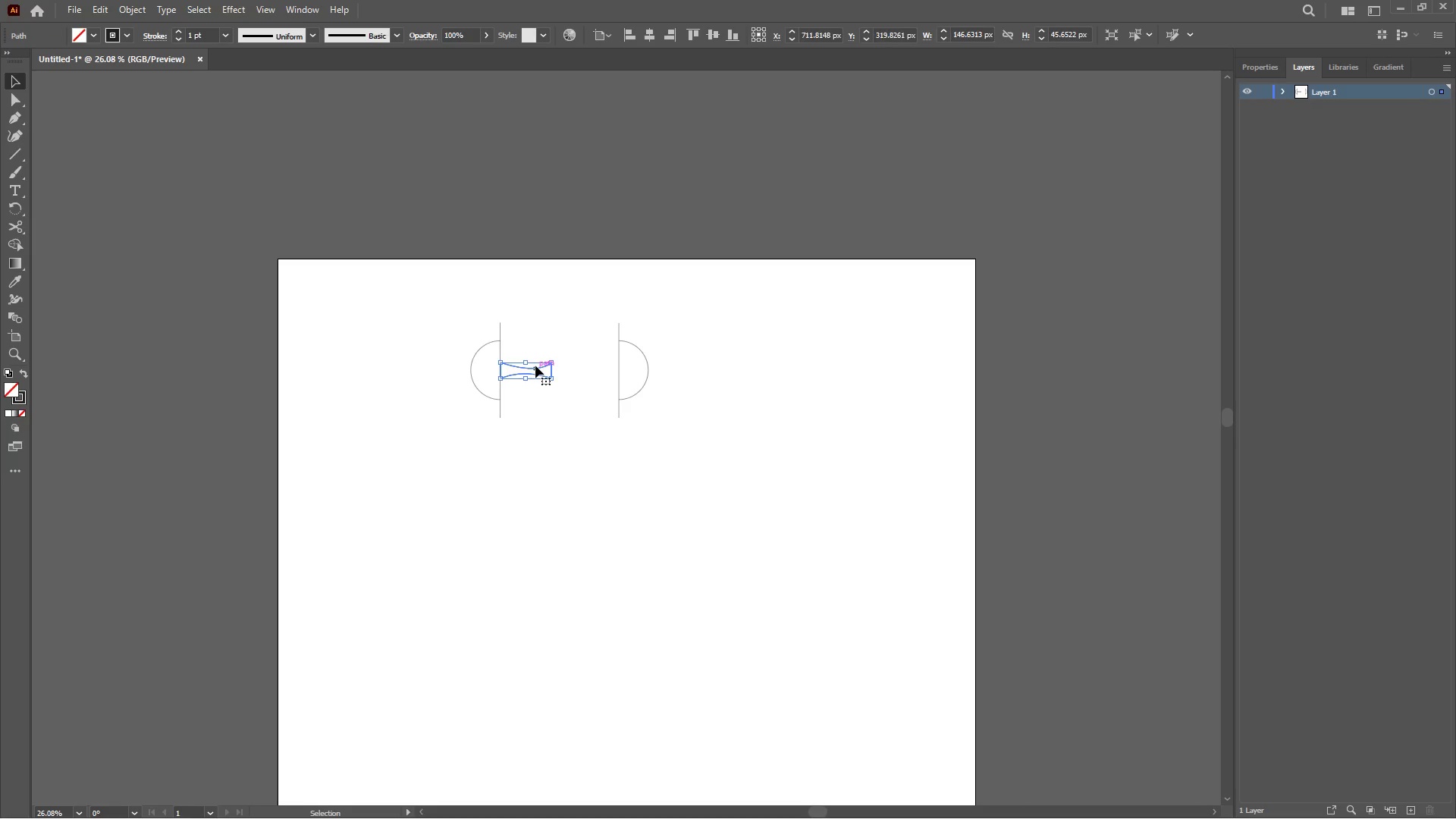 
right_click([535, 366])
 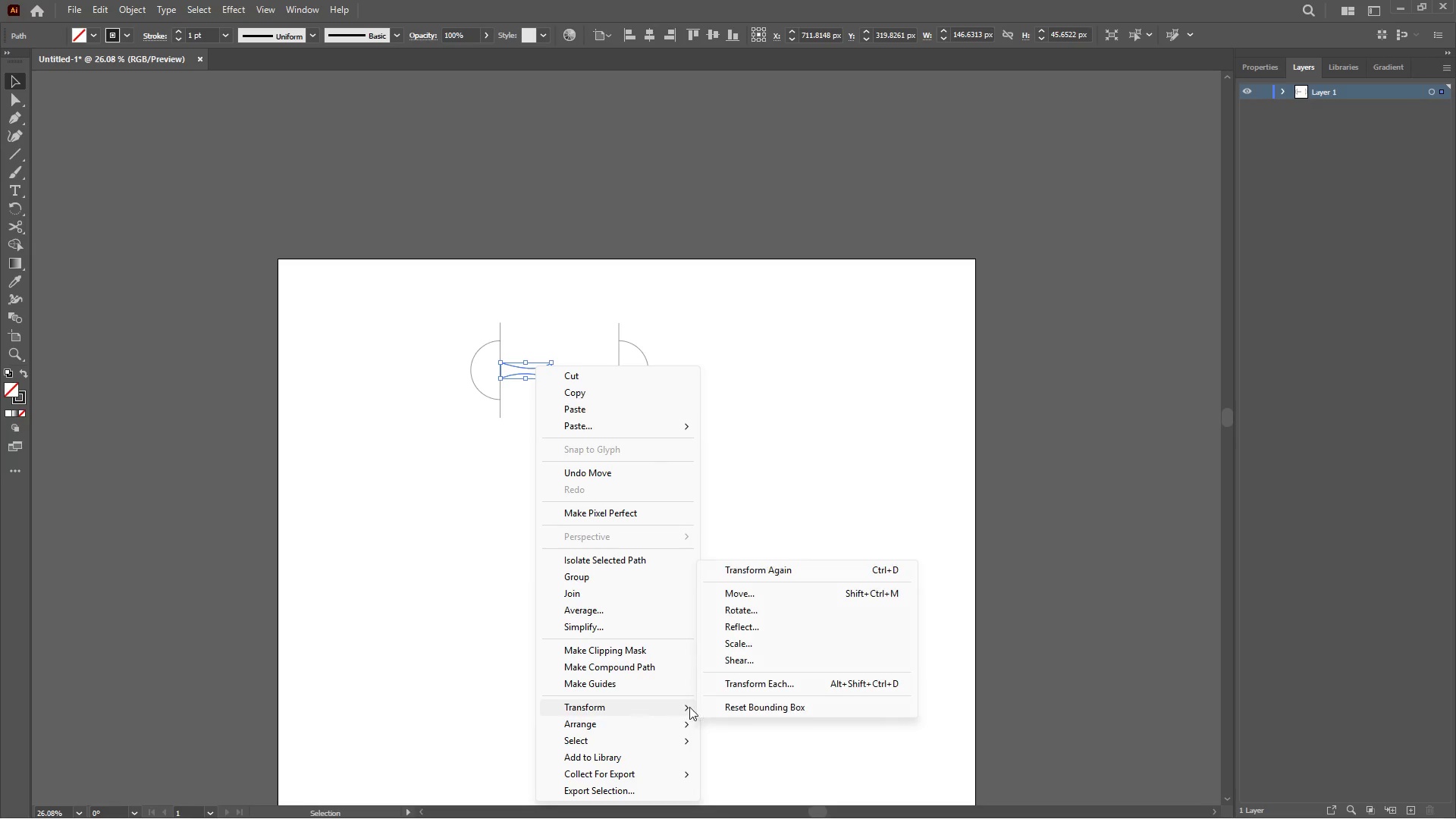 
left_click([770, 631])
 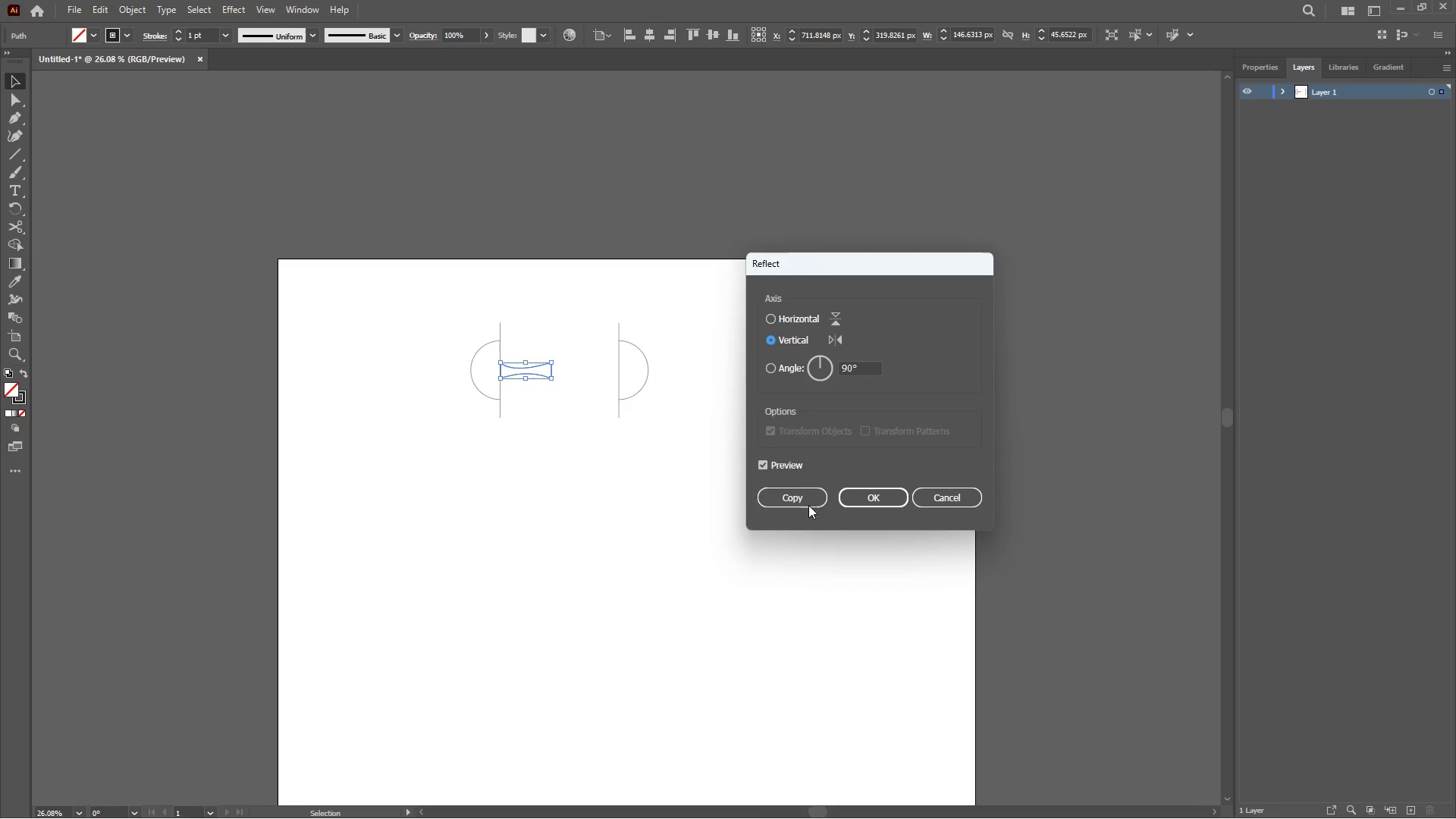 
left_click([808, 500])
 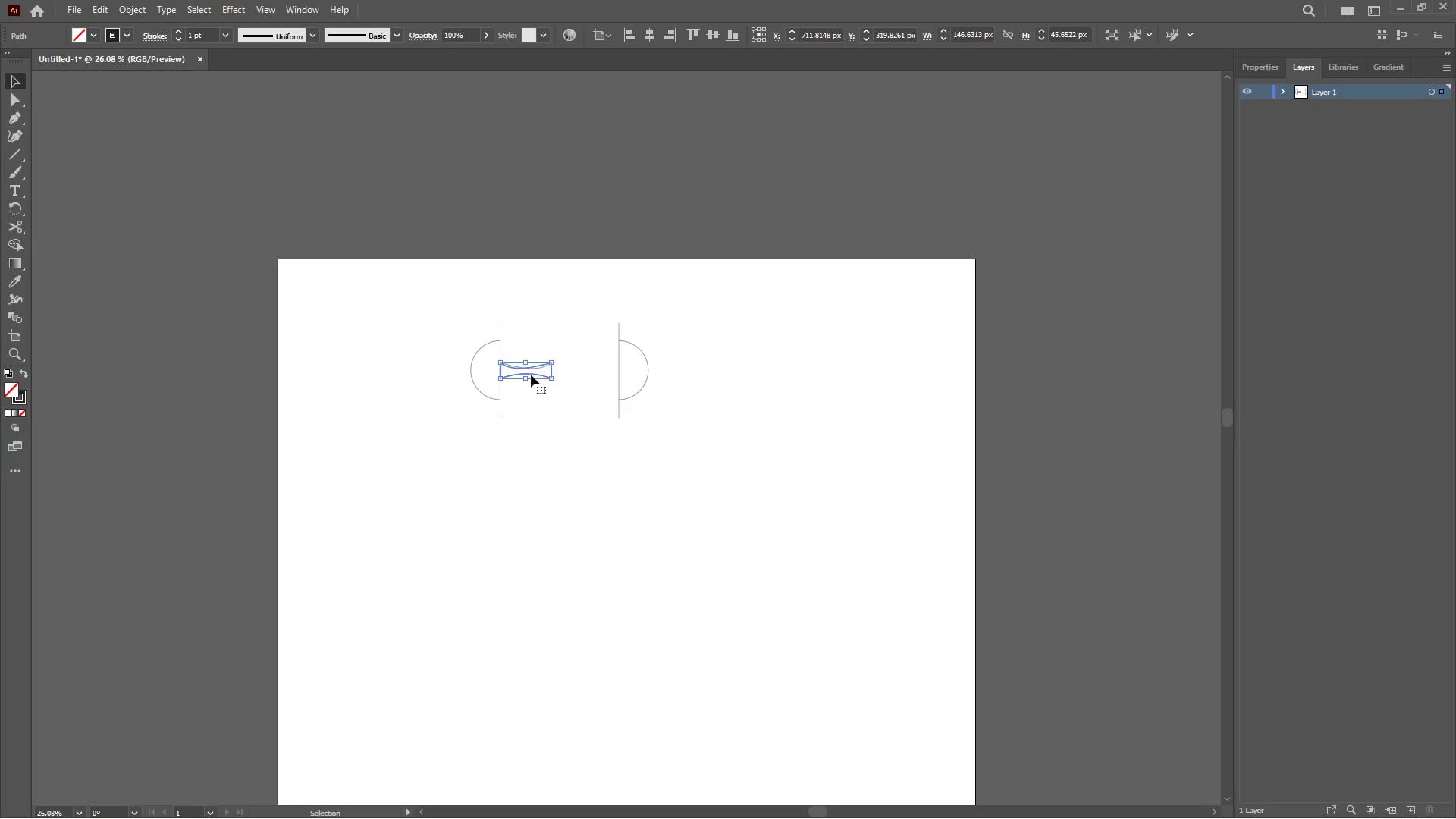 
left_click_drag(start_coordinate=[534, 372], to_coordinate=[598, 374])
 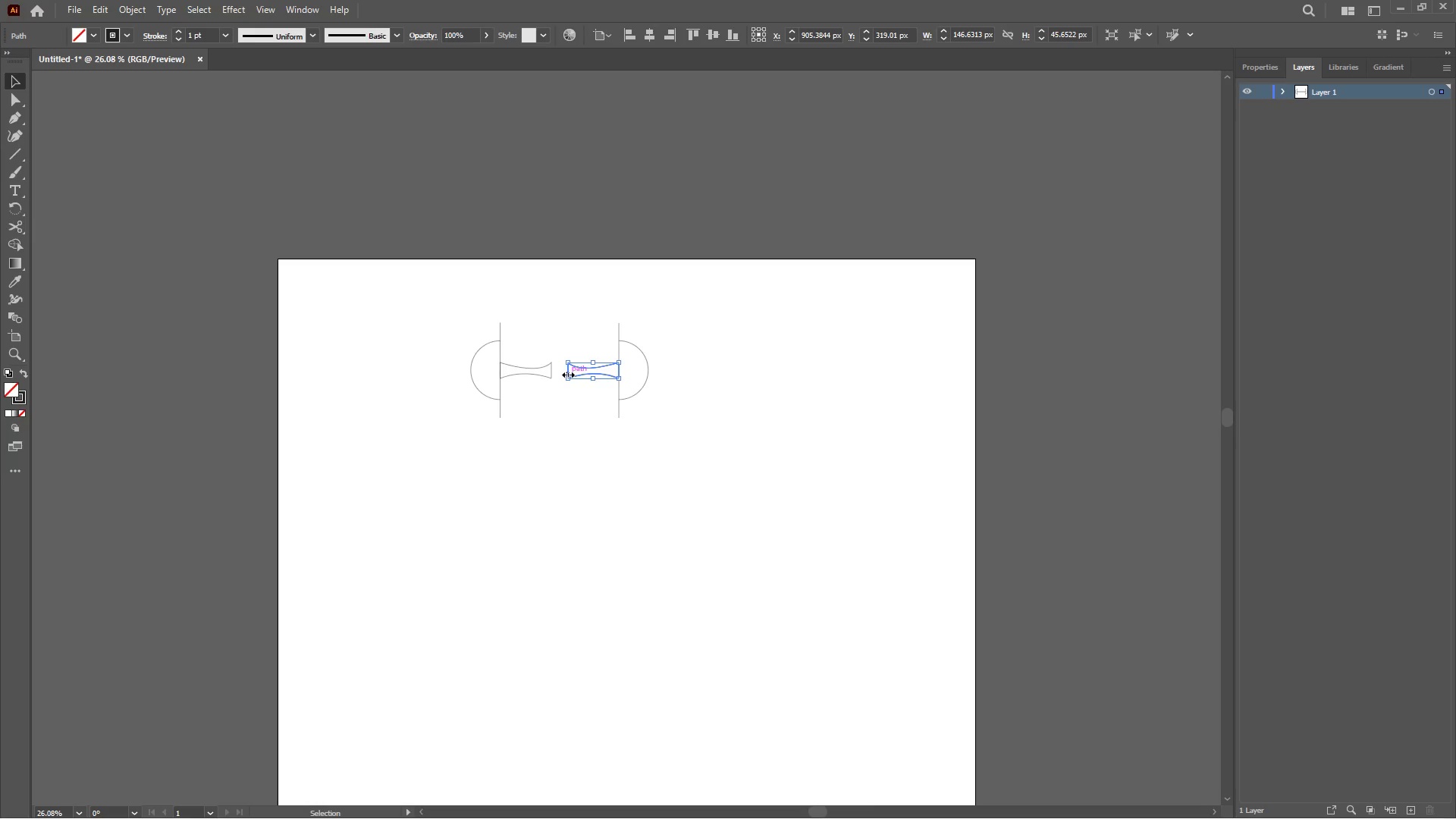 
left_click_drag(start_coordinate=[566, 373], to_coordinate=[554, 376])
 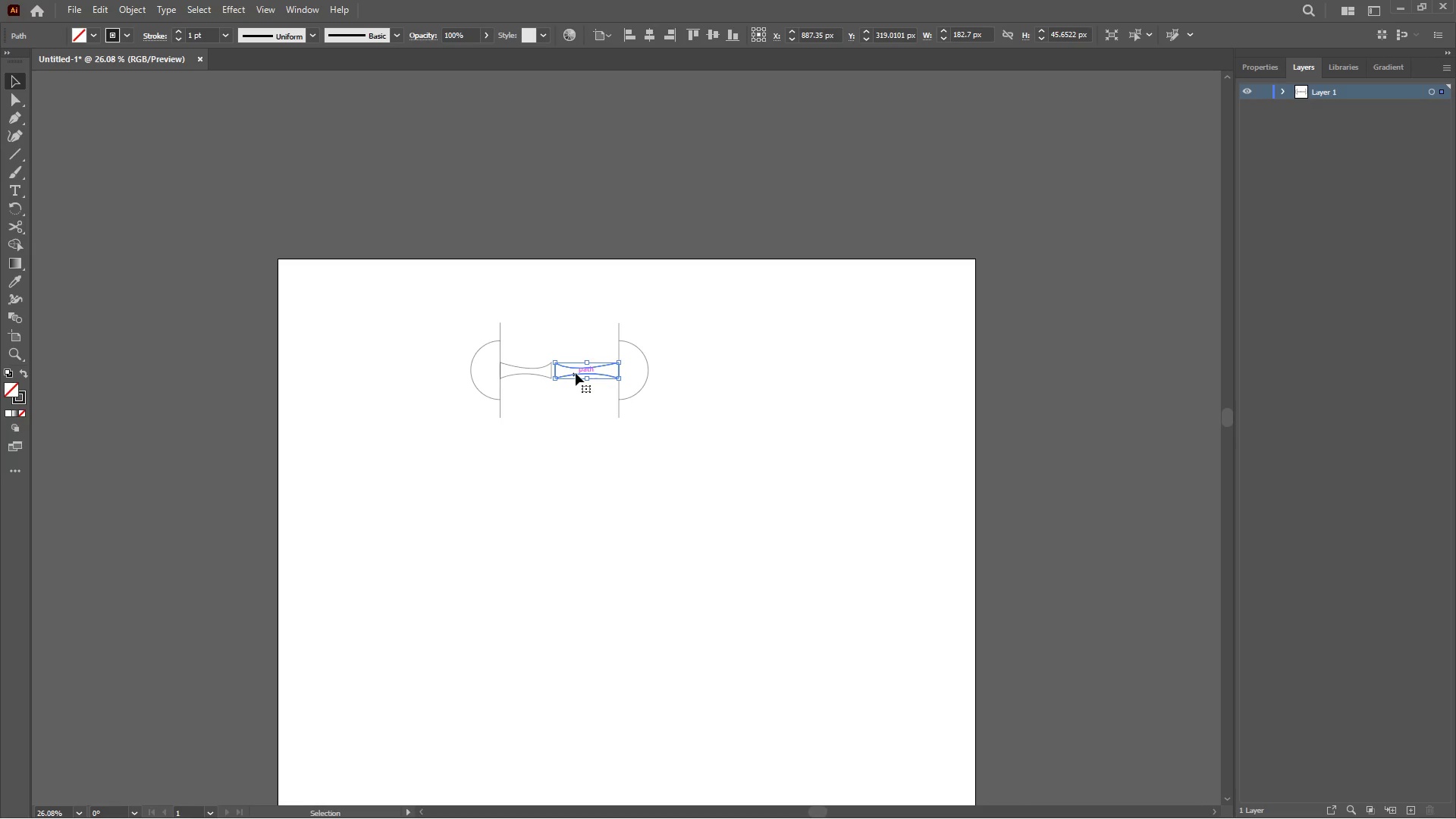 
left_click_drag(start_coordinate=[576, 373], to_coordinate=[576, 356])
 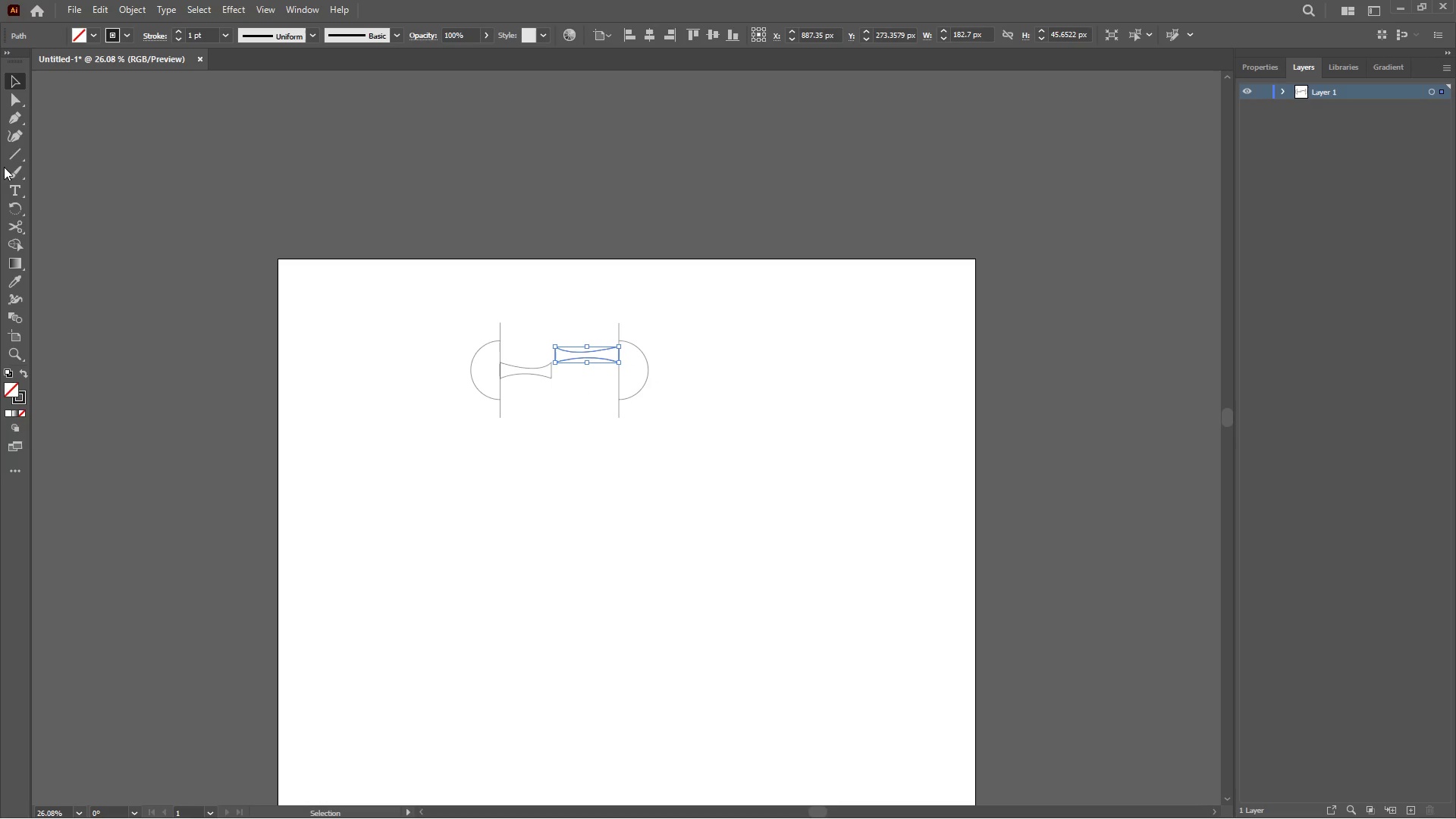 
mouse_move([24, 155])
 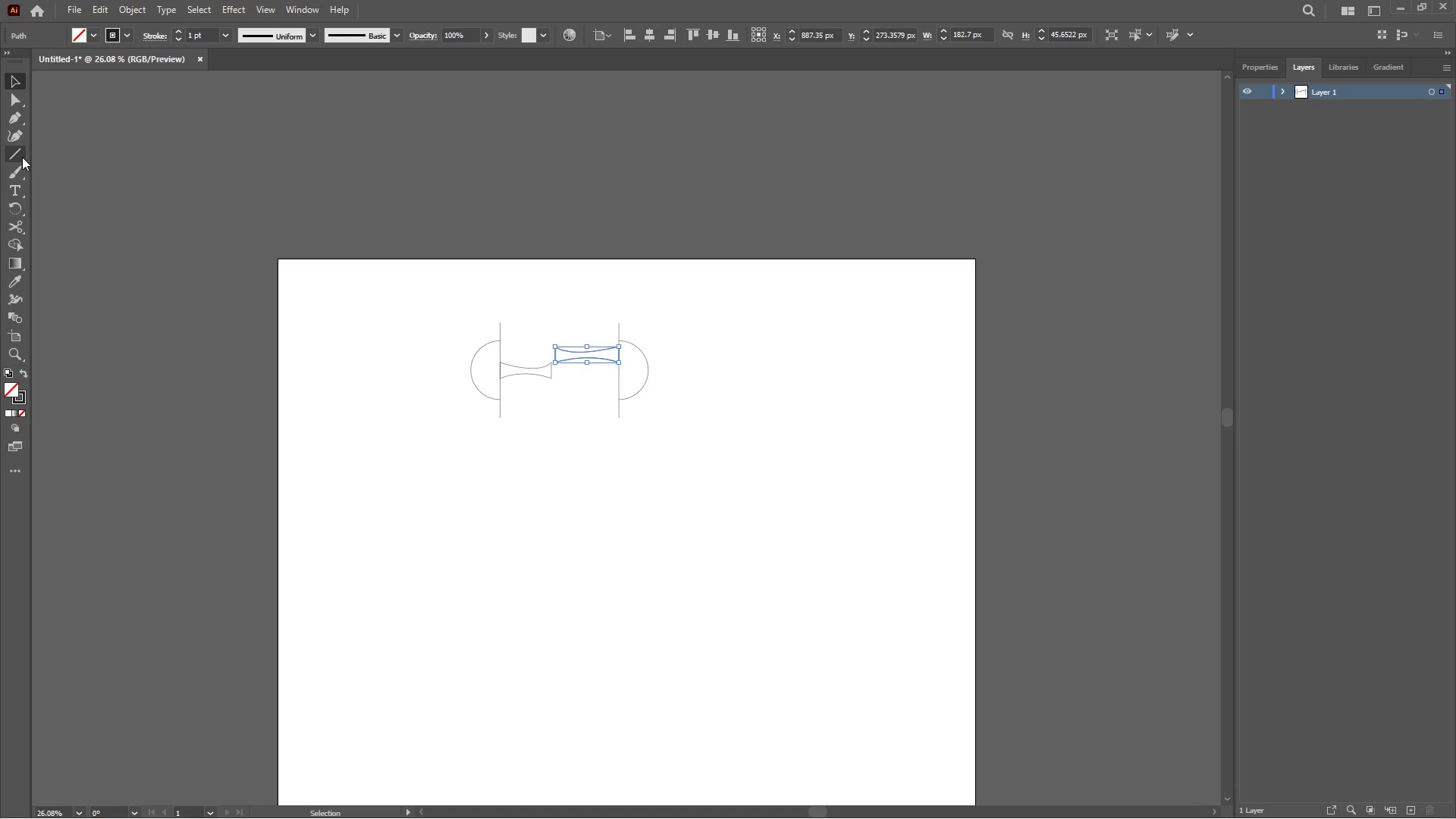 
right_click([22, 157])
 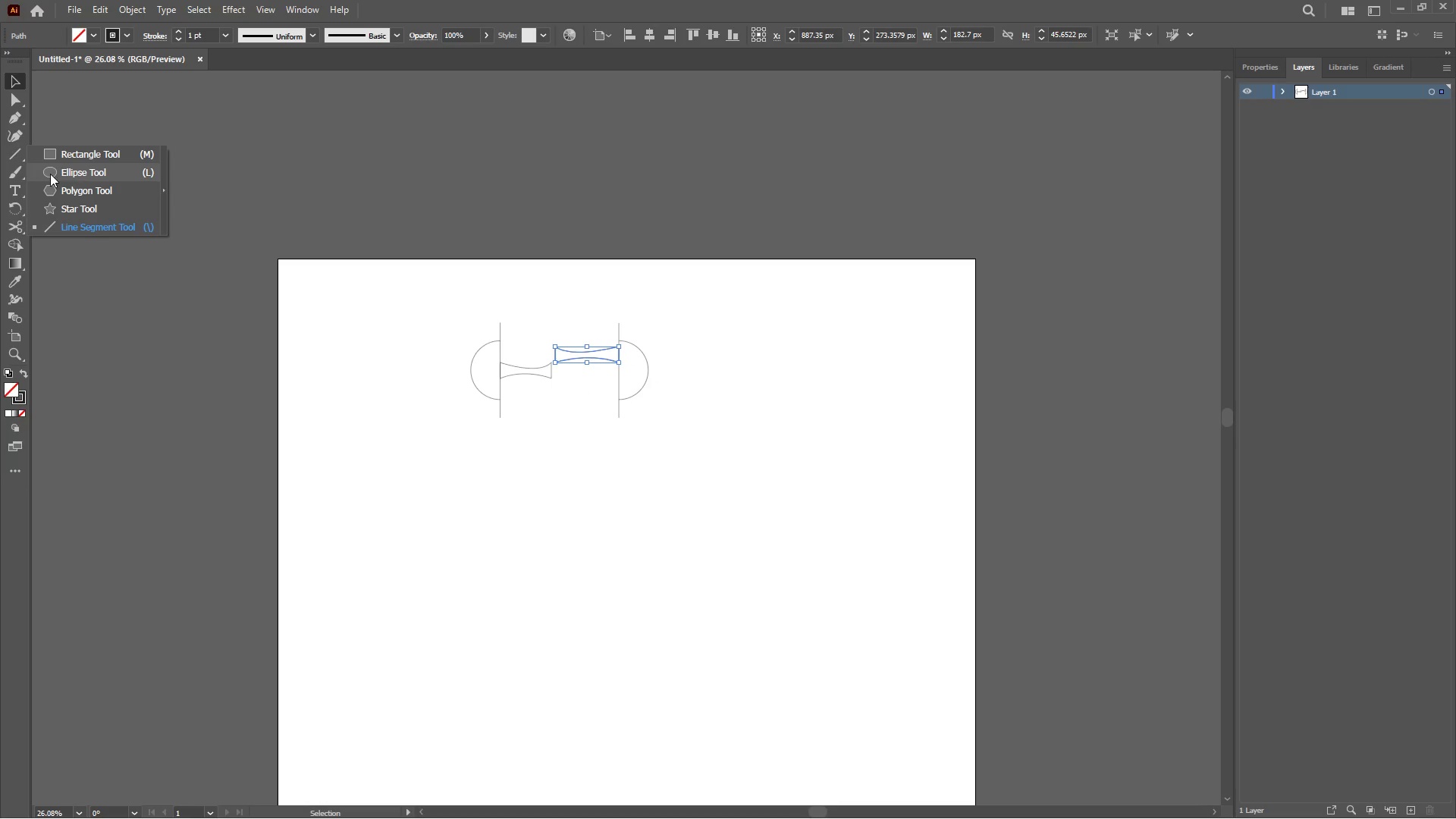 
left_click([50, 174])
 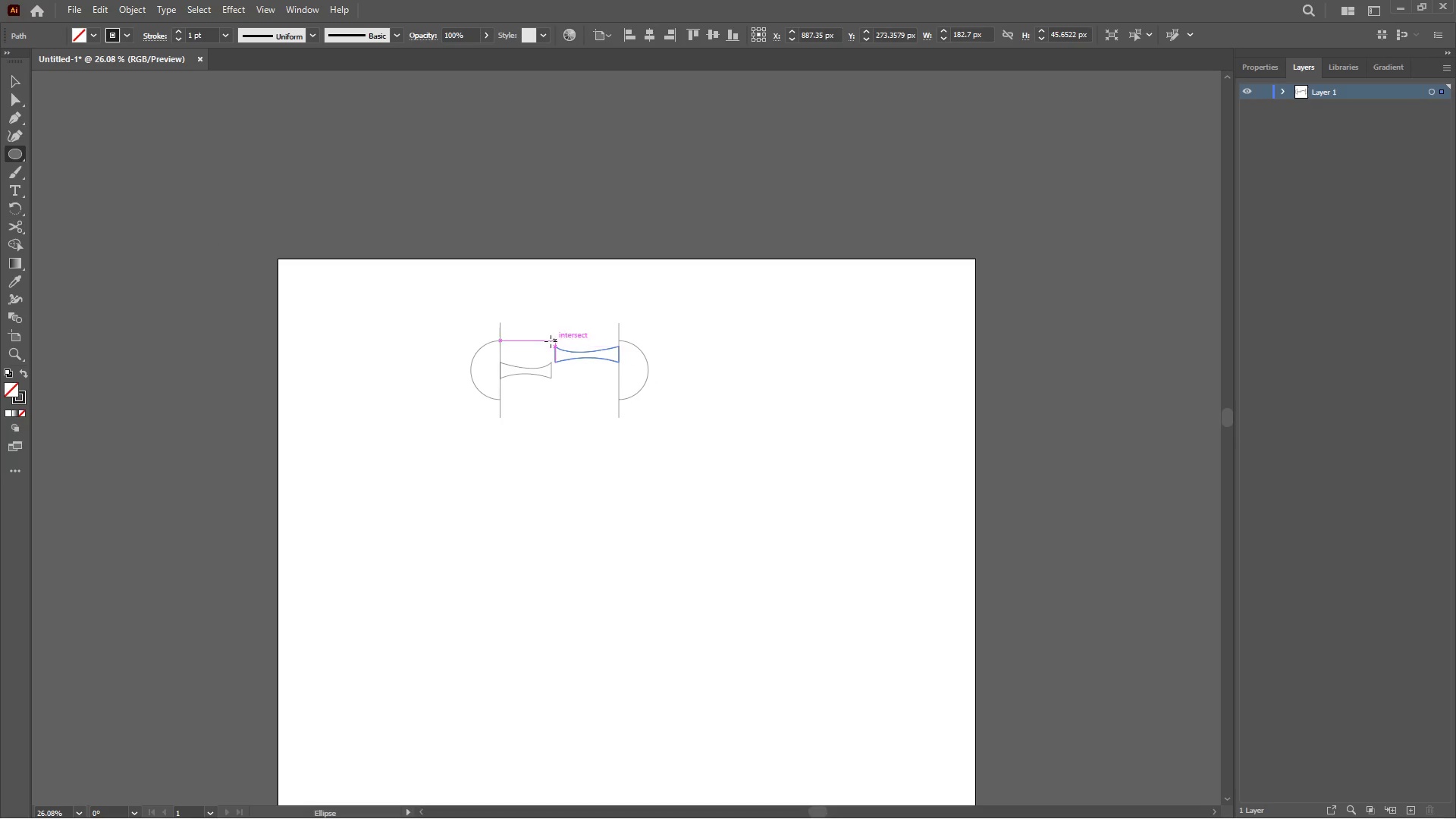 
left_click_drag(start_coordinate=[545, 341], to_coordinate=[572, 369])
 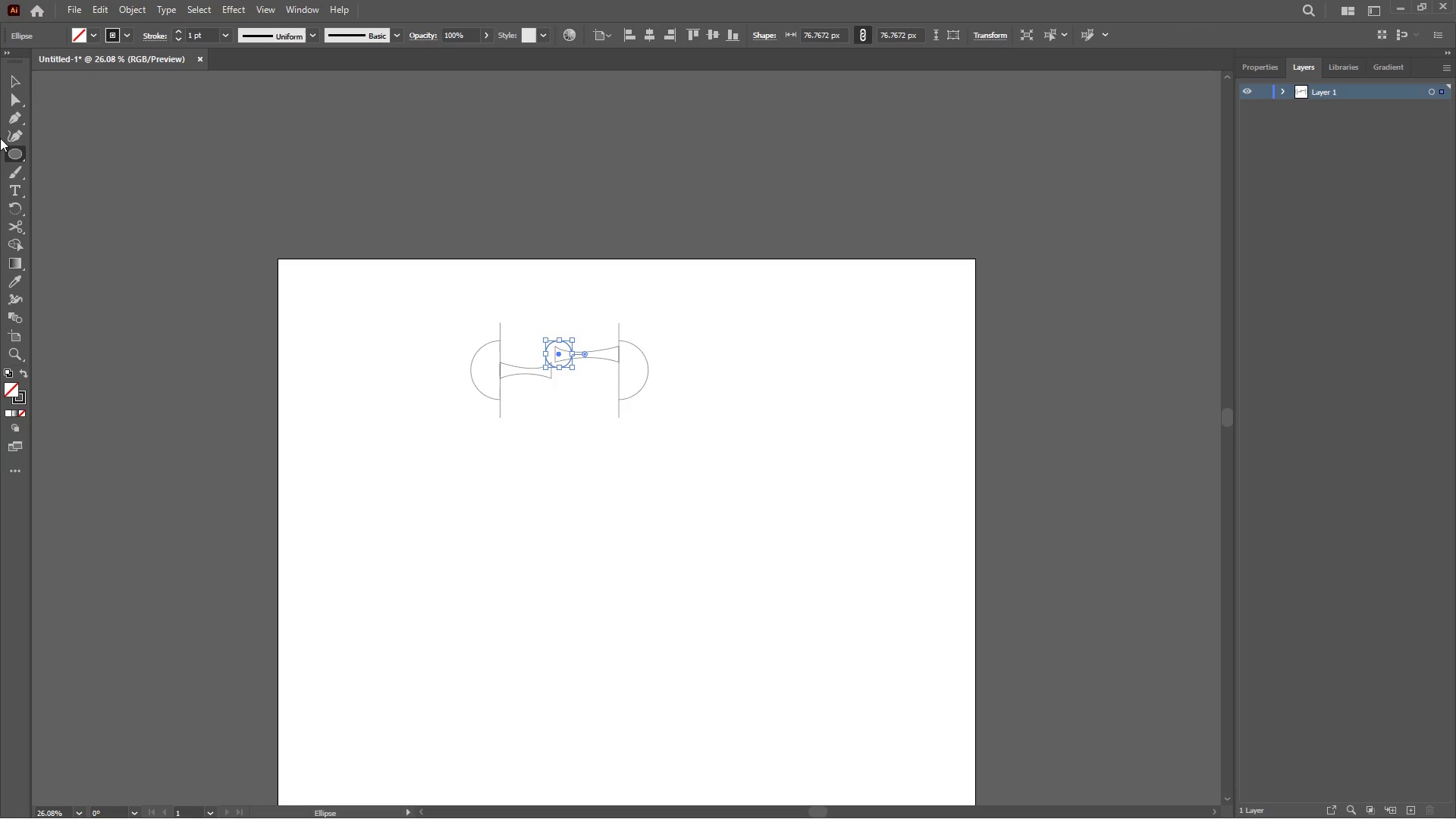 
left_click([24, 74])
 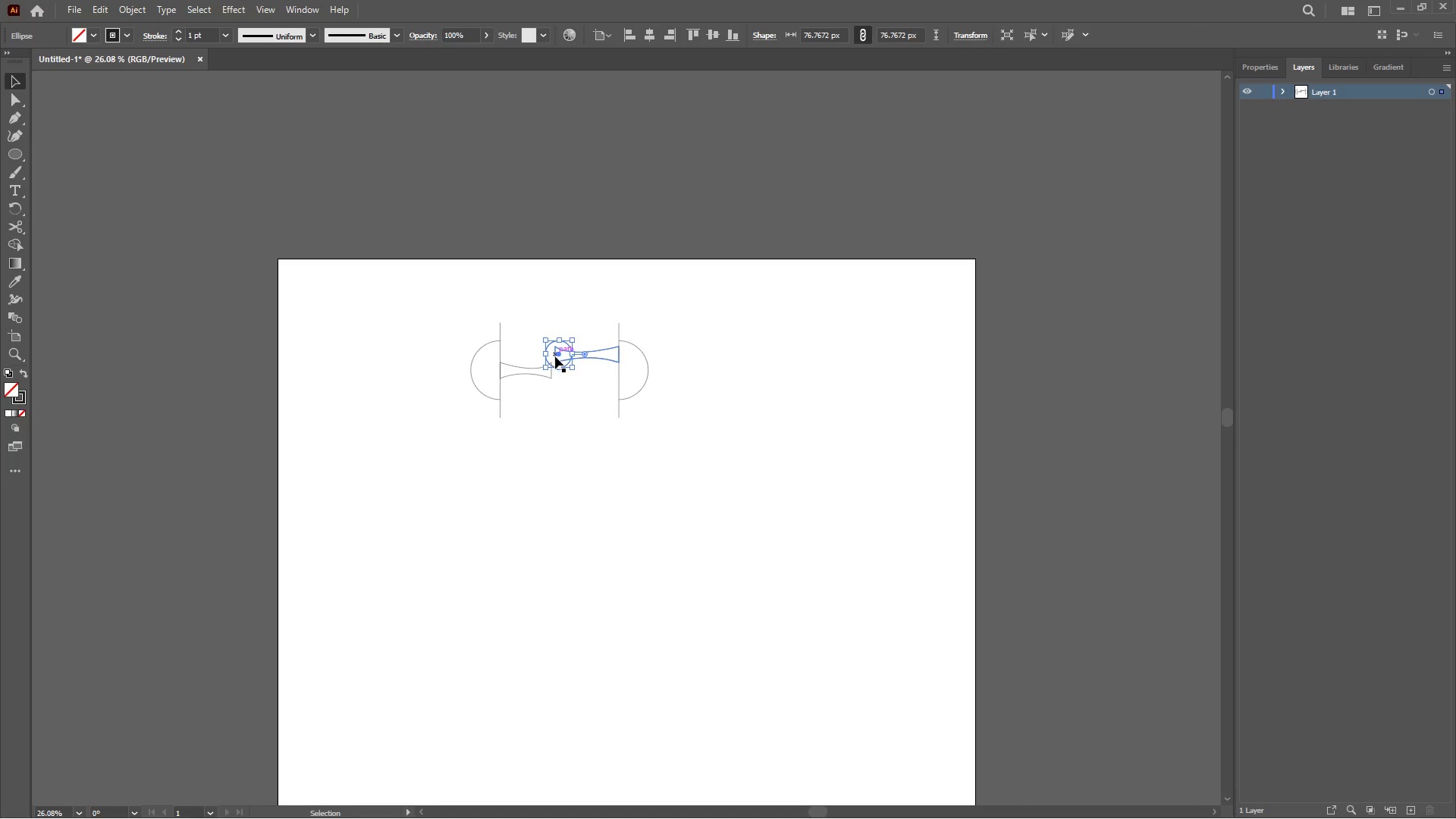 
left_click_drag(start_coordinate=[558, 354], to_coordinate=[549, 356])
 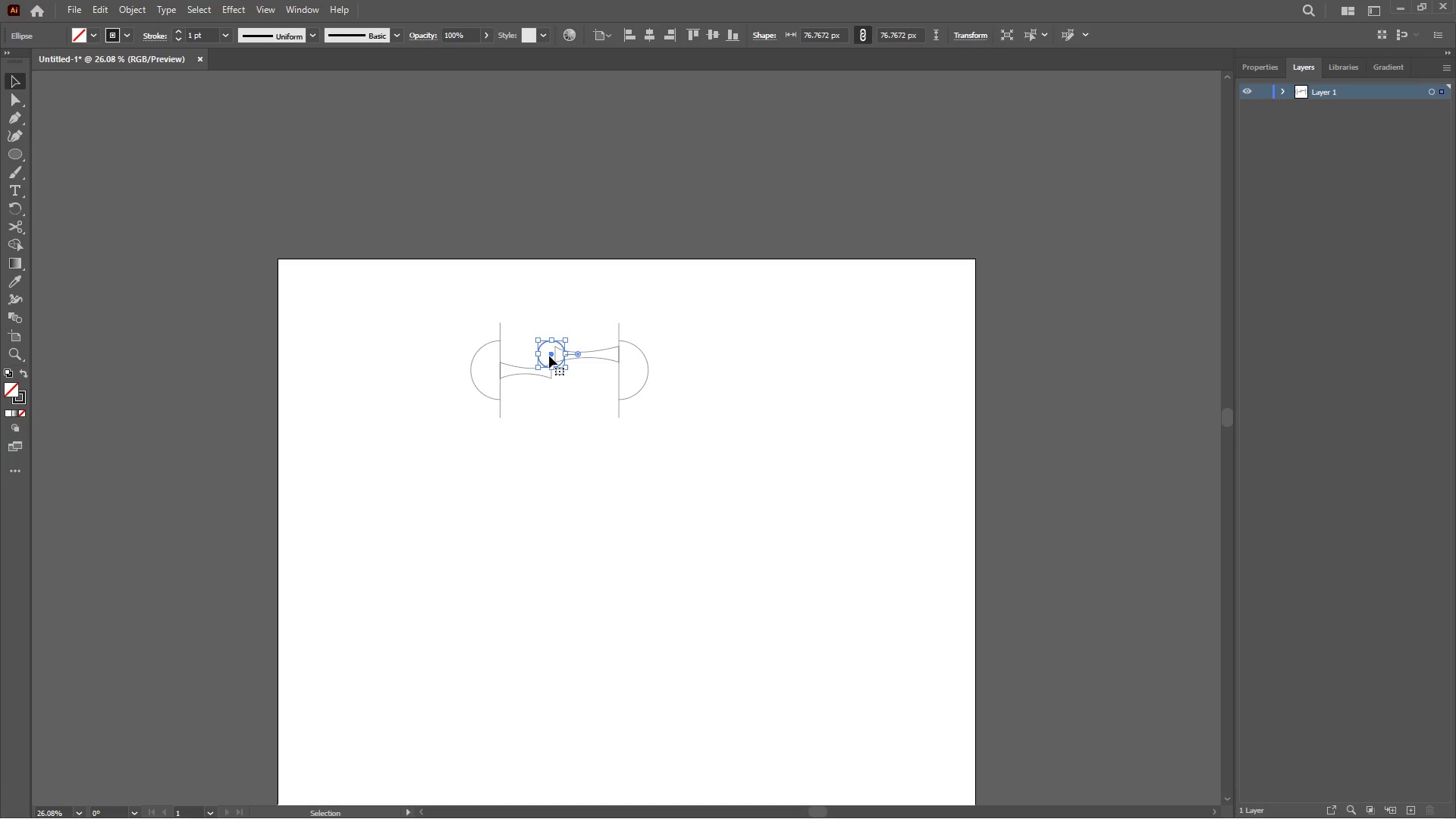 
left_click_drag(start_coordinate=[549, 356], to_coordinate=[553, 354])
 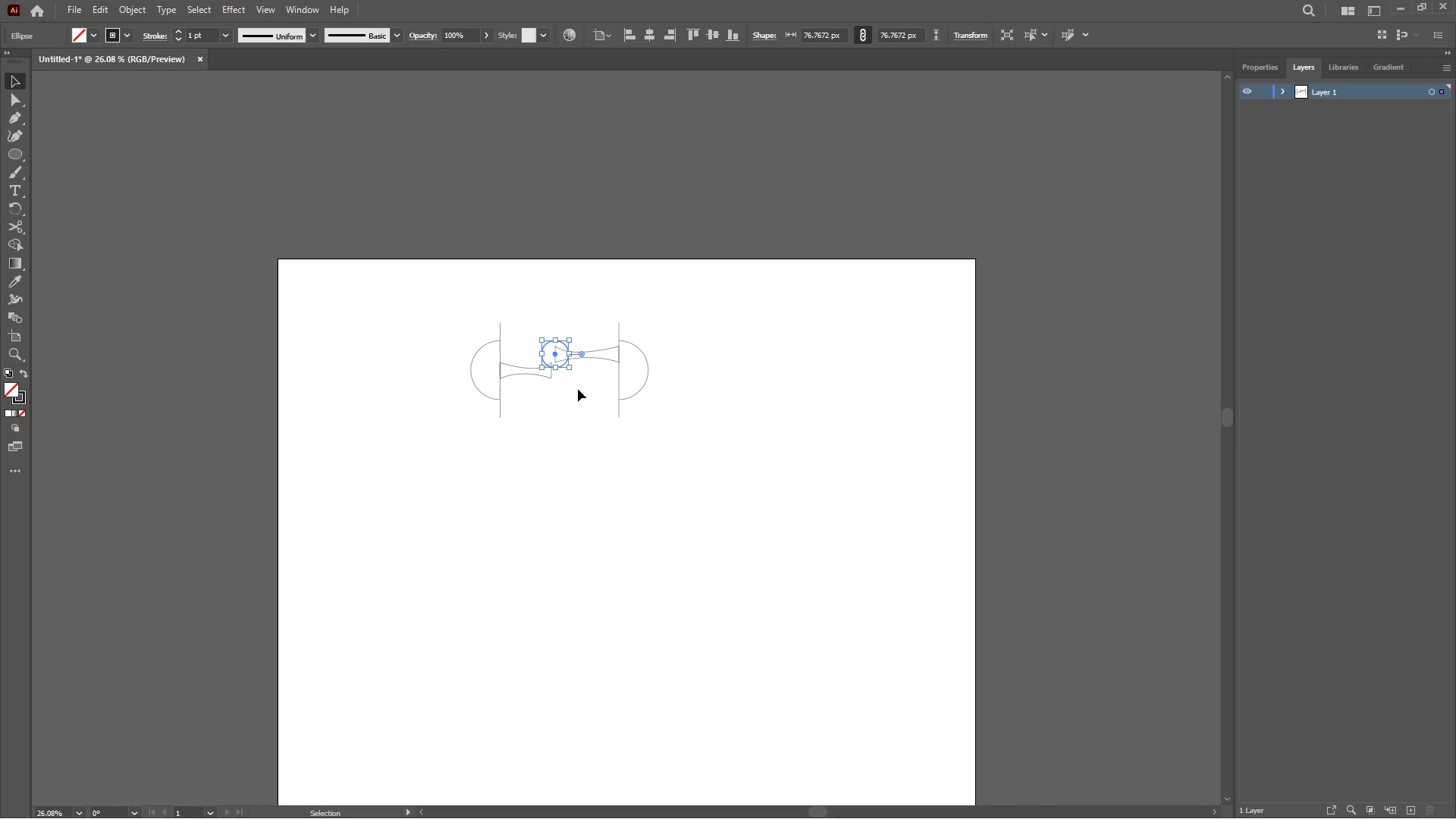 
left_click_drag(start_coordinate=[578, 389], to_coordinate=[560, 315])
 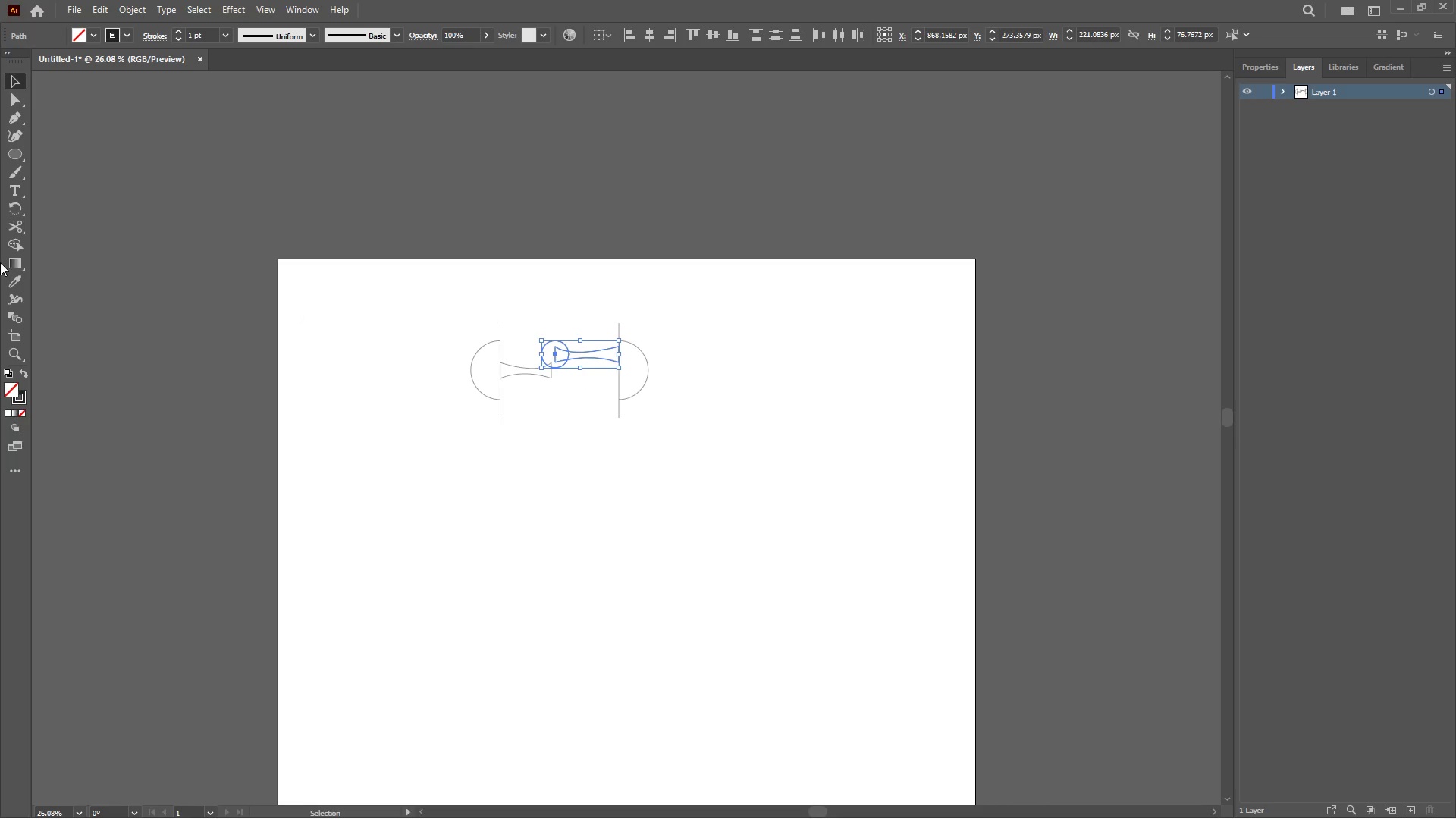 
left_click([18, 249])
 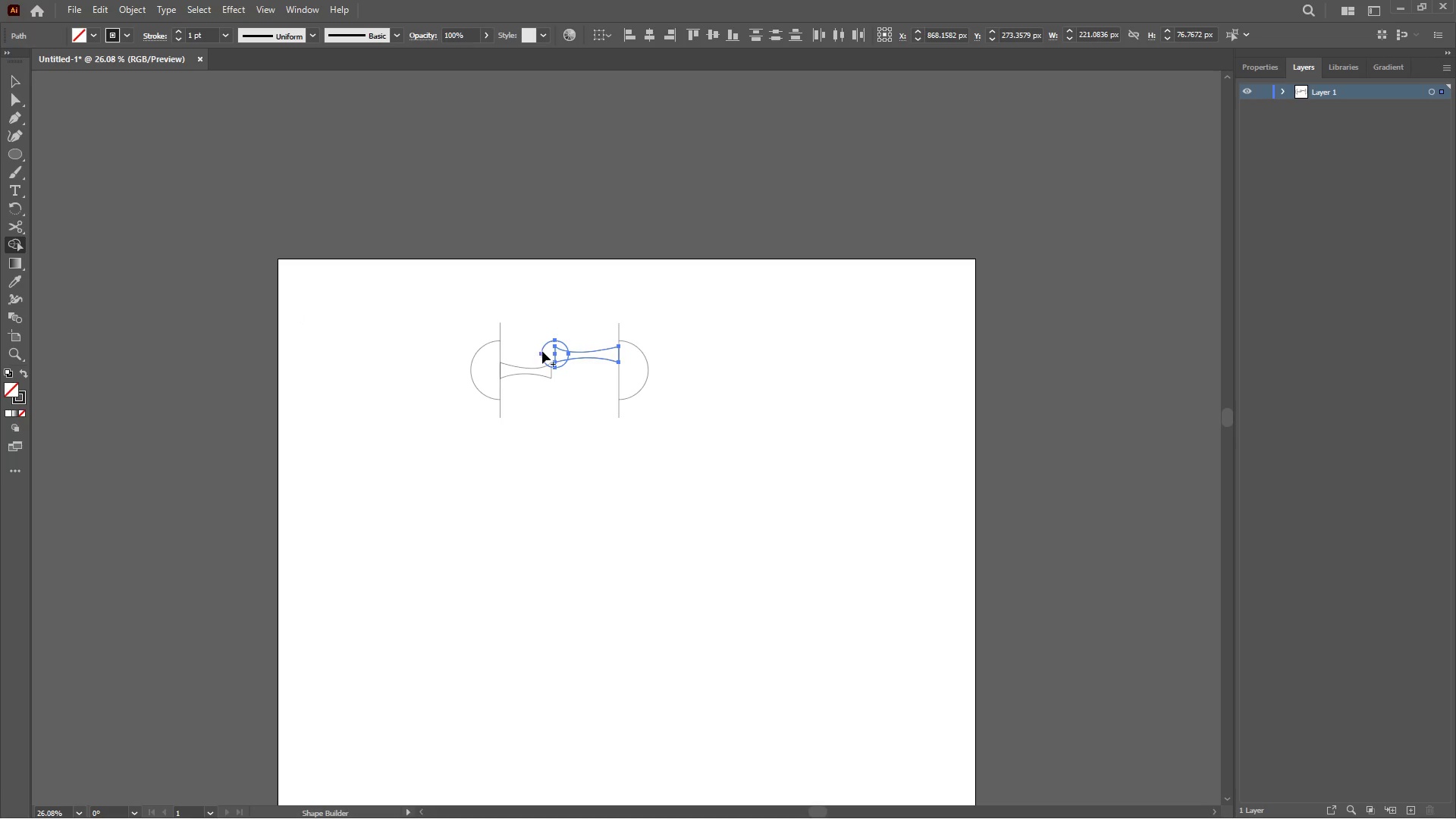 
left_click_drag(start_coordinate=[544, 353], to_coordinate=[560, 357])
 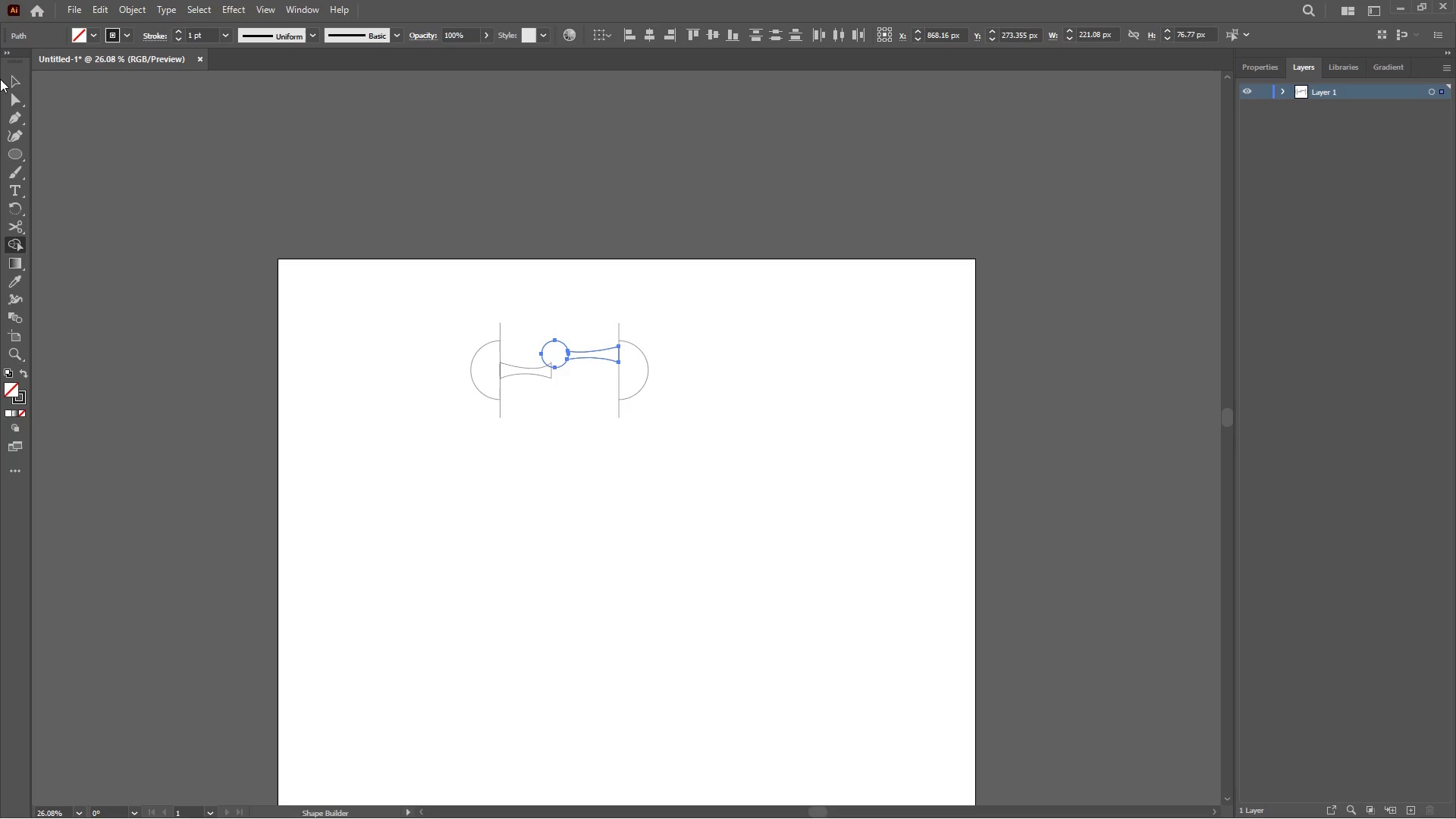 
left_click([16, 80])
 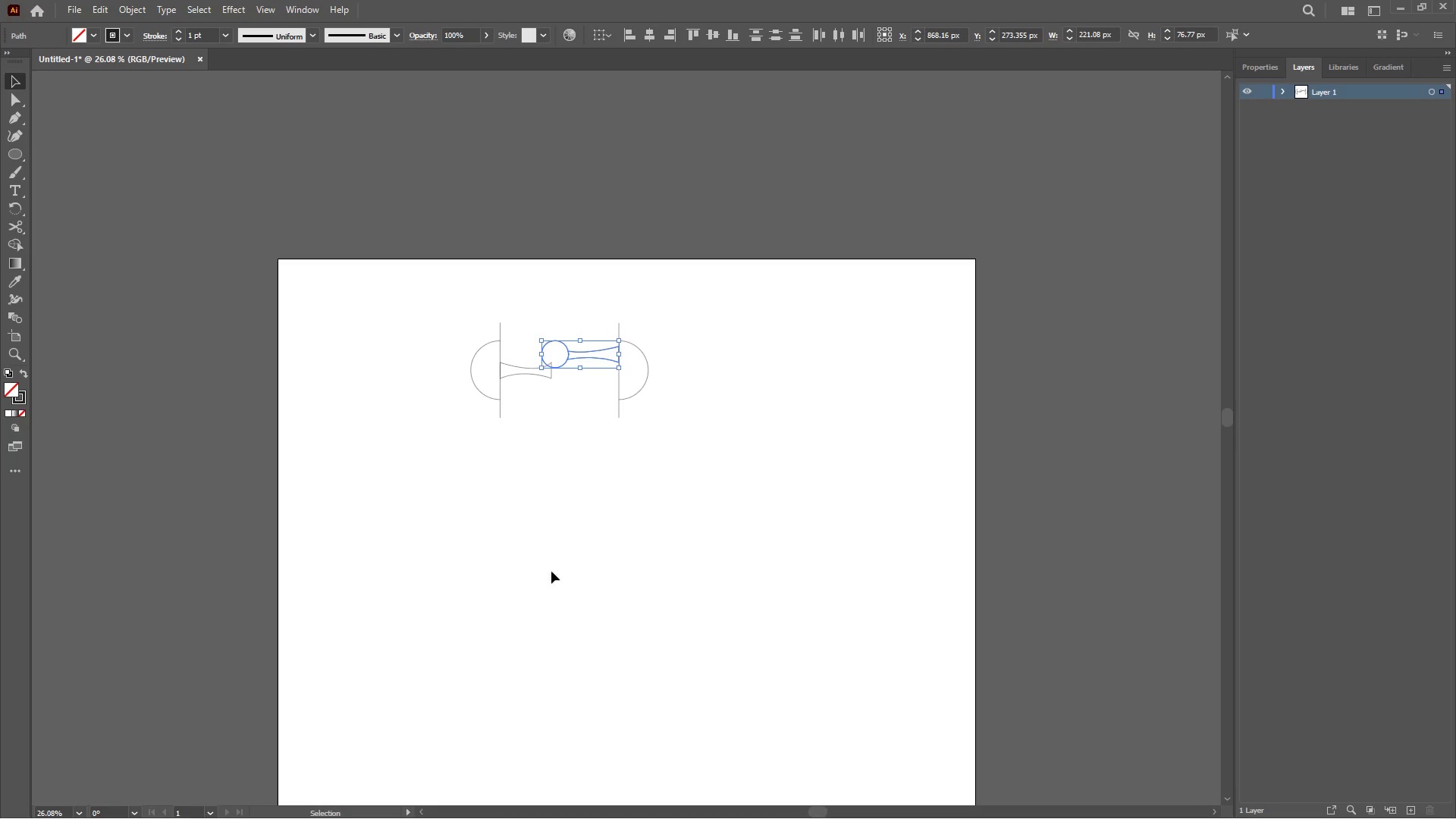 
left_click([544, 534])
 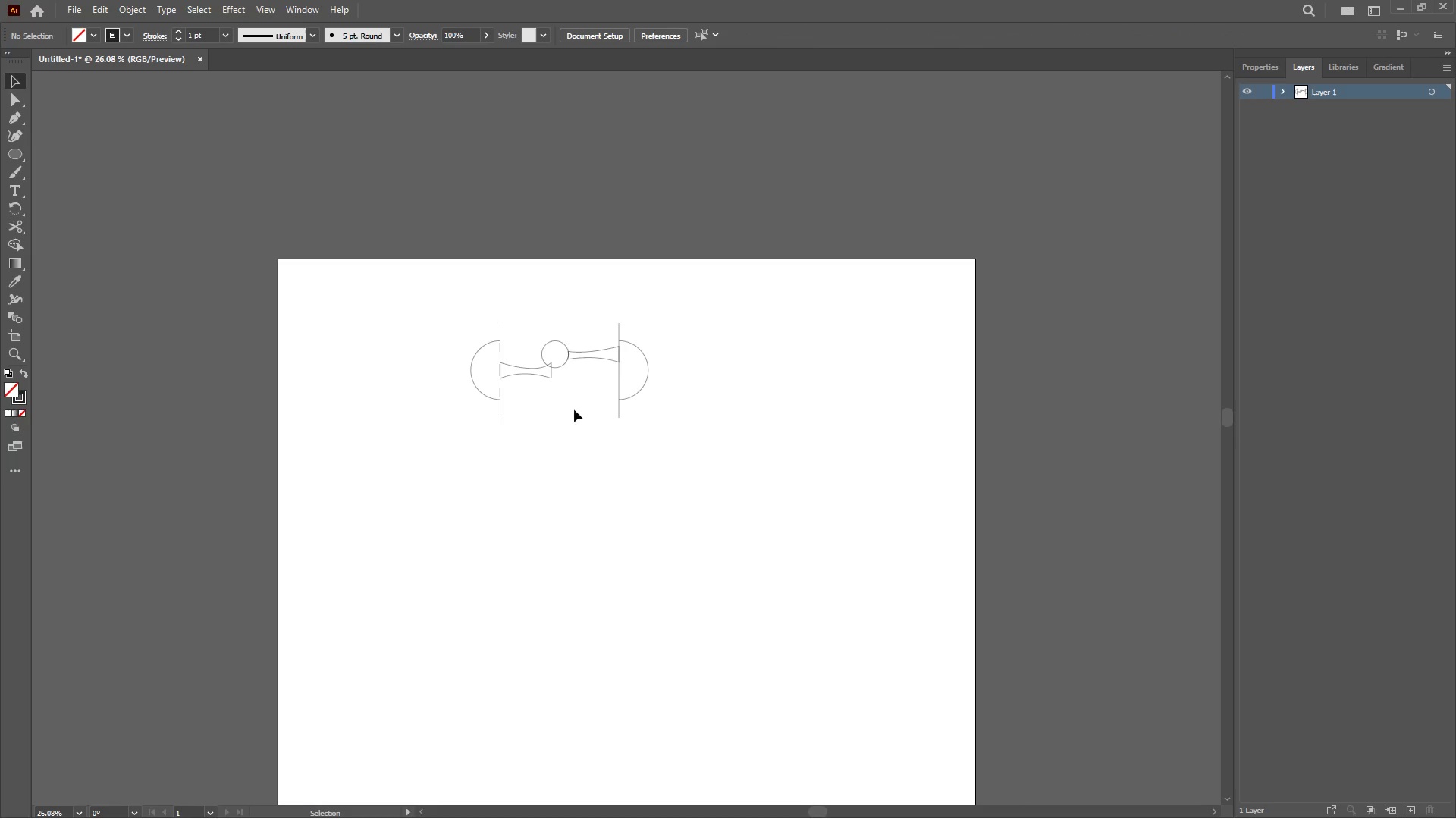 
left_click_drag(start_coordinate=[584, 385], to_coordinate=[551, 318])
 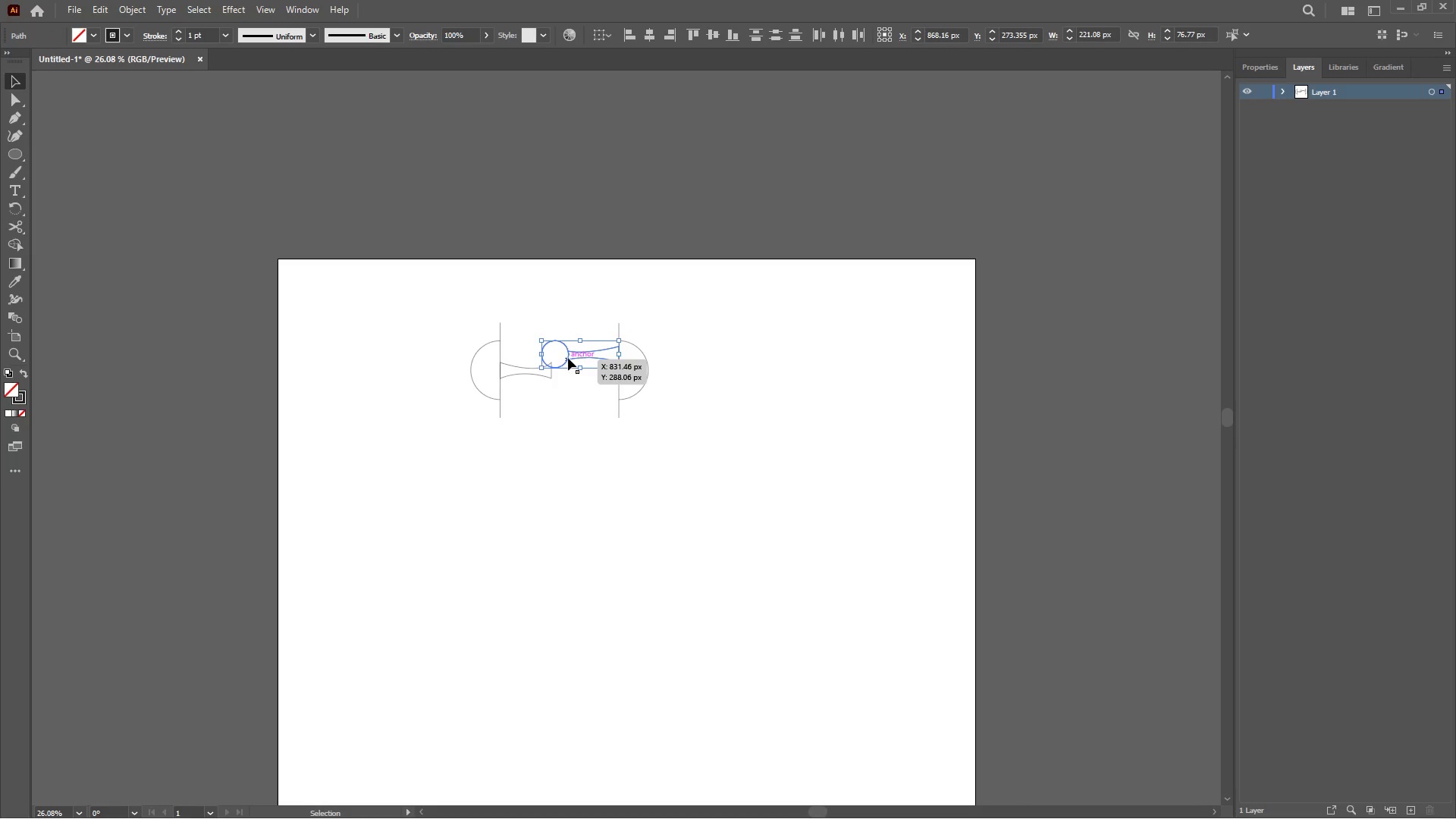 
left_click_drag(start_coordinate=[568, 358], to_coordinate=[566, 378])
 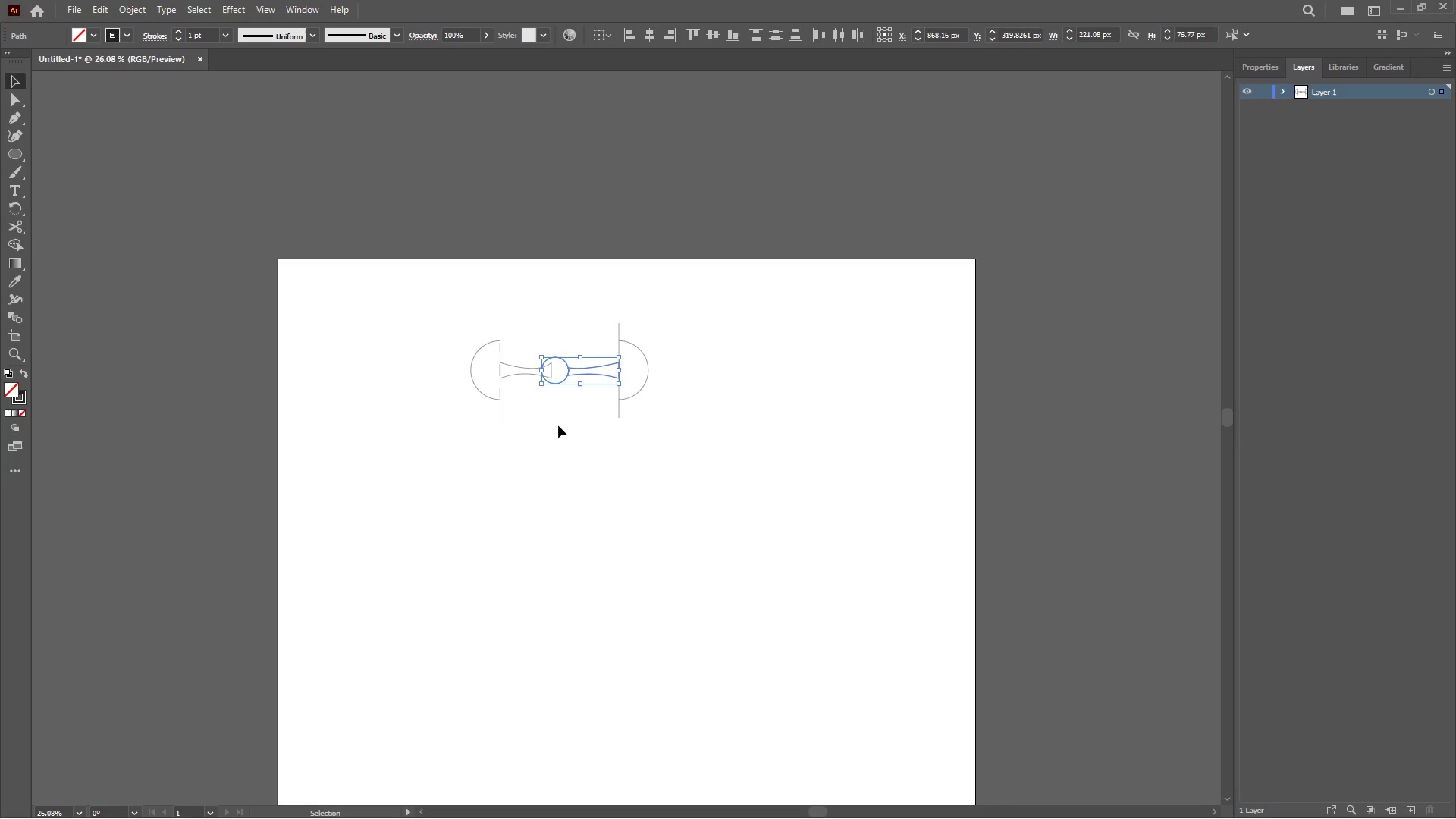 
left_click([558, 426])
 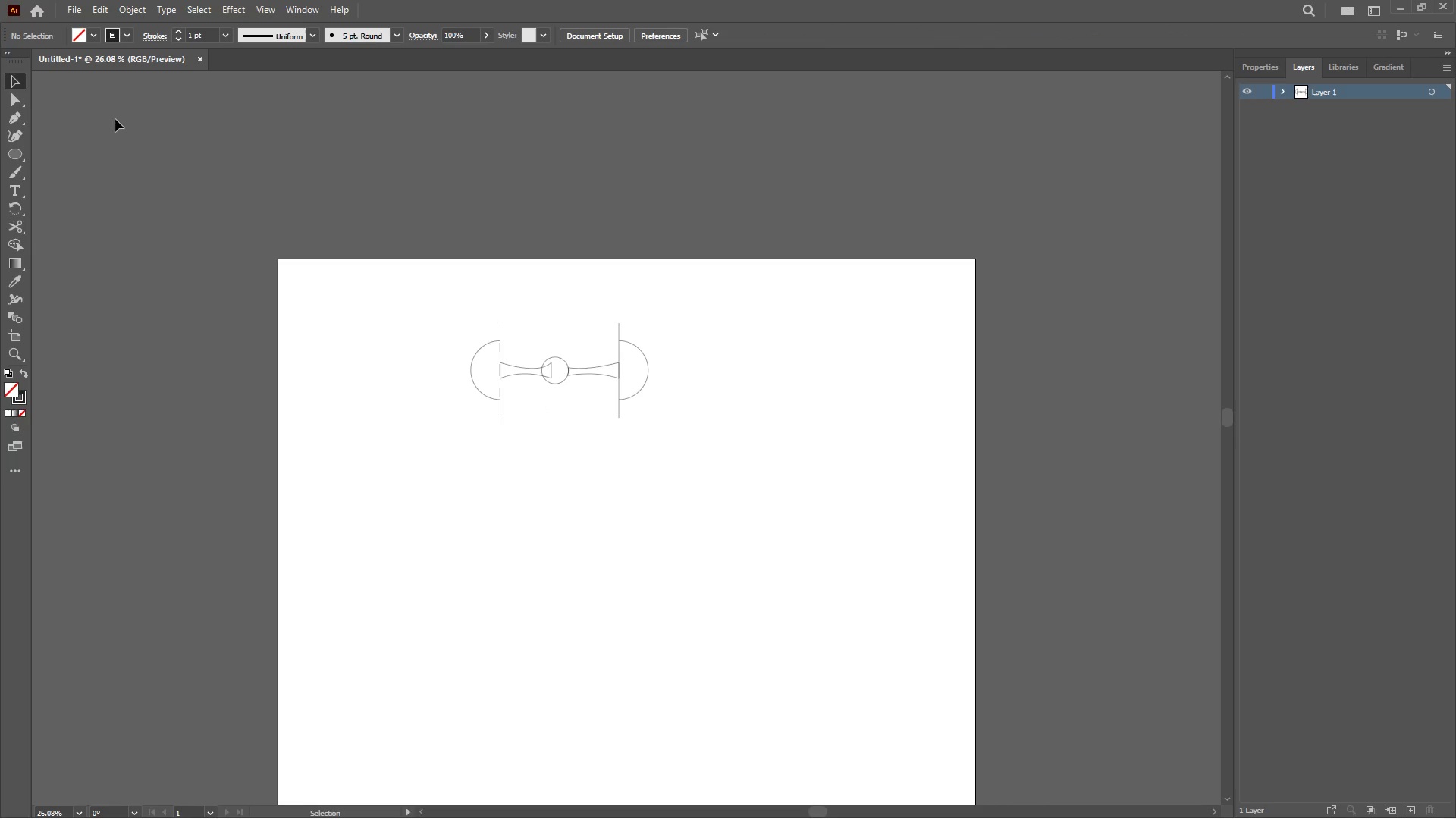 
left_click([193, 10])
 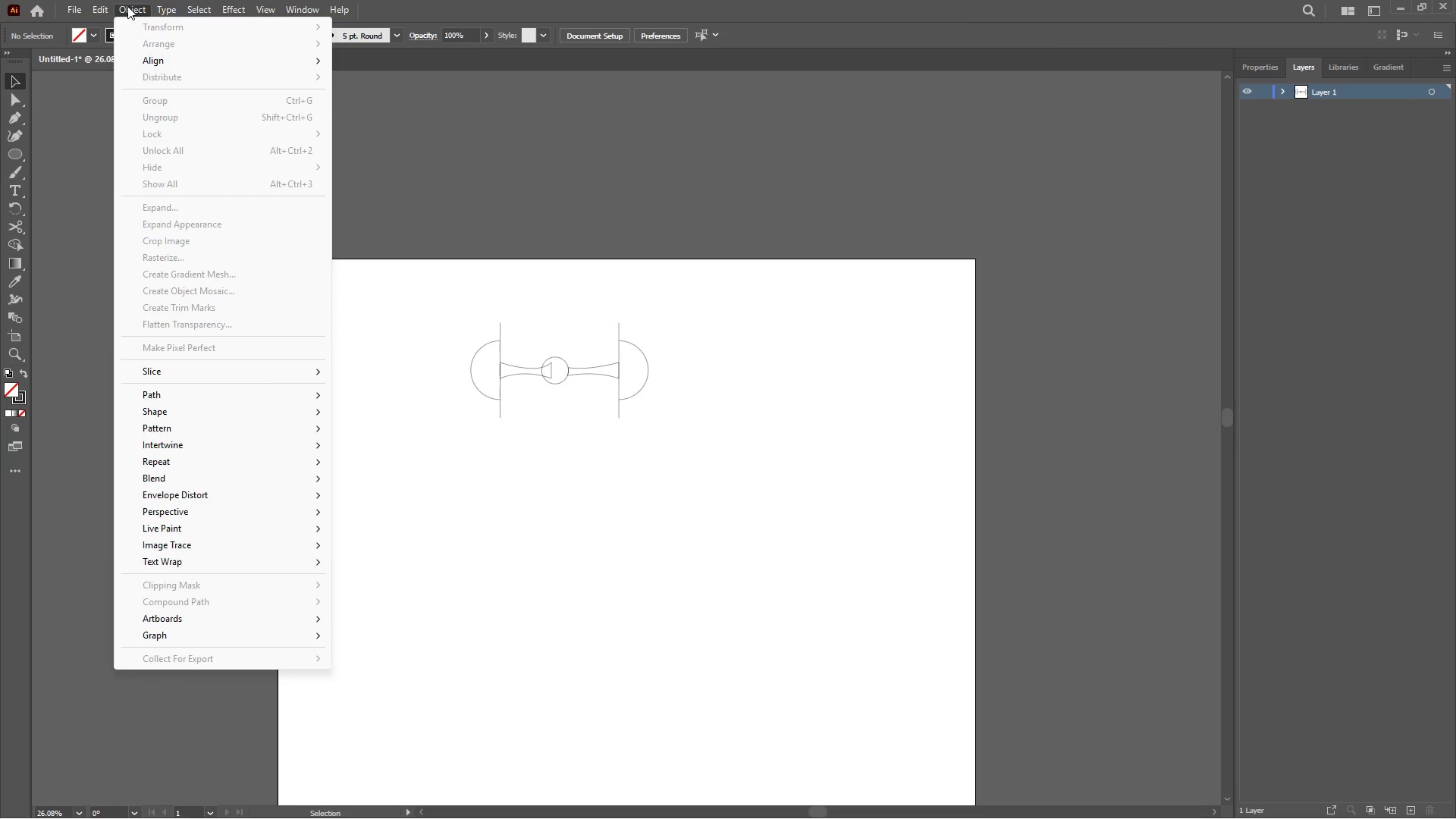 
left_click([127, 6])
 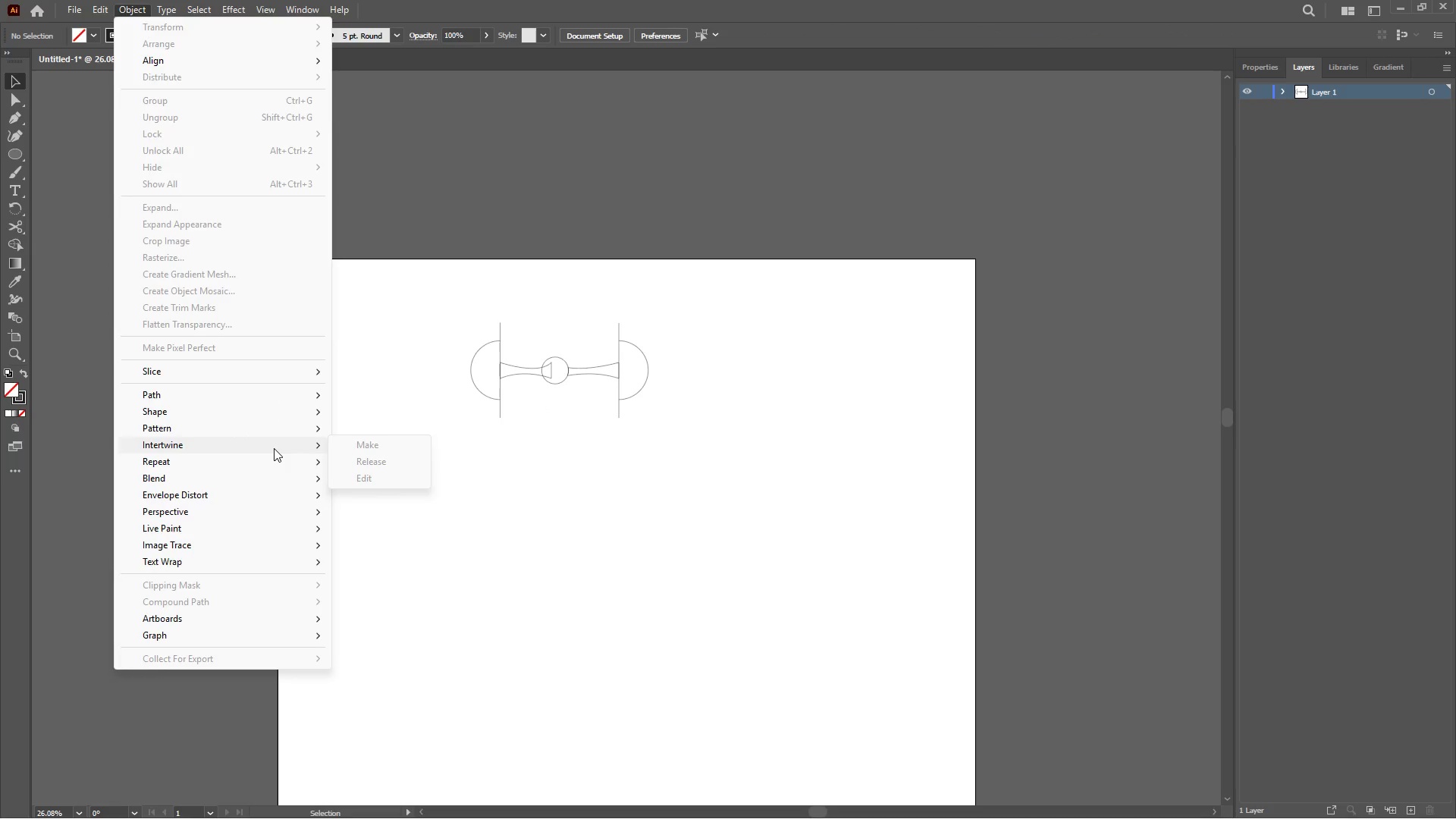 
left_click([274, 448])
 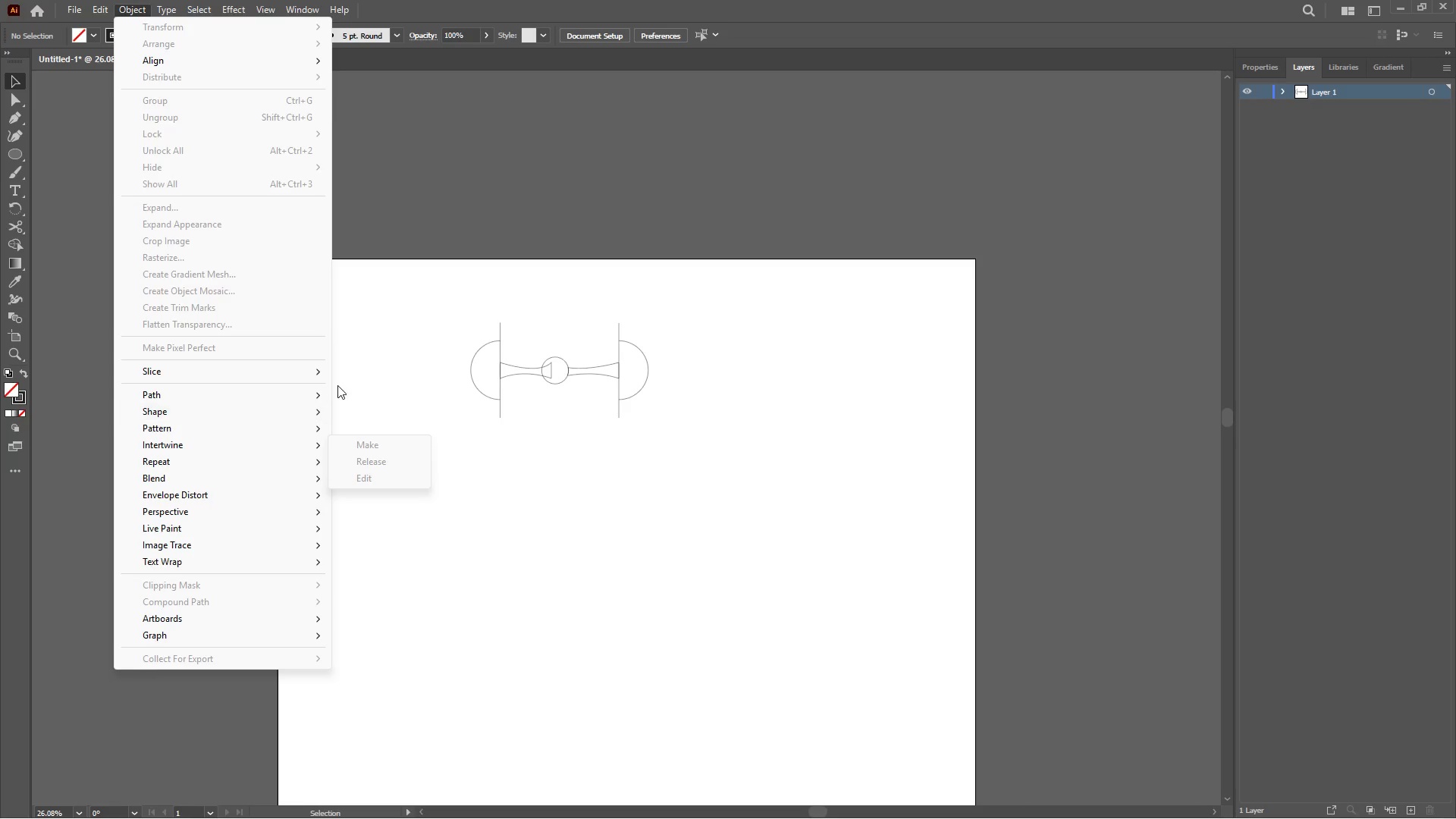 
left_click([340, 381])
 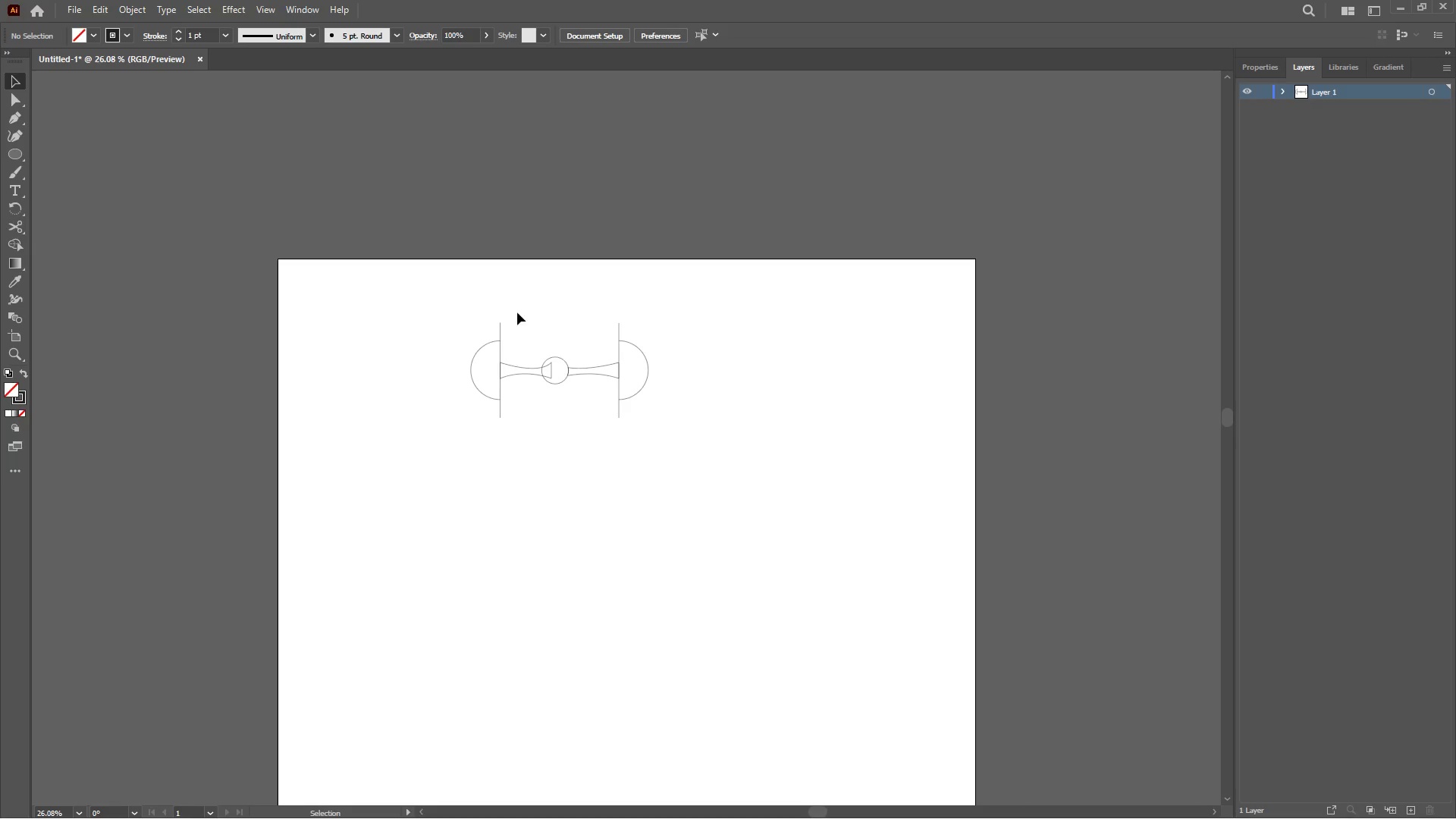 
left_click_drag(start_coordinate=[517, 311], to_coordinate=[578, 444])
 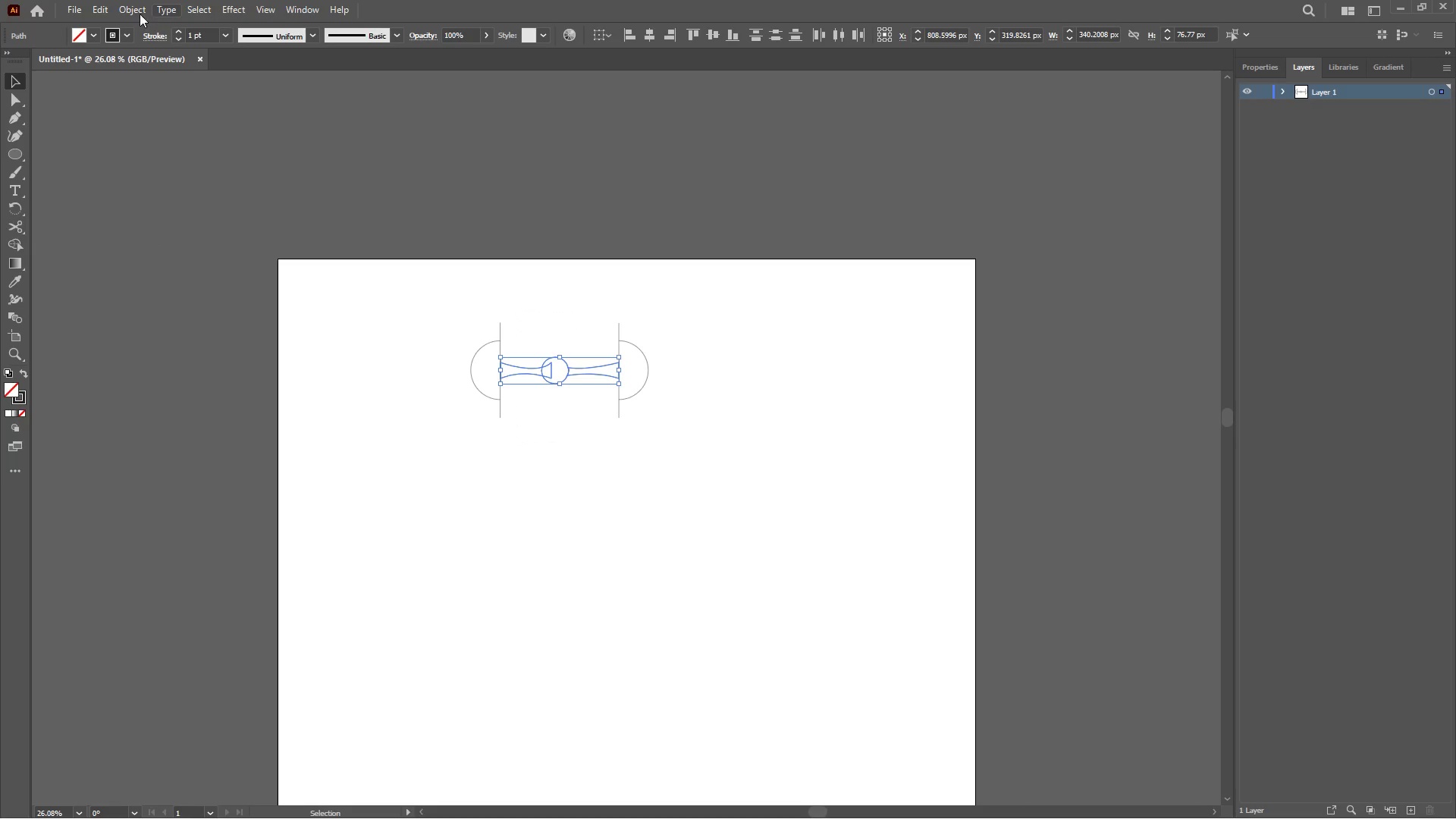 
left_click([115, 15])
 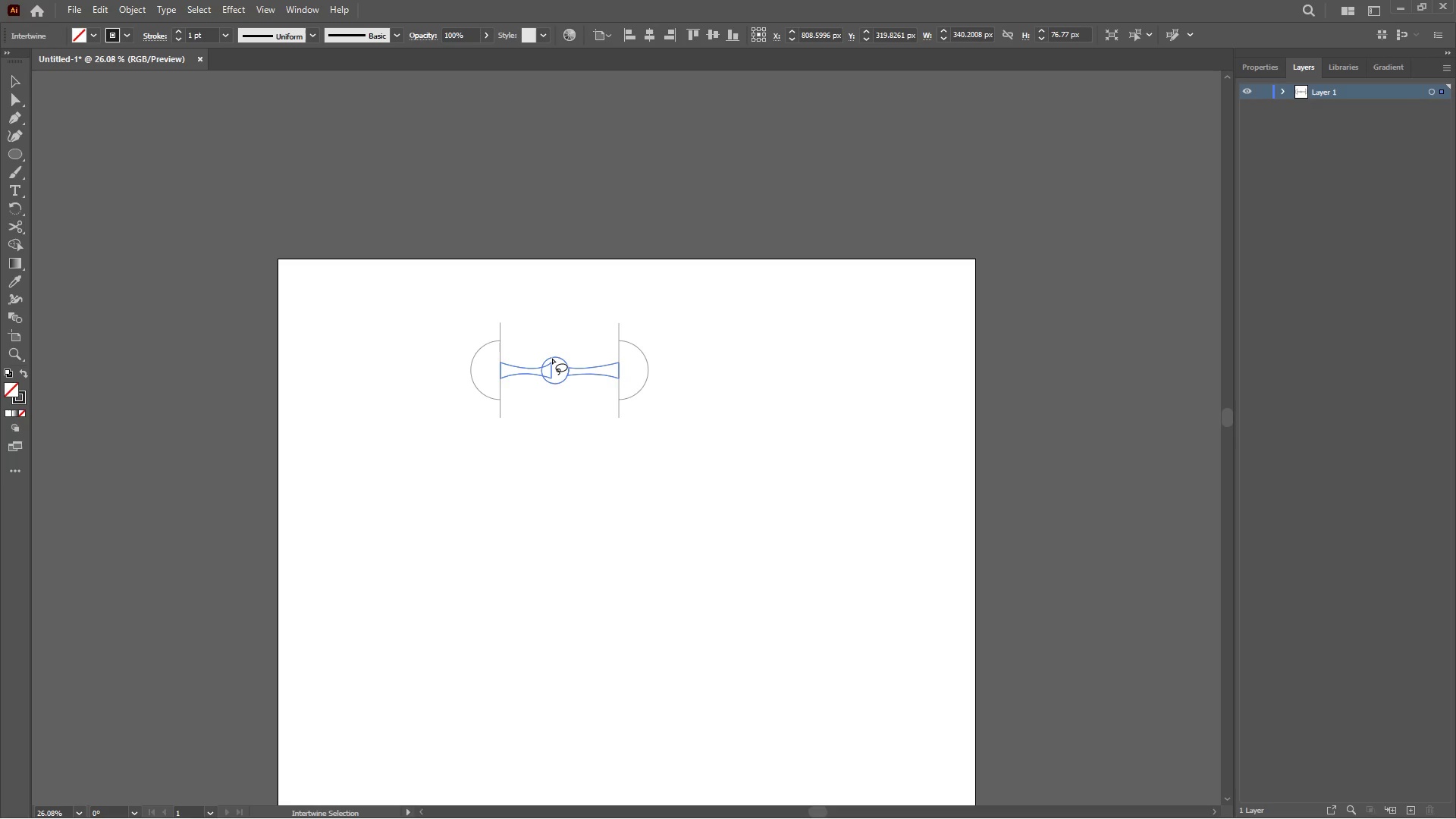 
wait(11.34)
 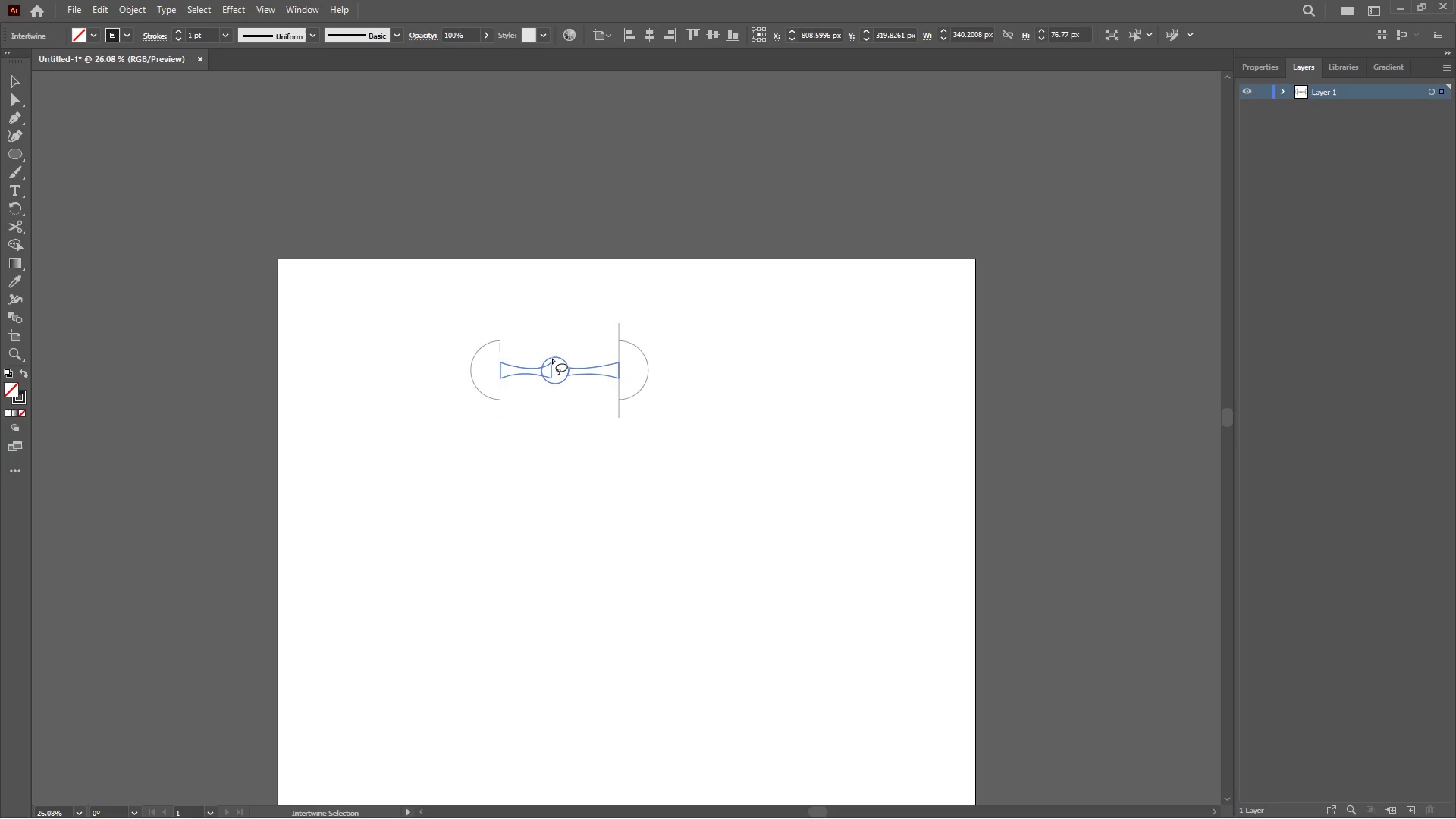 
left_click_drag(start_coordinate=[552, 321], to_coordinate=[541, 330])
 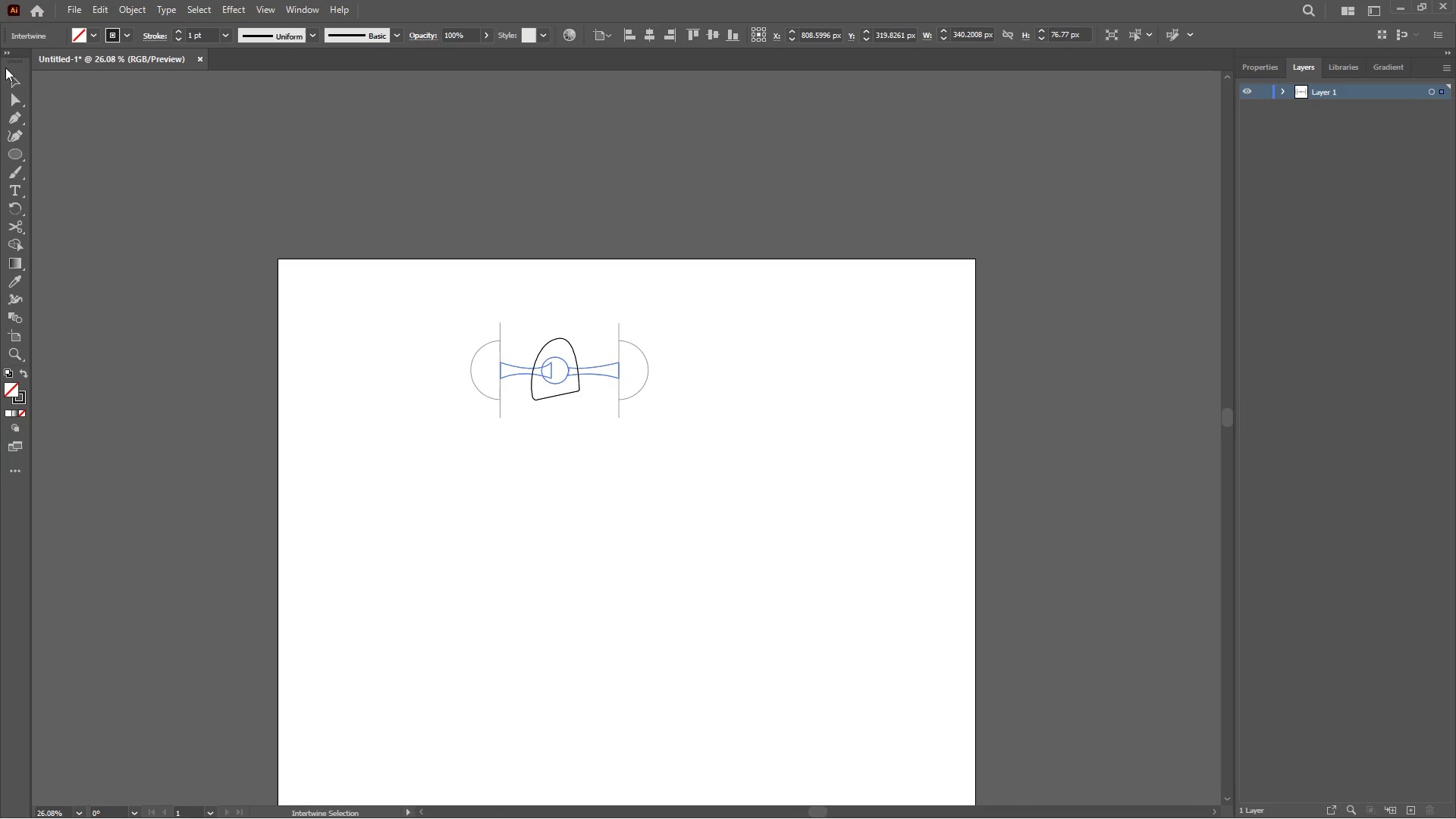 
left_click([9, 80])
 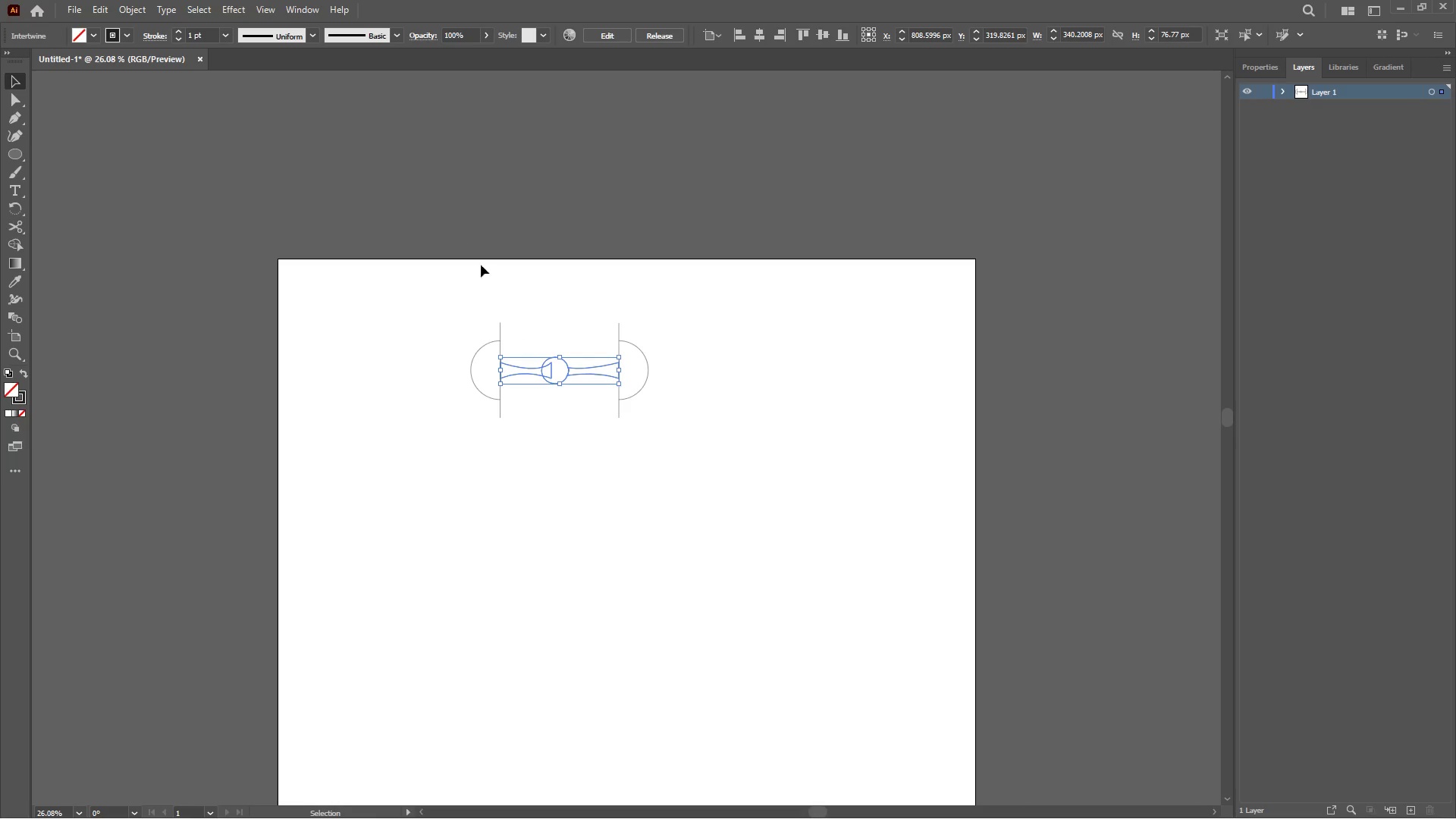 
left_click([582, 299])
 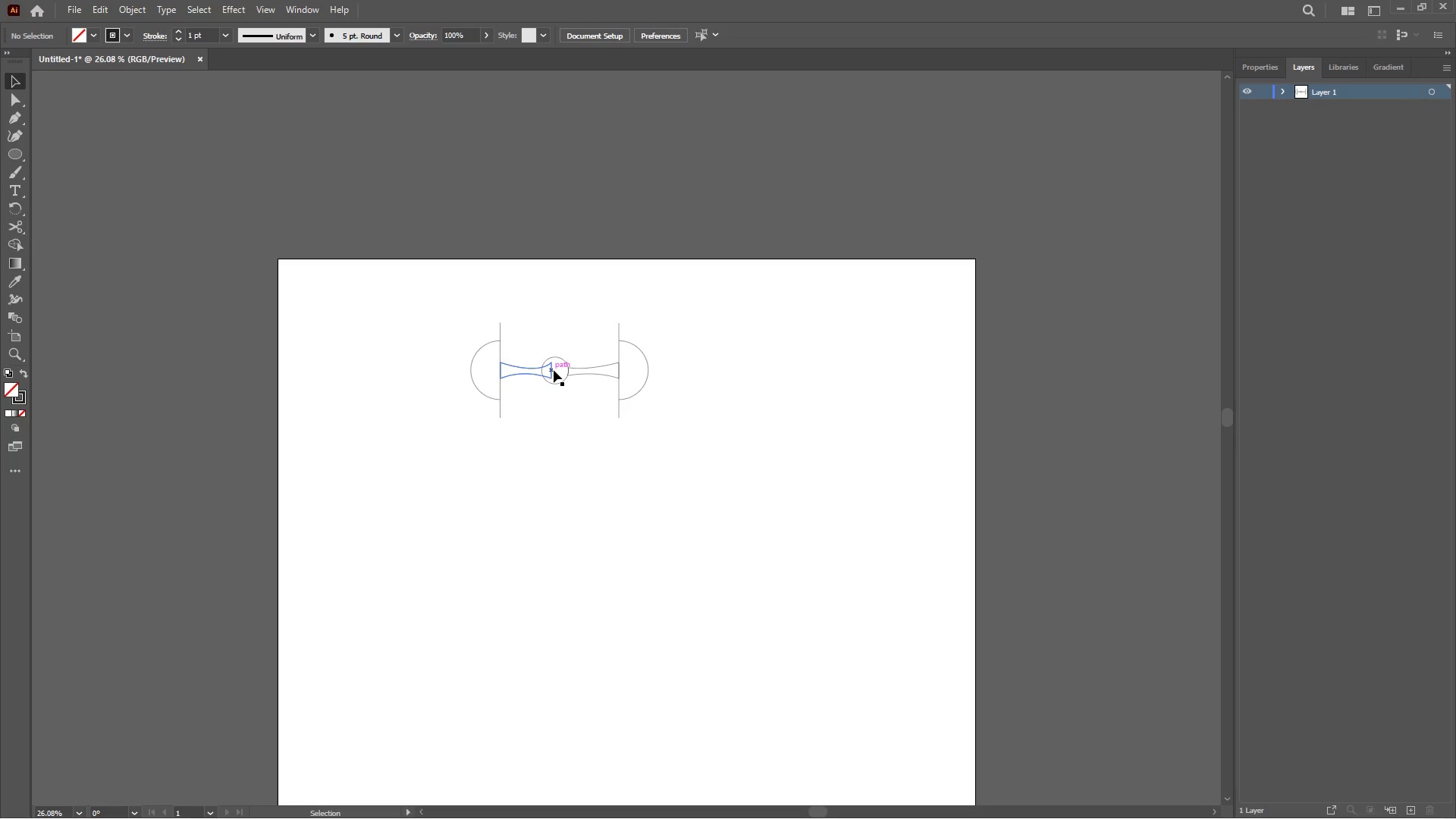 
left_click([552, 372])
 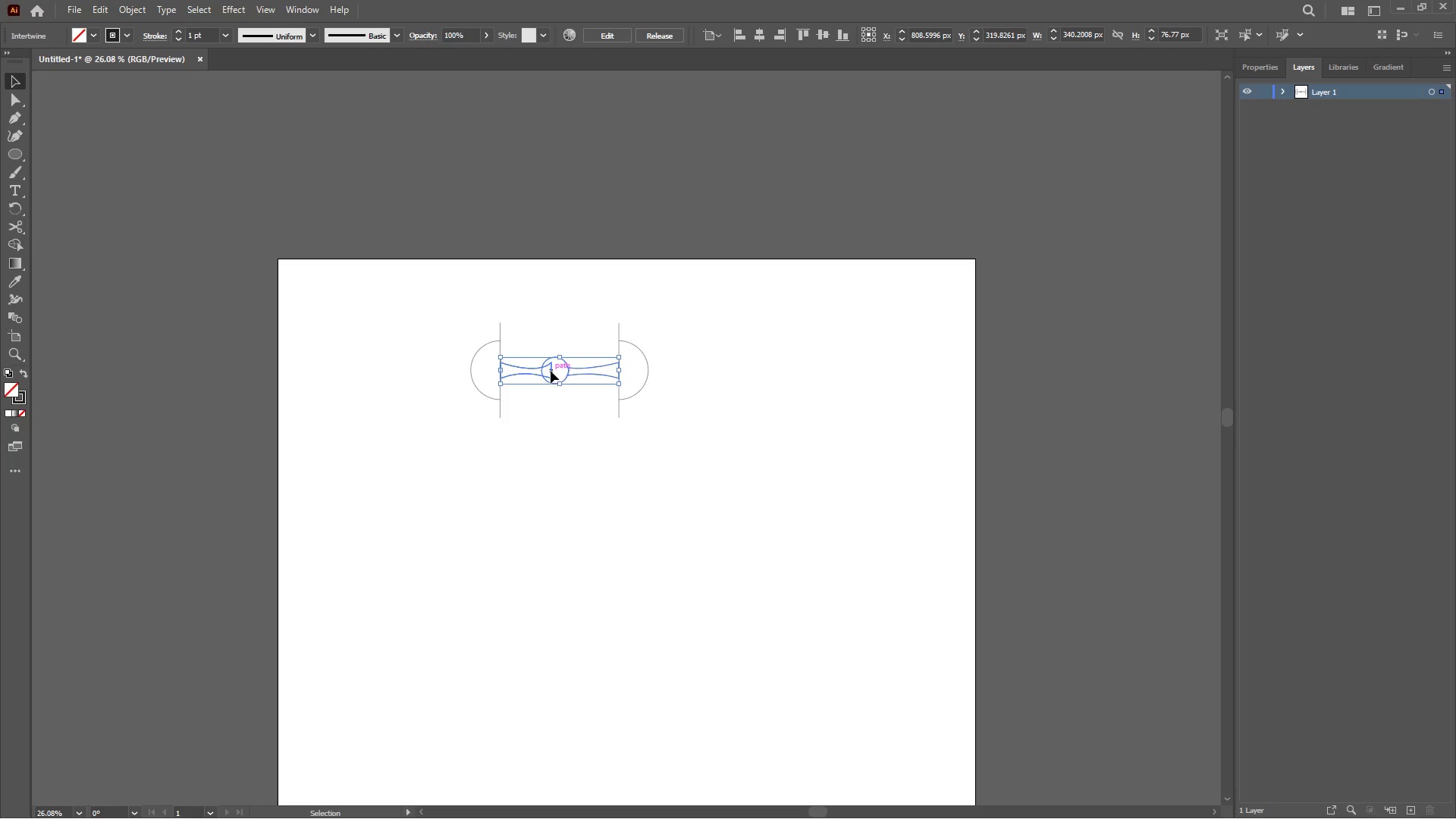 
double_click([551, 371])
 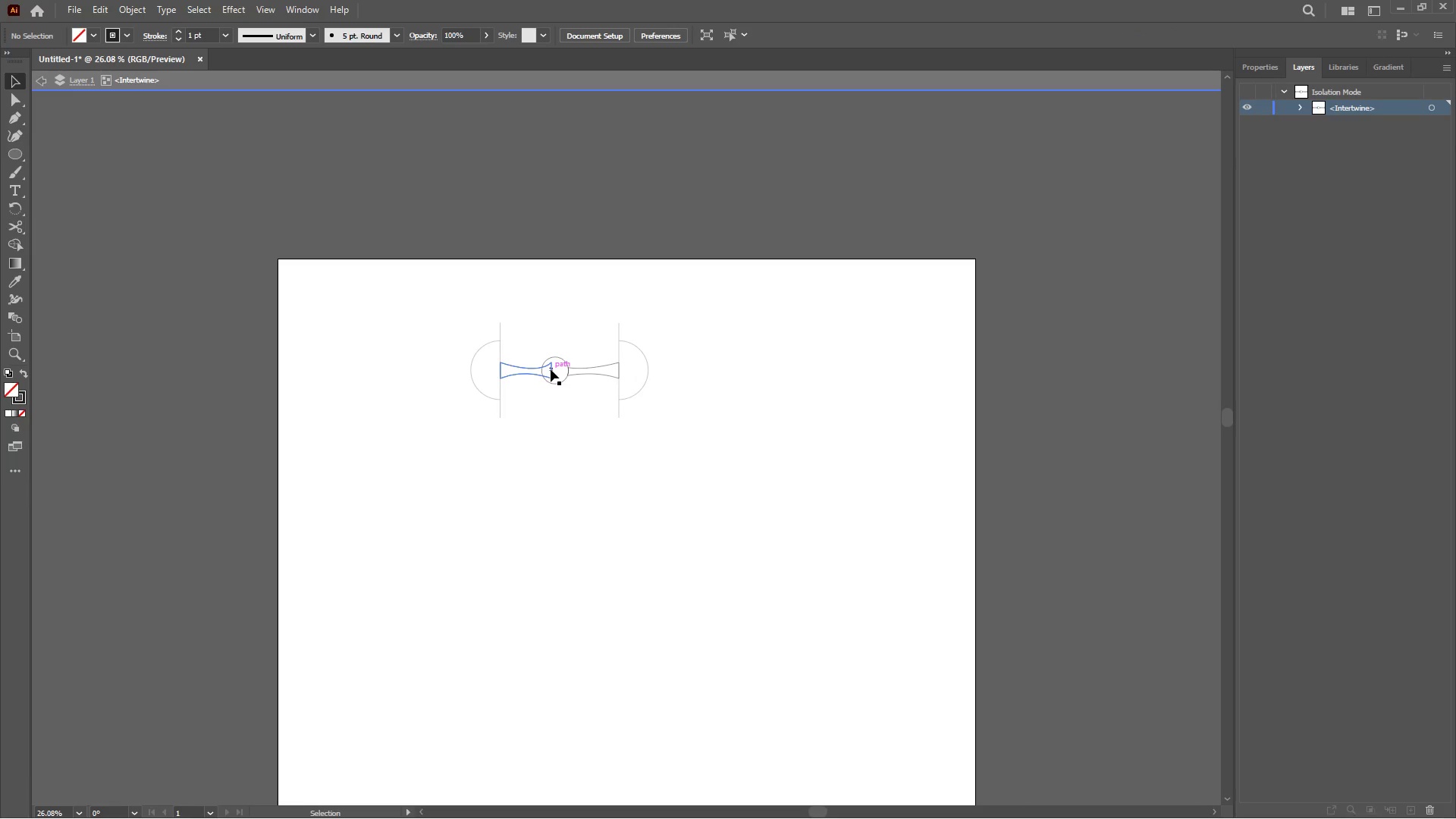 
key(Control+Z)
 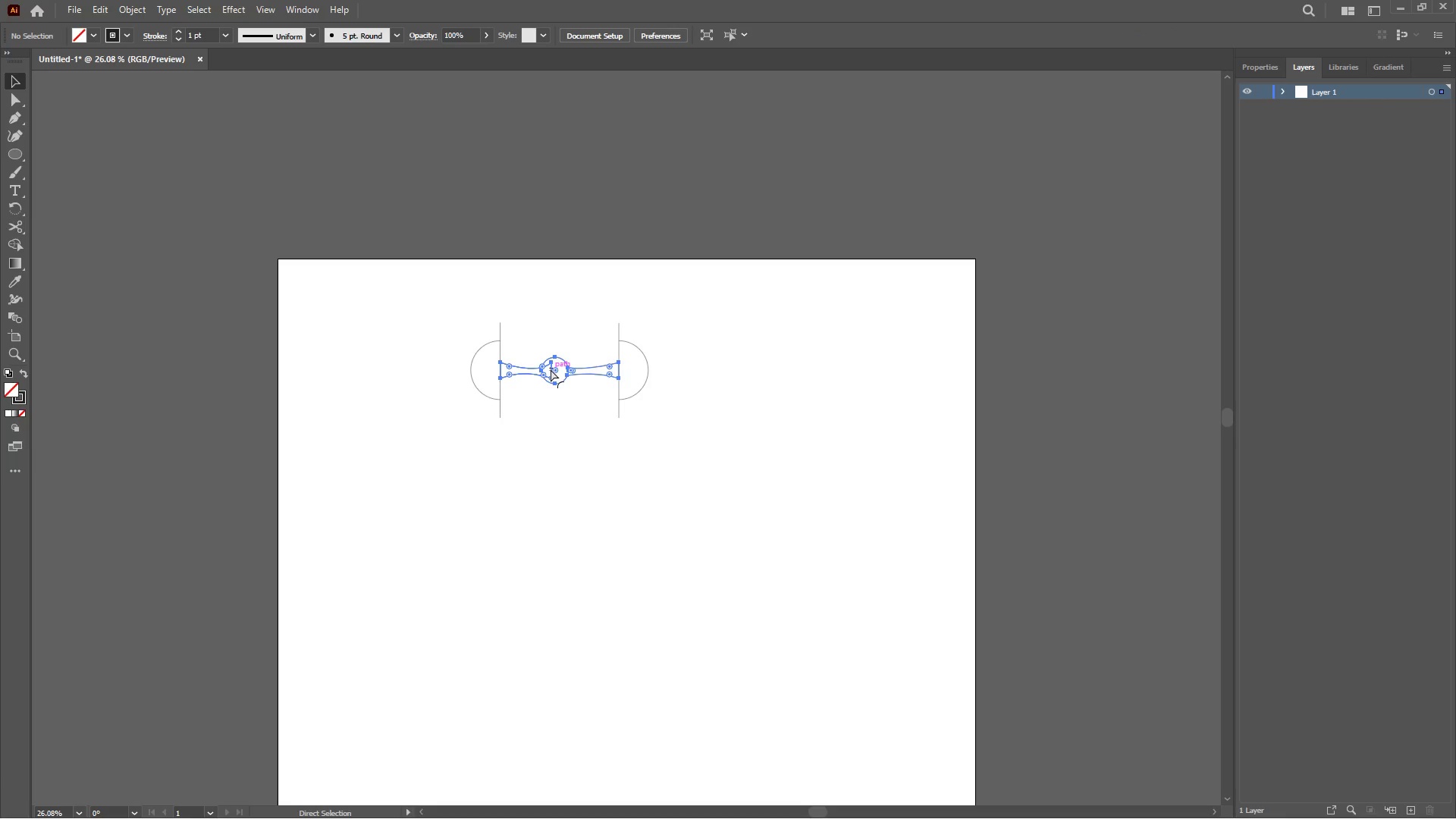 
key(Control+Z)
 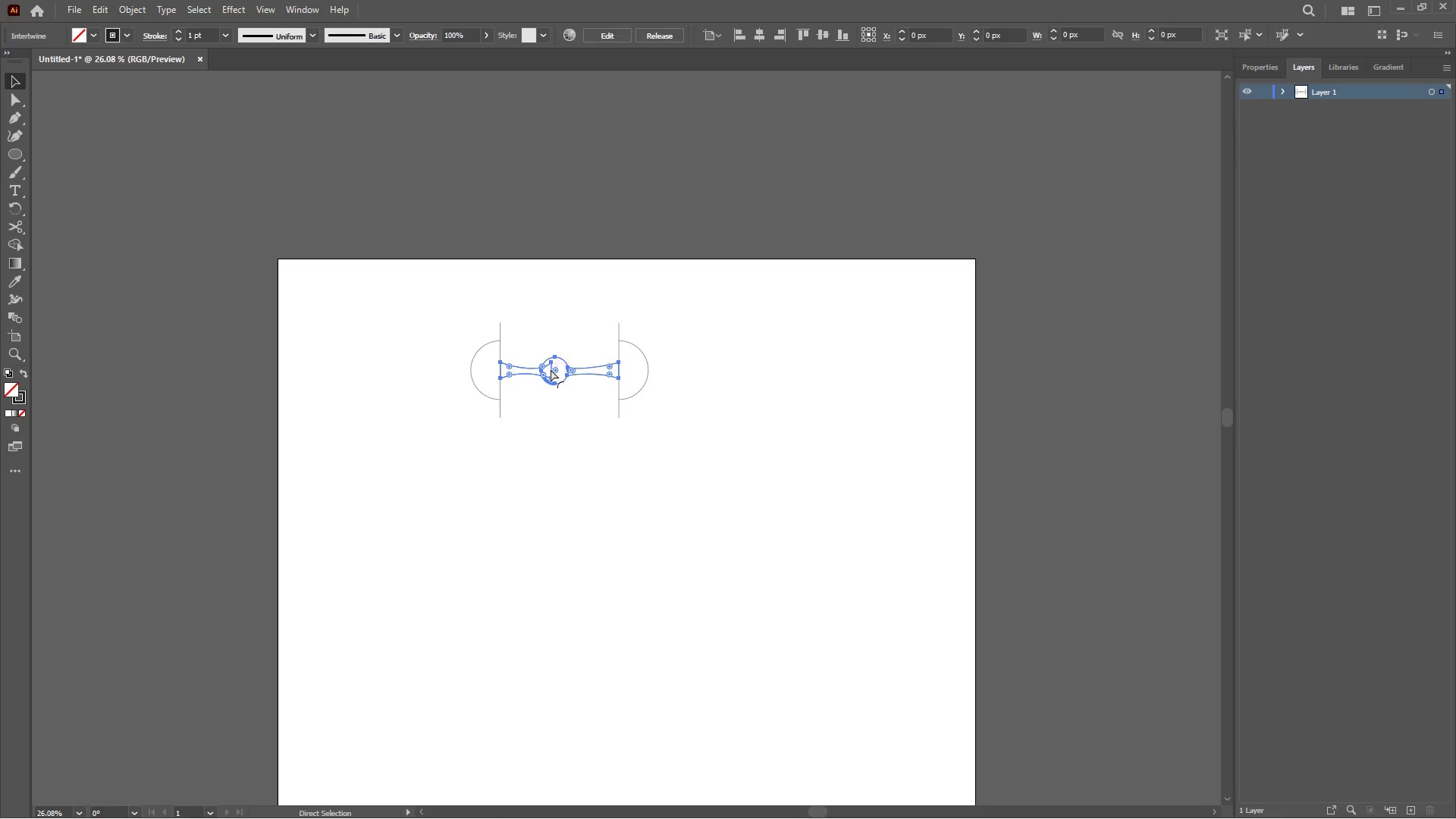 
key(Control+Z)
 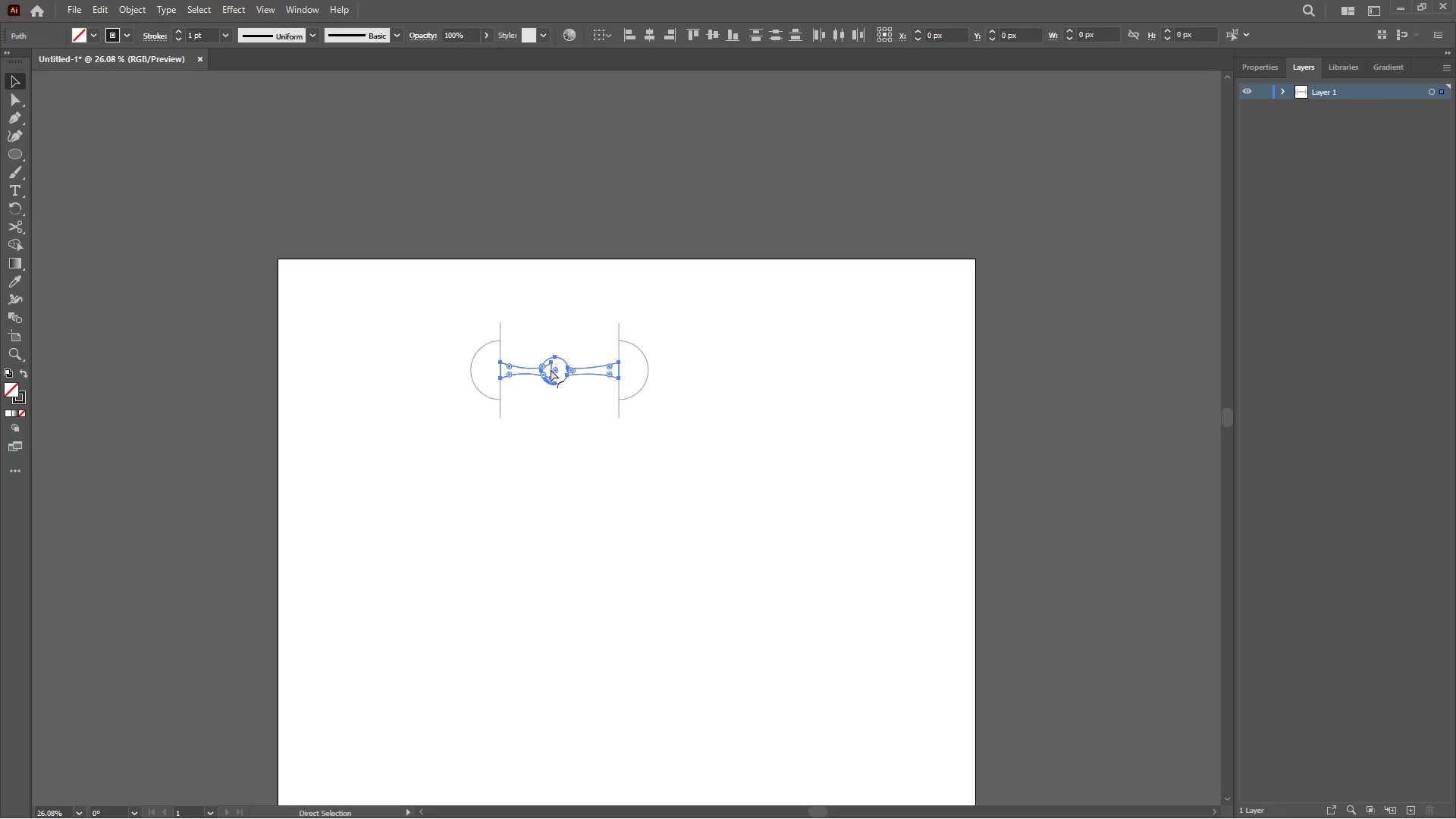 
key(Control+Z)
 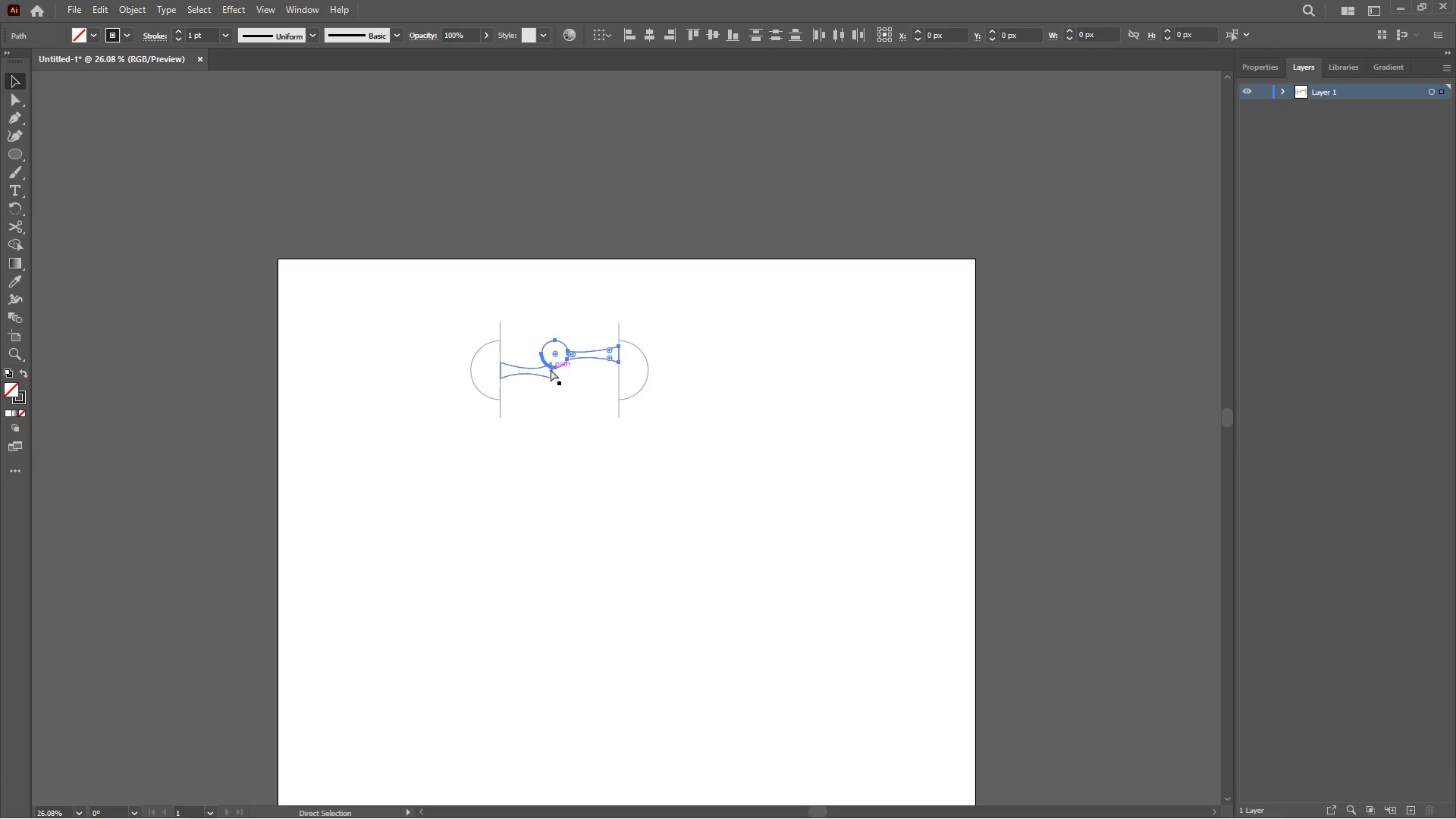 
key(Control+Z)
 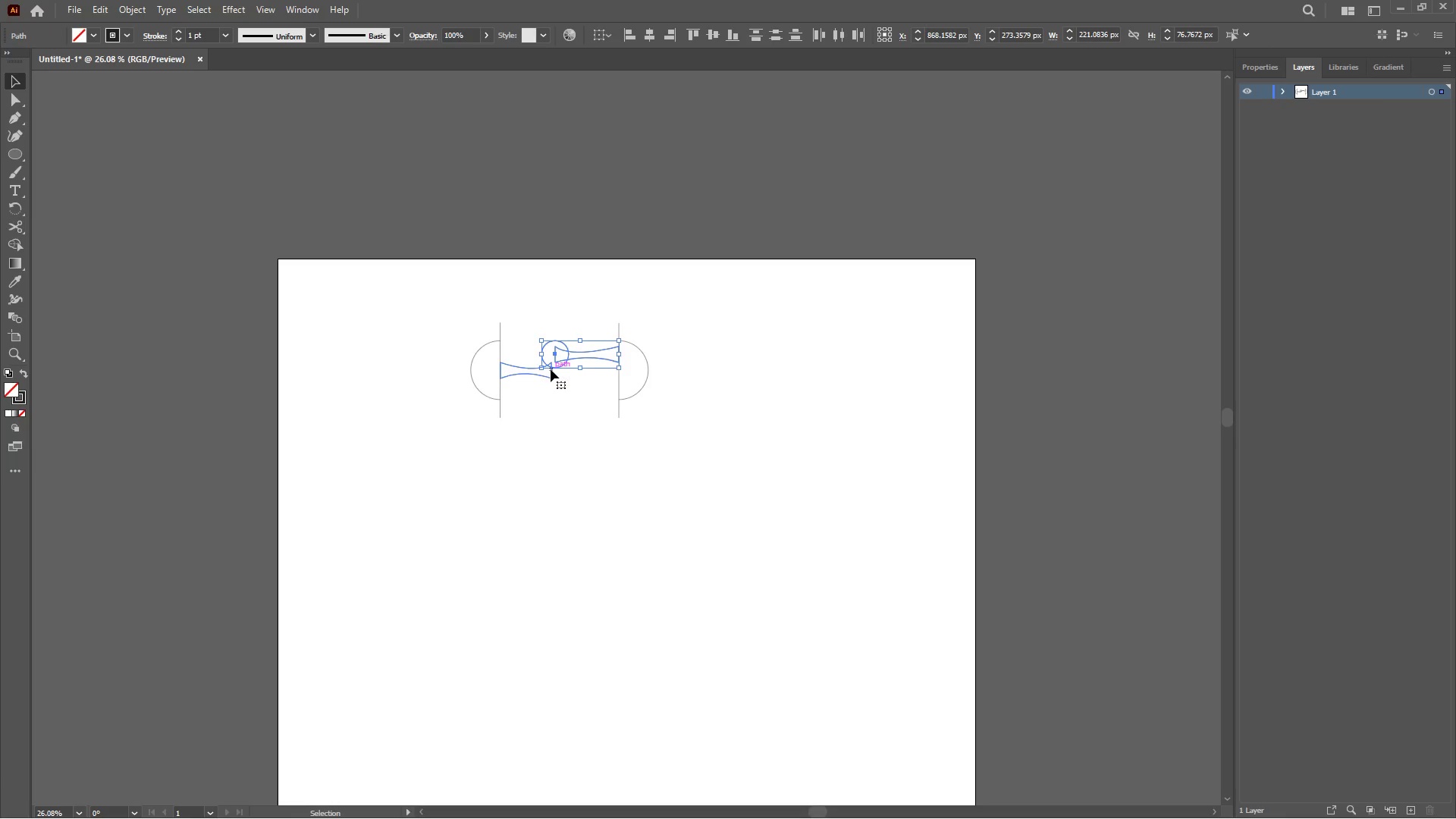 
key(Control+Shift+Z)
 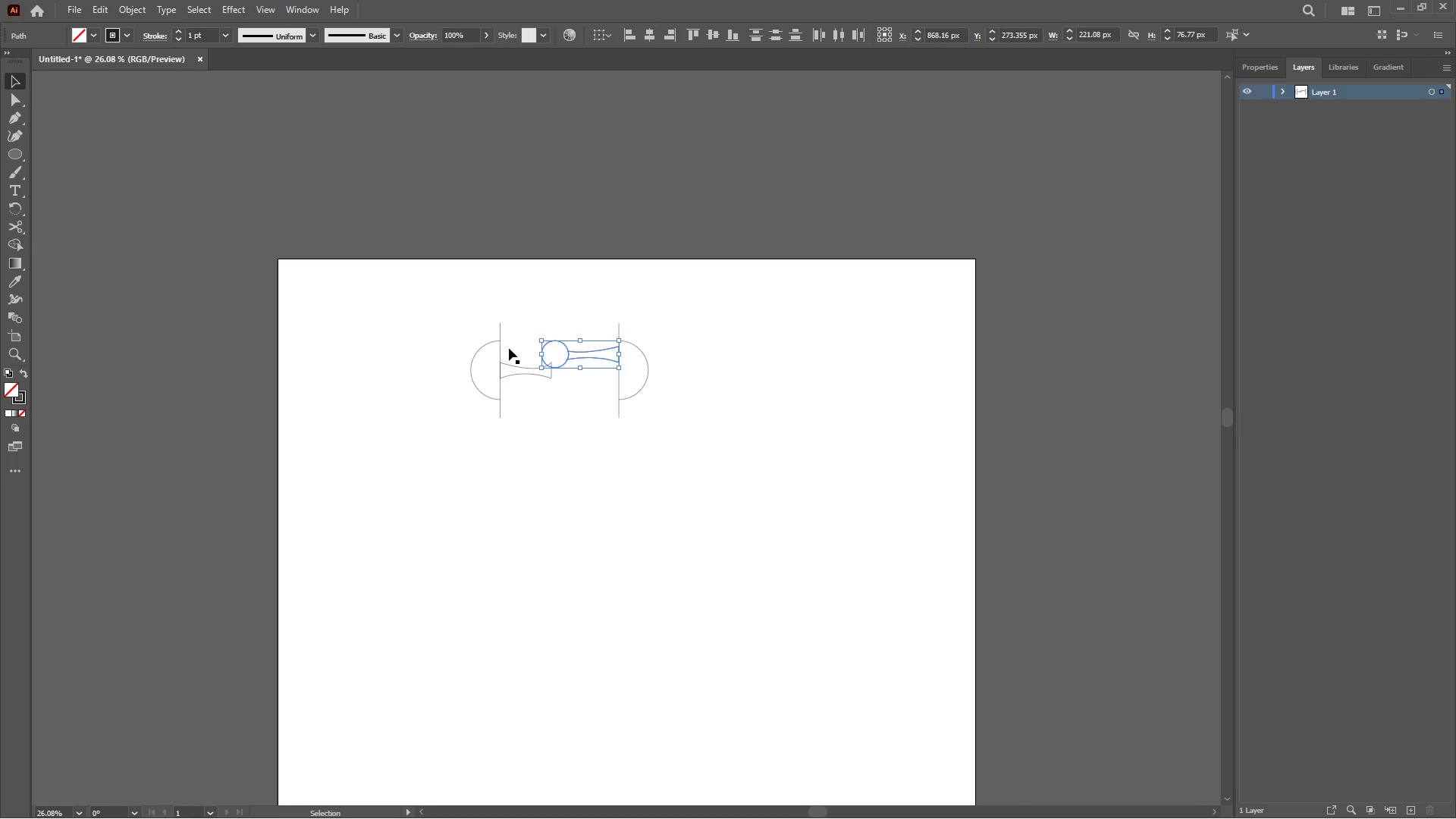 
left_click_drag(start_coordinate=[566, 354], to_coordinate=[566, 375])
 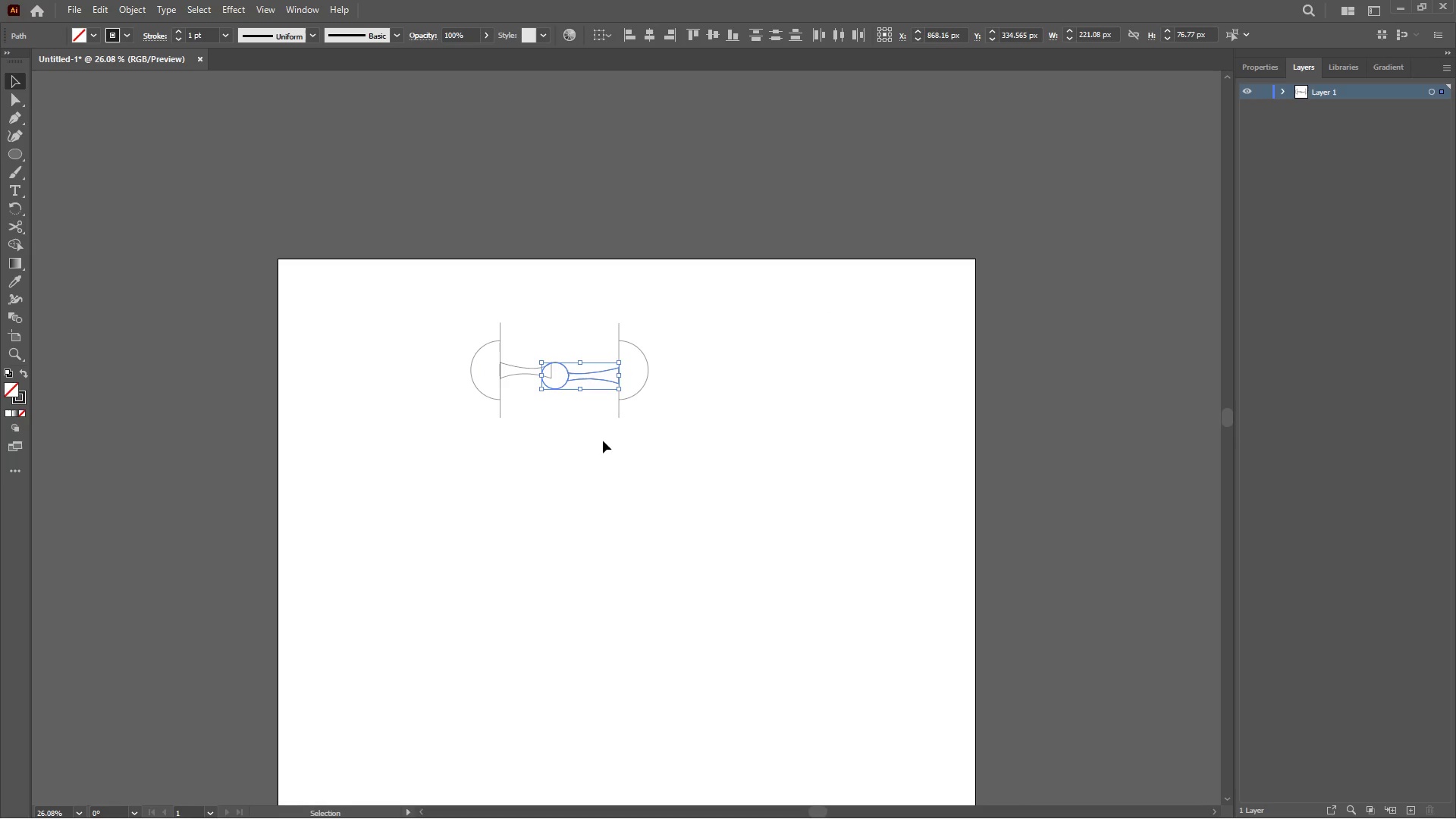 
key(ArrowUp)
 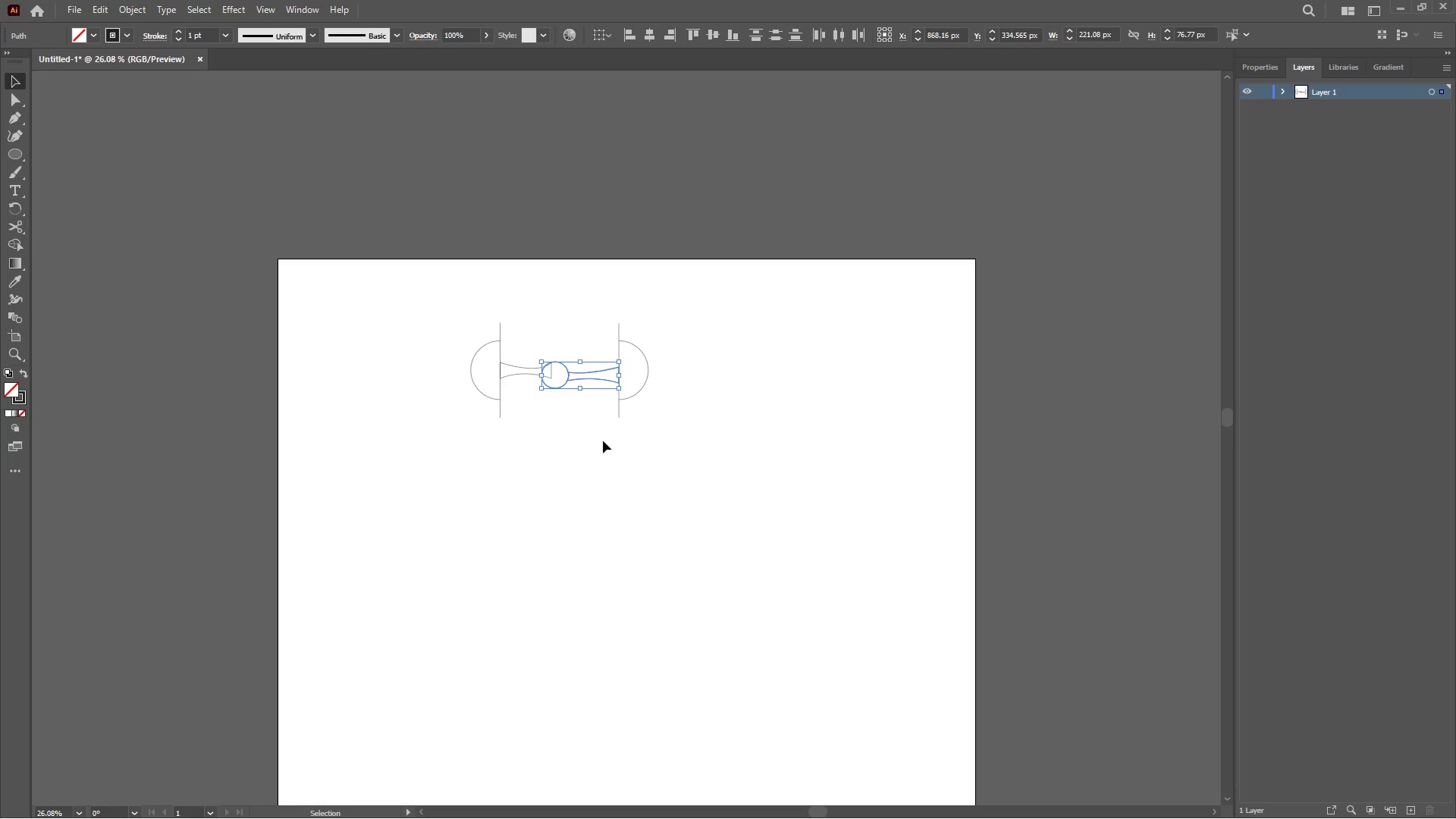 
hold_key(key=ArrowUp, duration=0.73)
 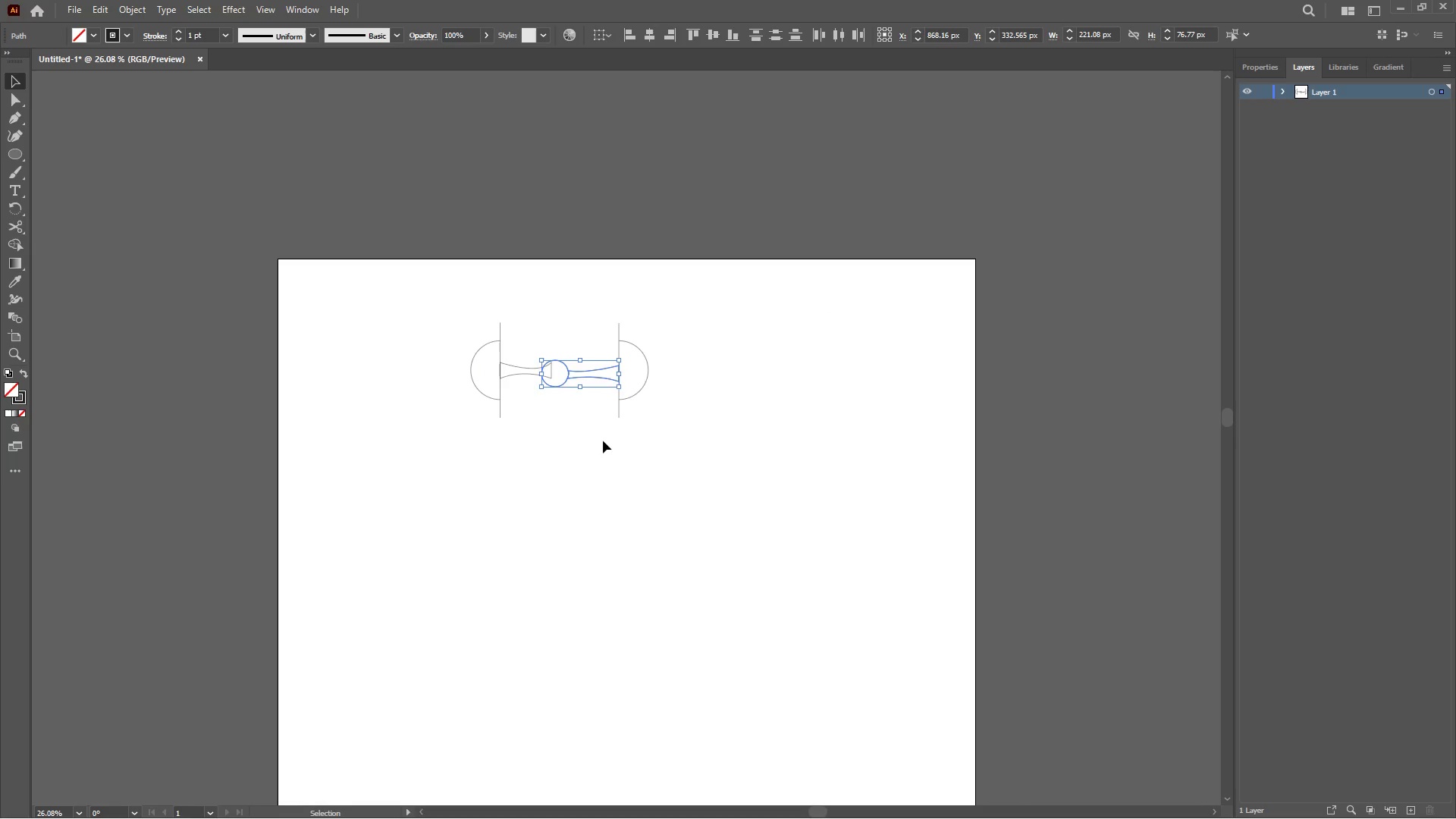 
hold_key(key=ArrowUp, duration=0.77)
 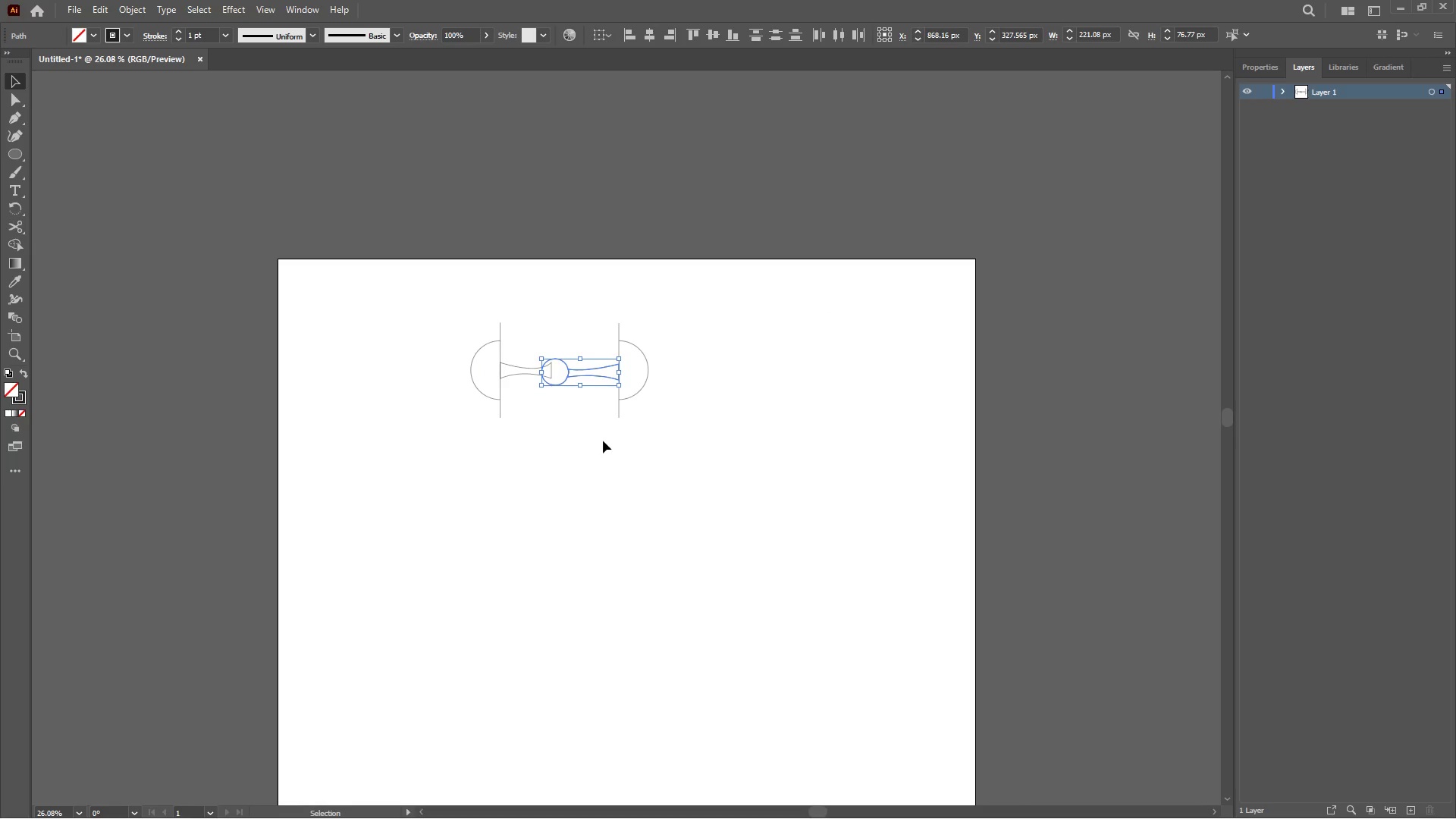 
key(ArrowUp)
 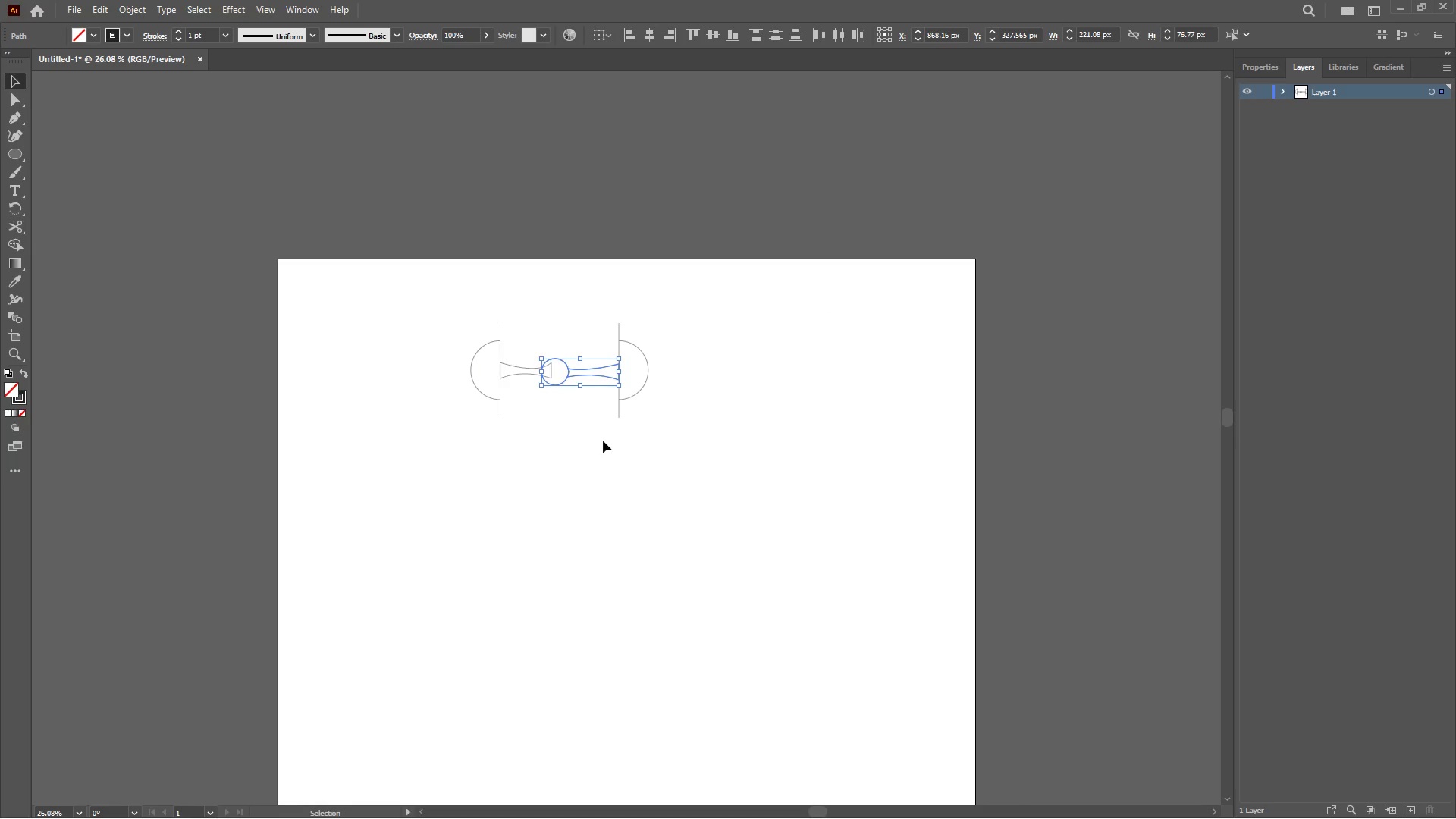 
key(ArrowUp)
 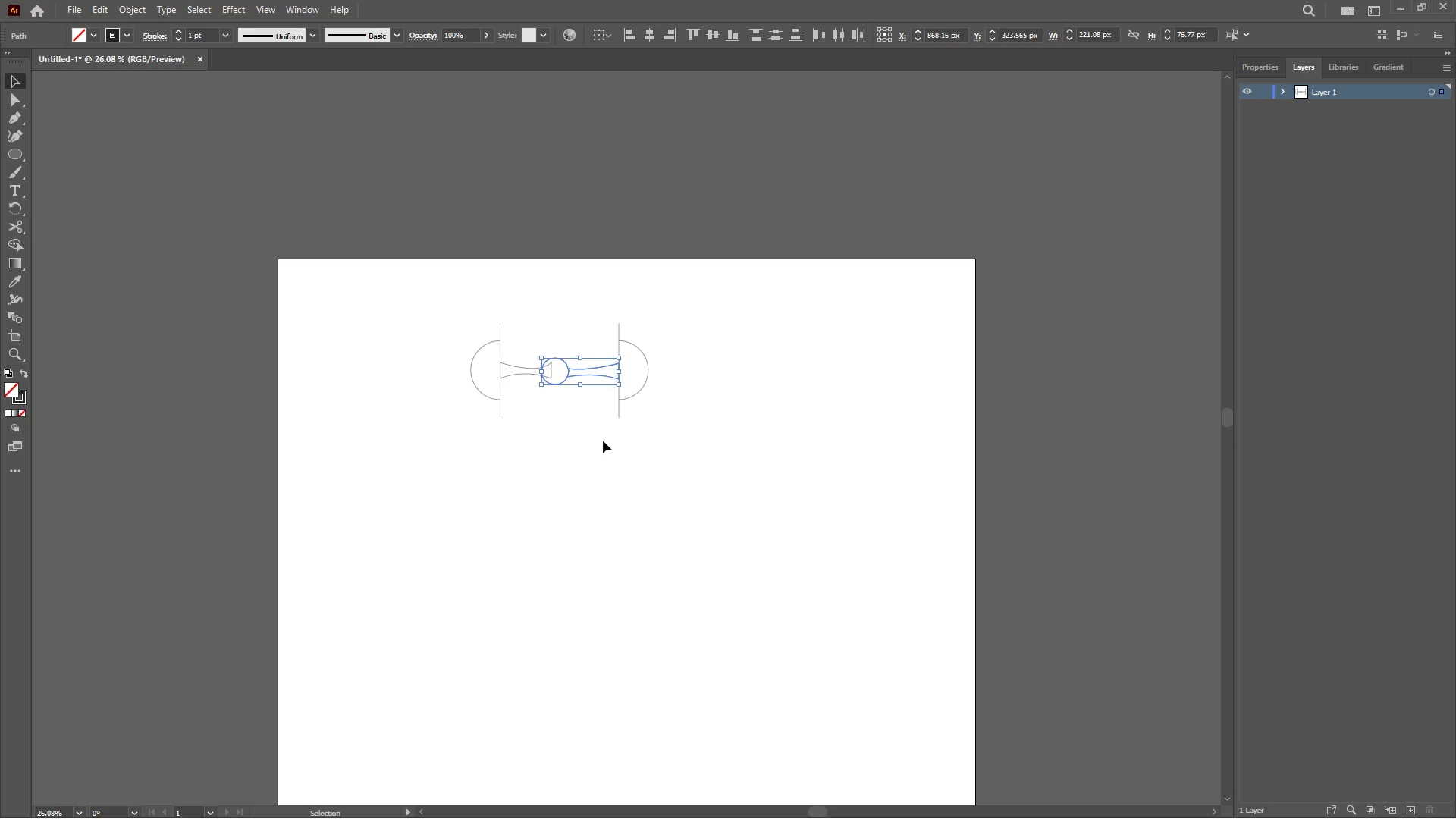 
key(ArrowUp)
 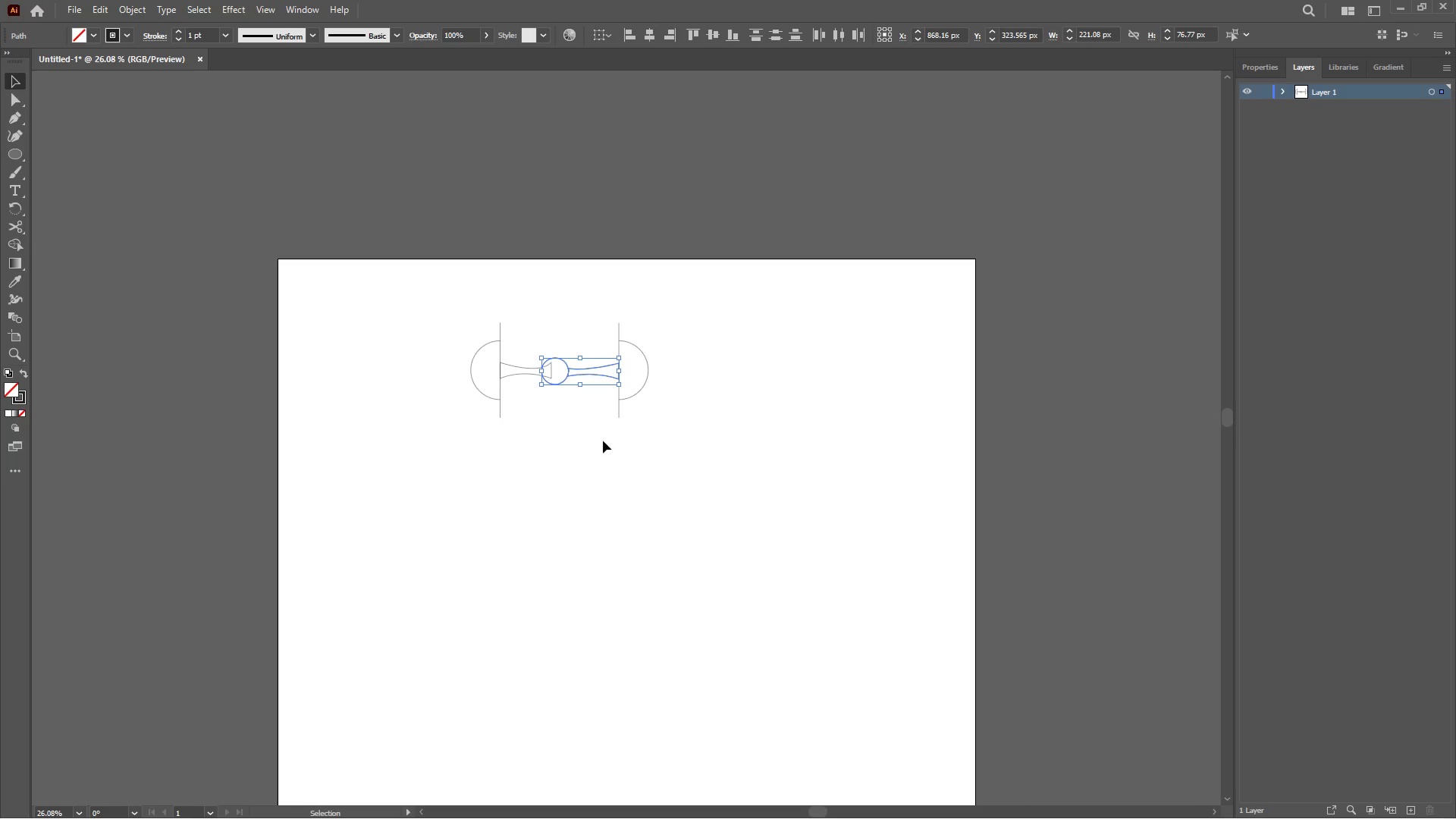 
key(ArrowUp)
 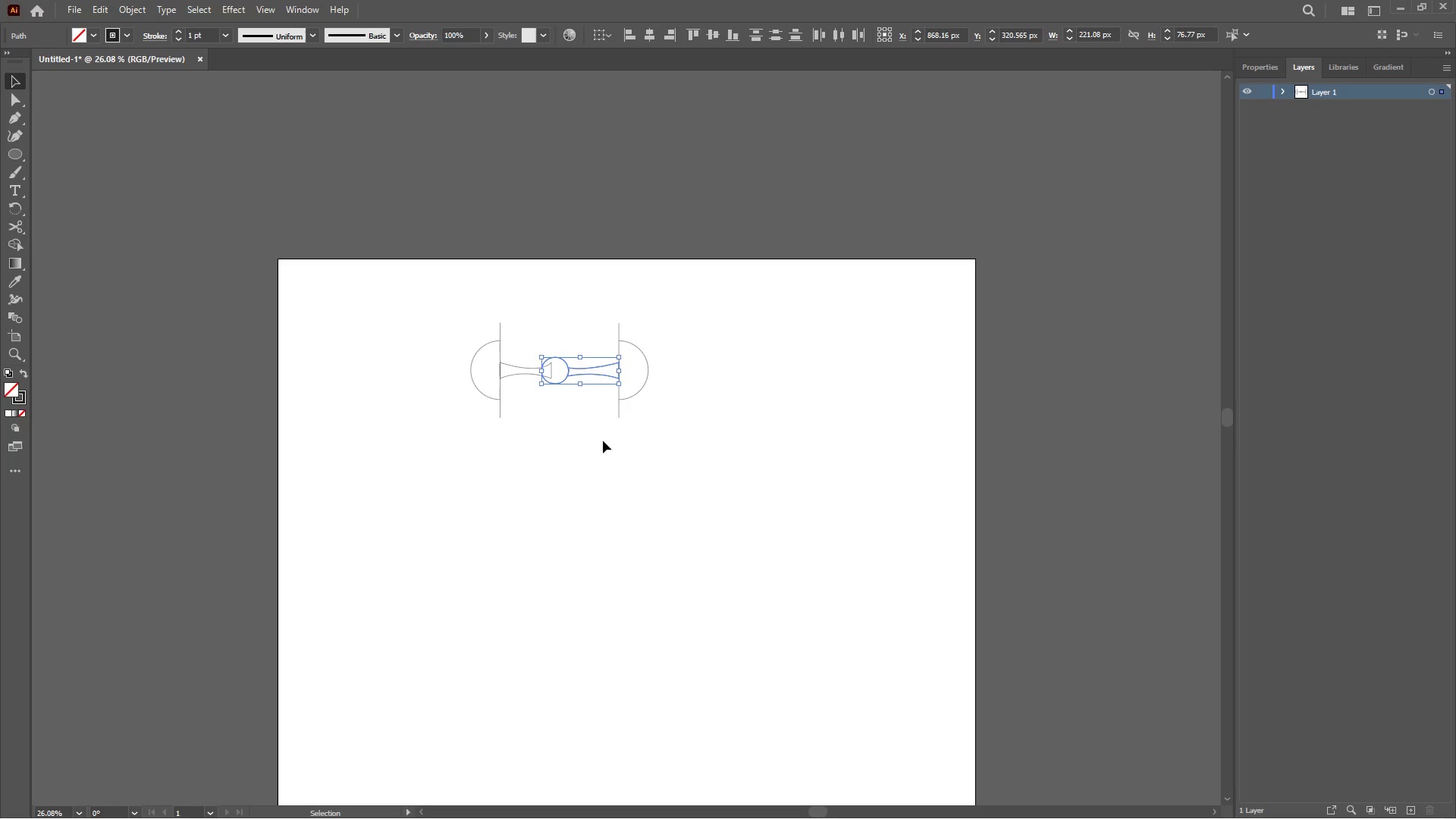 
key(ArrowUp)
 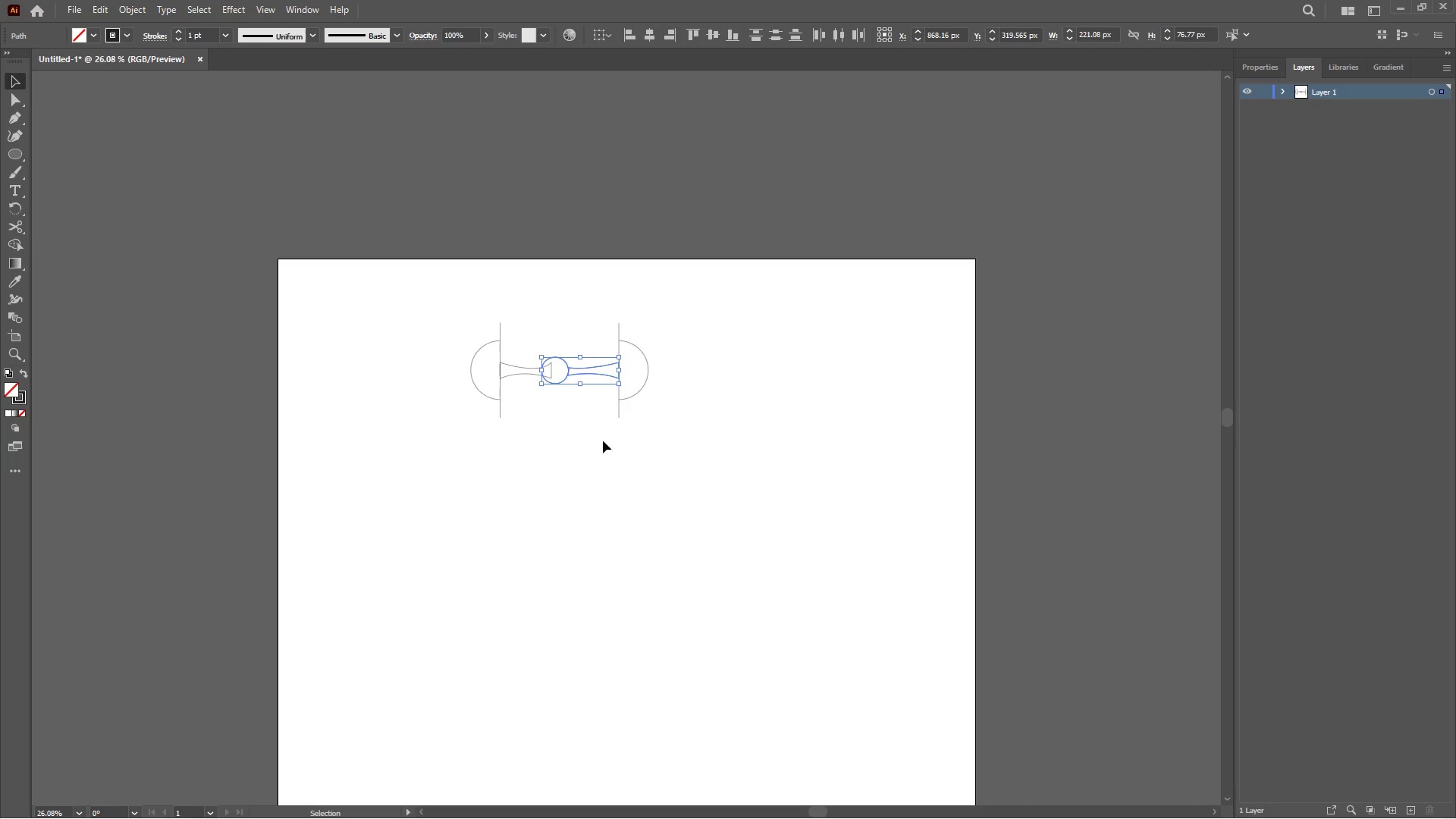 
wait(9.22)
 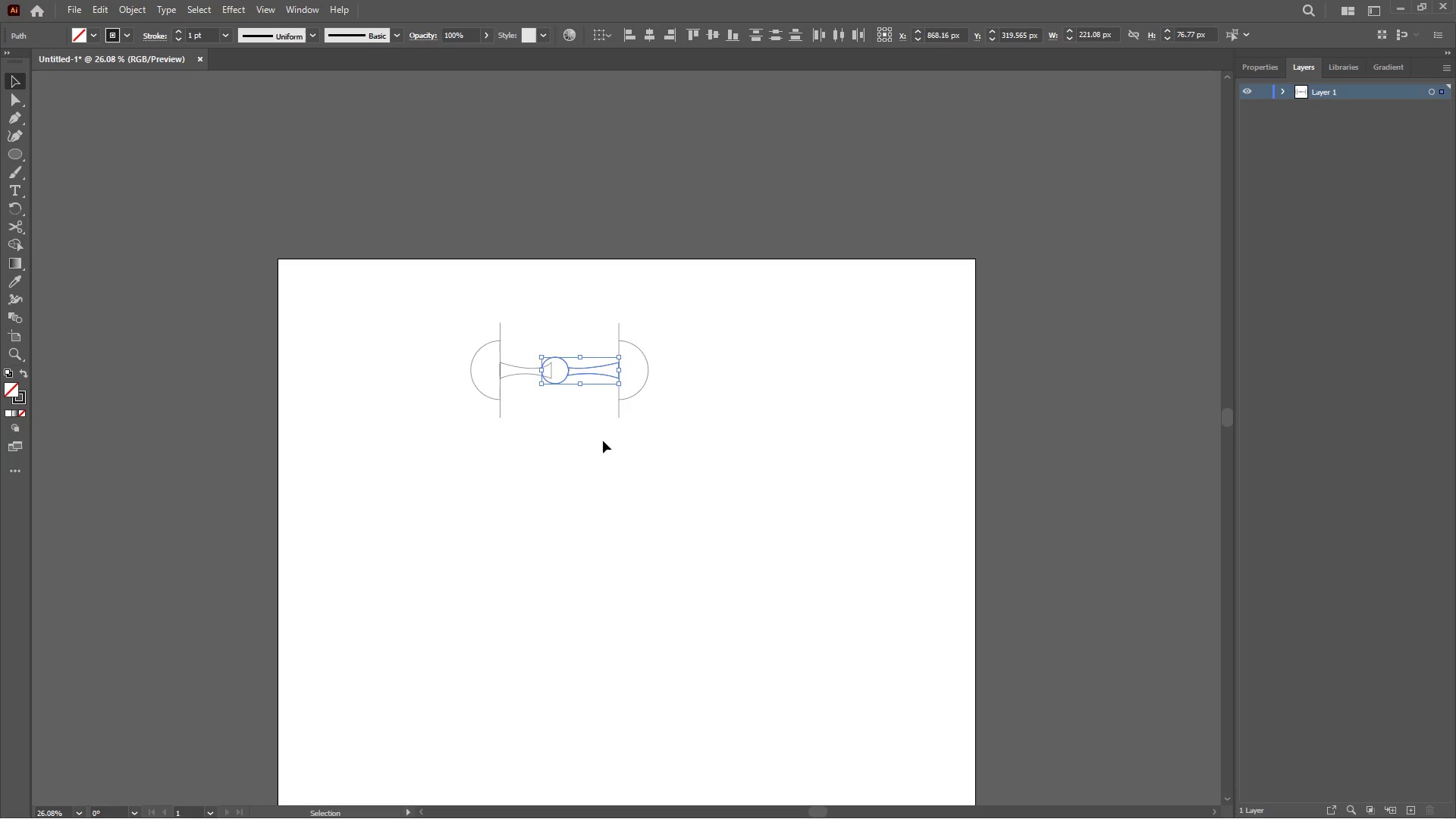 
left_click([663, 322])
 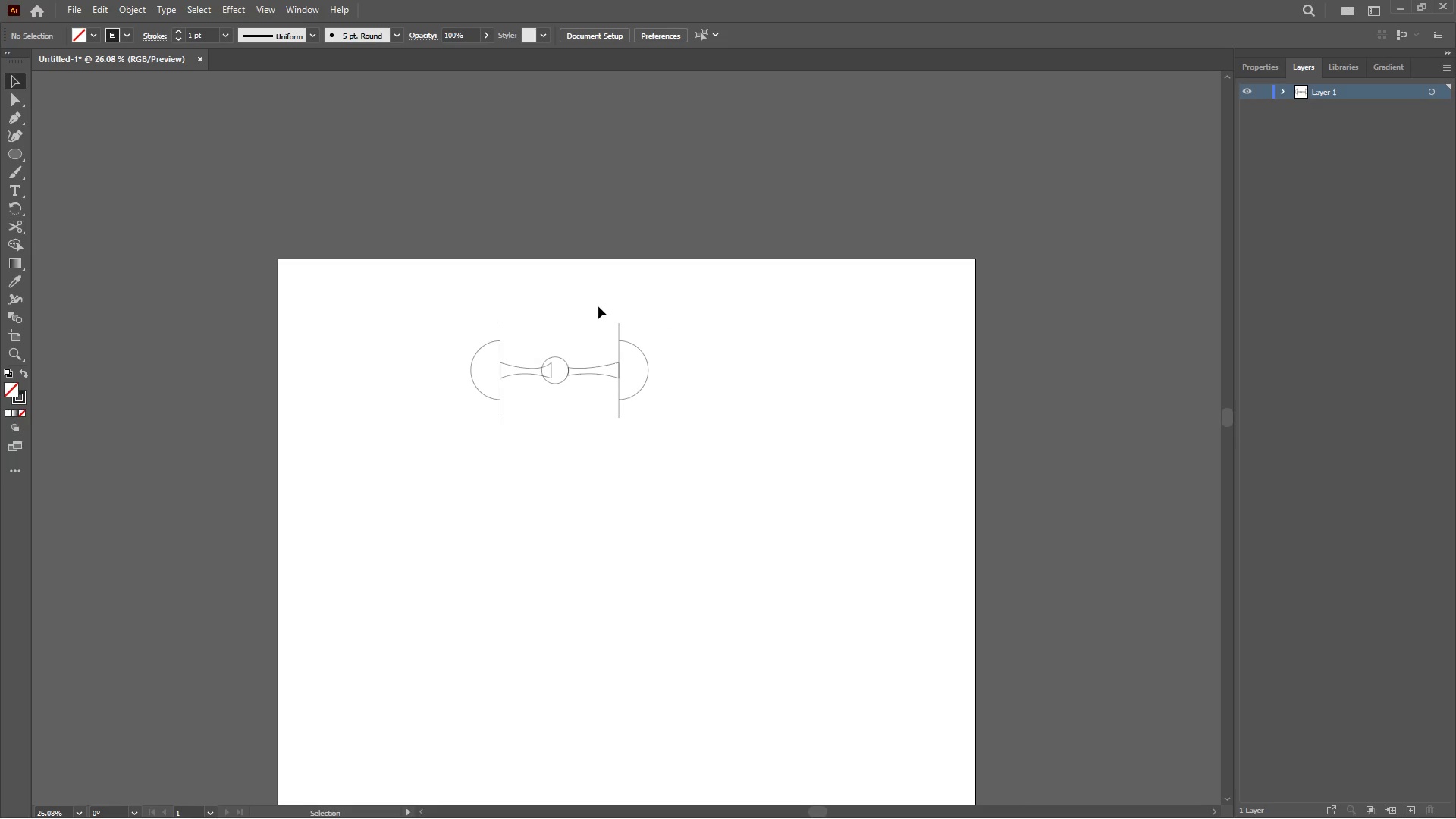 
left_click_drag(start_coordinate=[592, 318], to_coordinate=[648, 367])
 